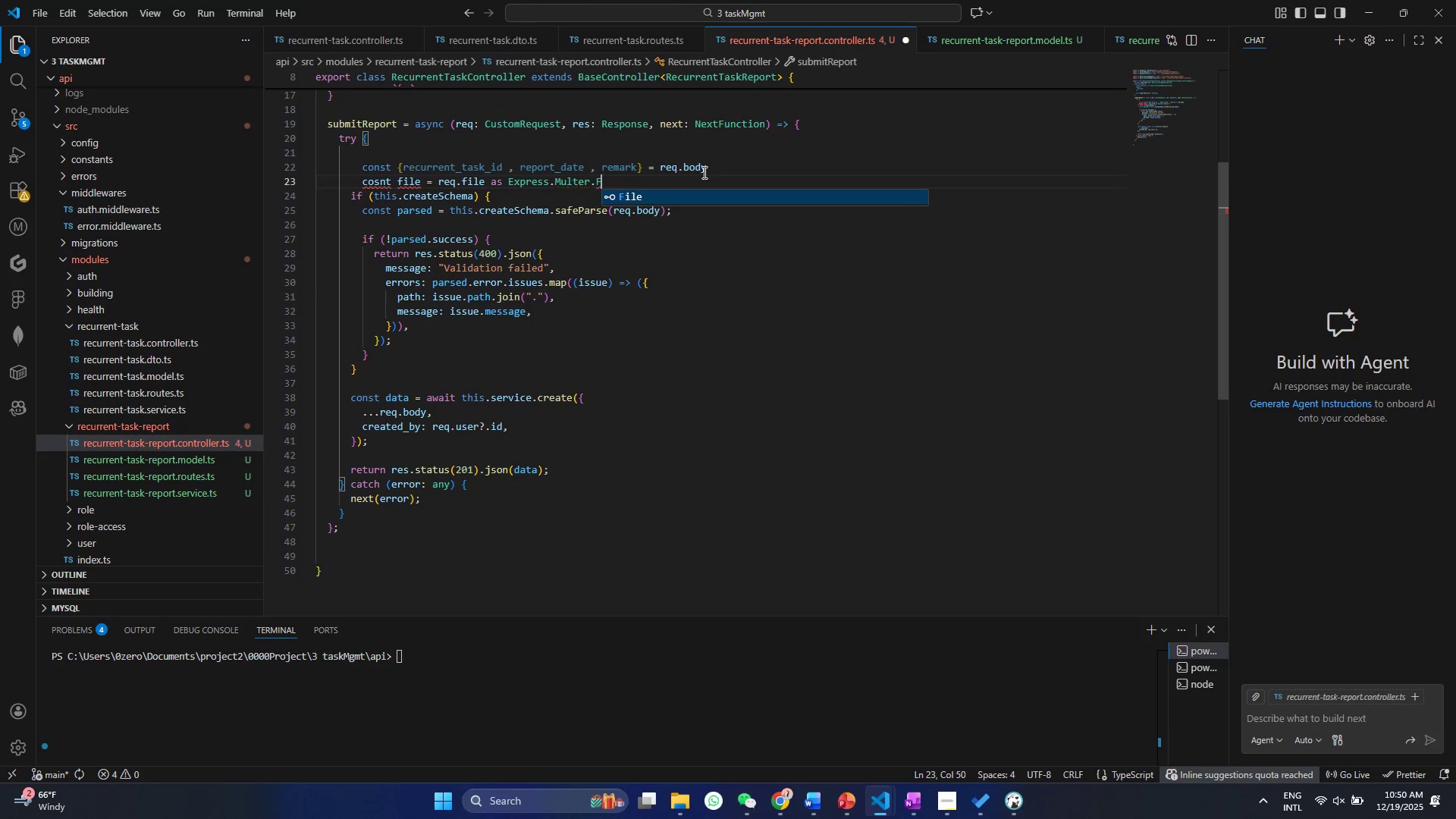 
key(Enter)
 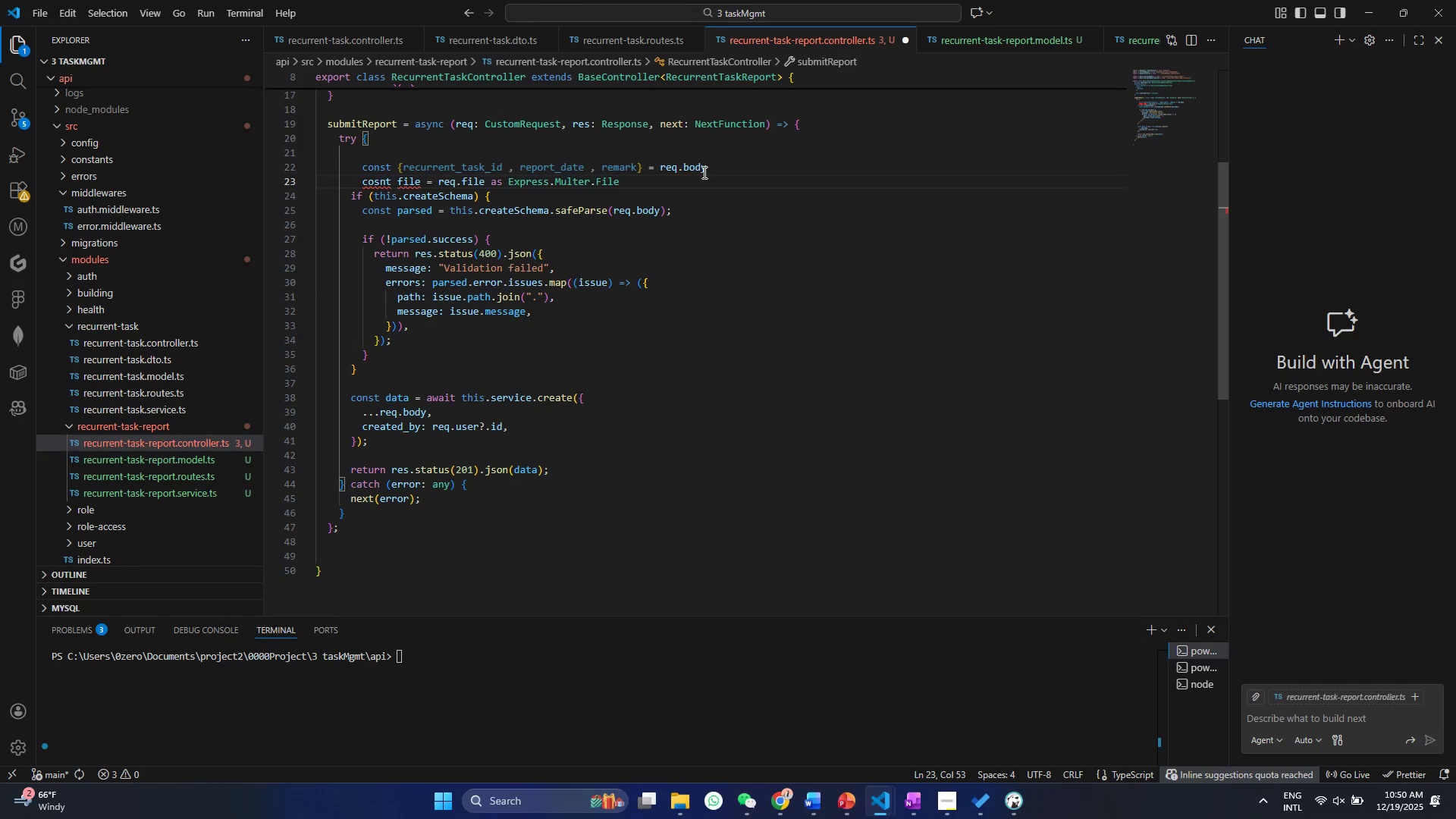 
type( | unde)
 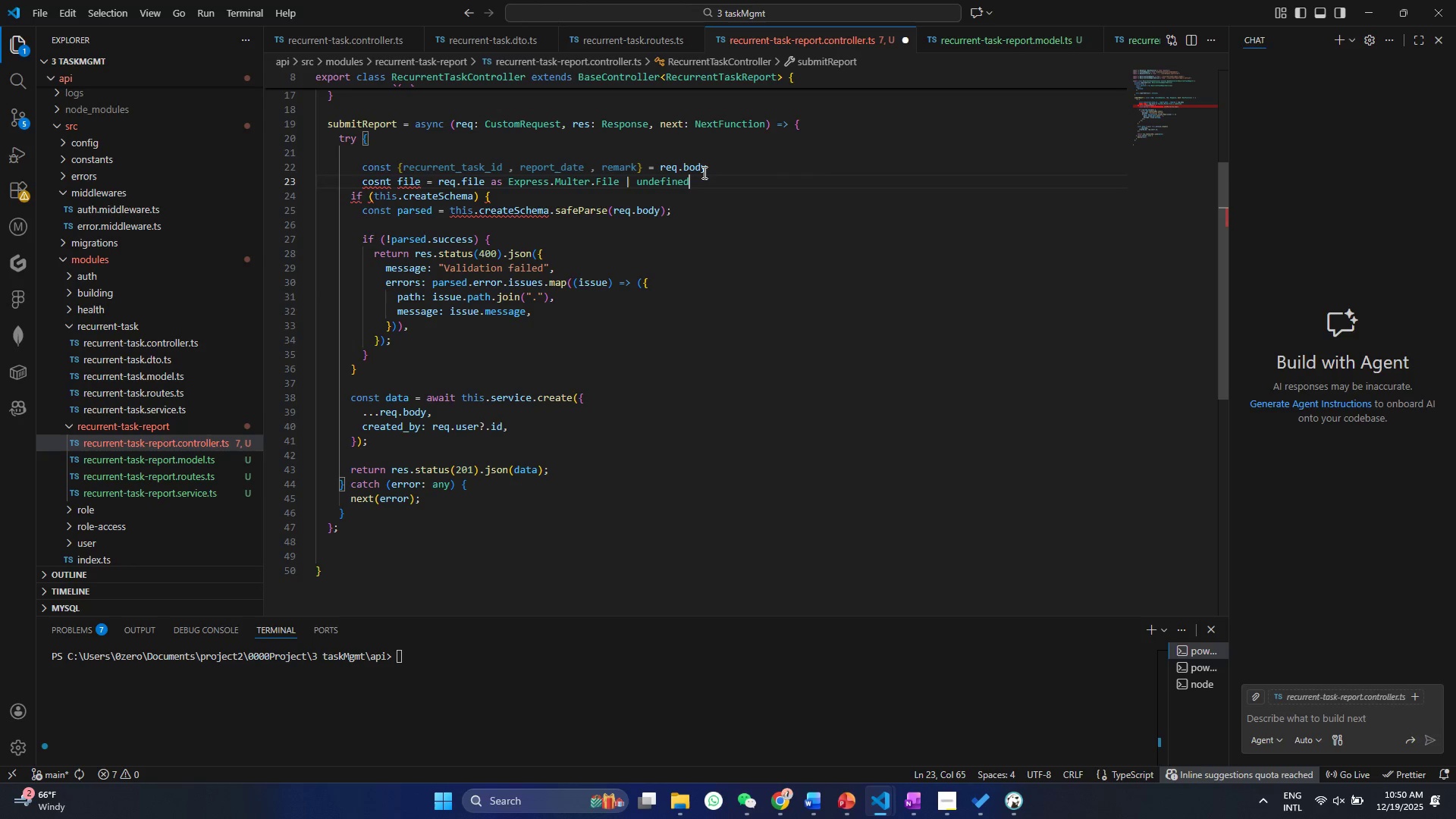 
 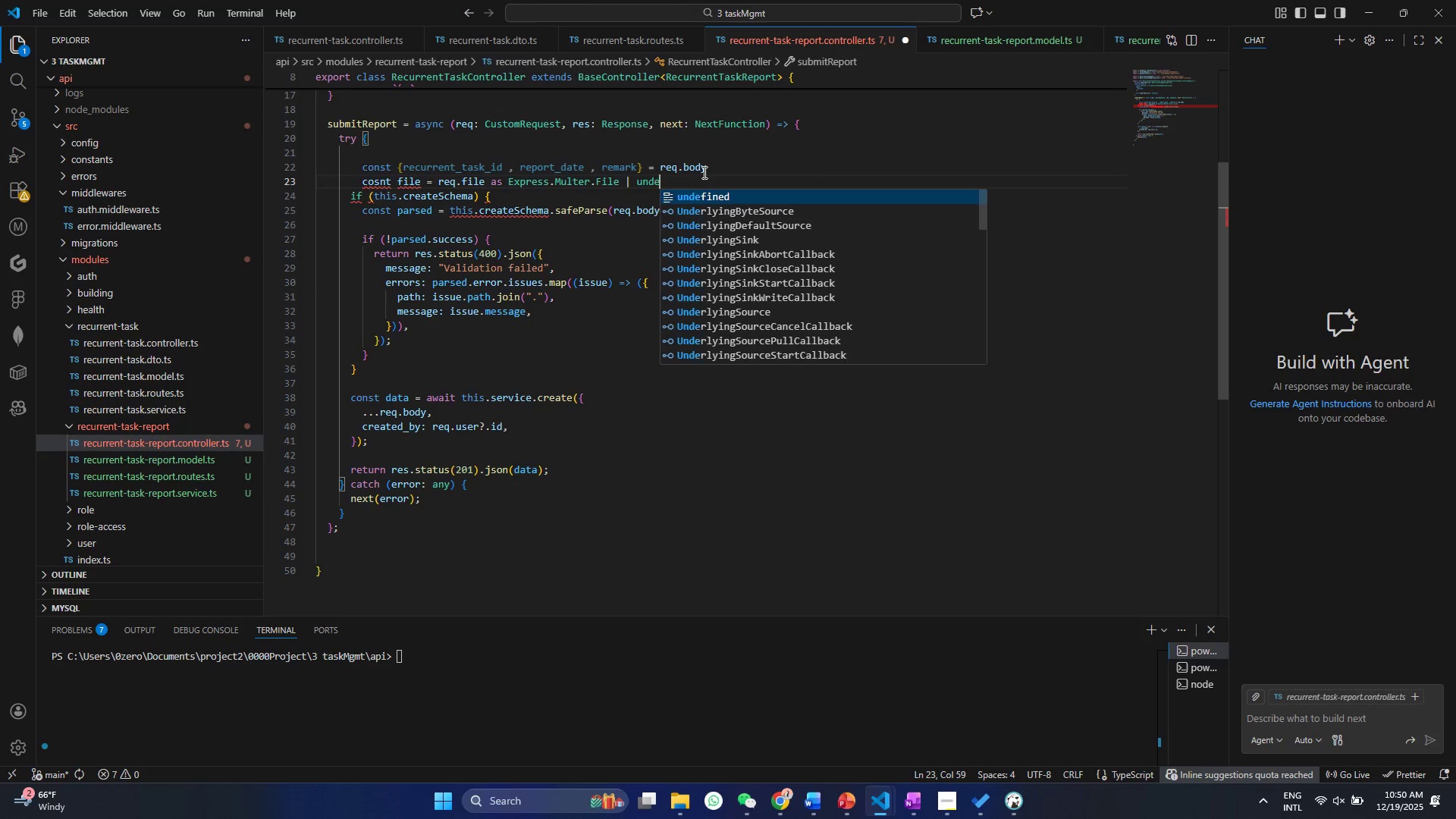 
key(Enter)
 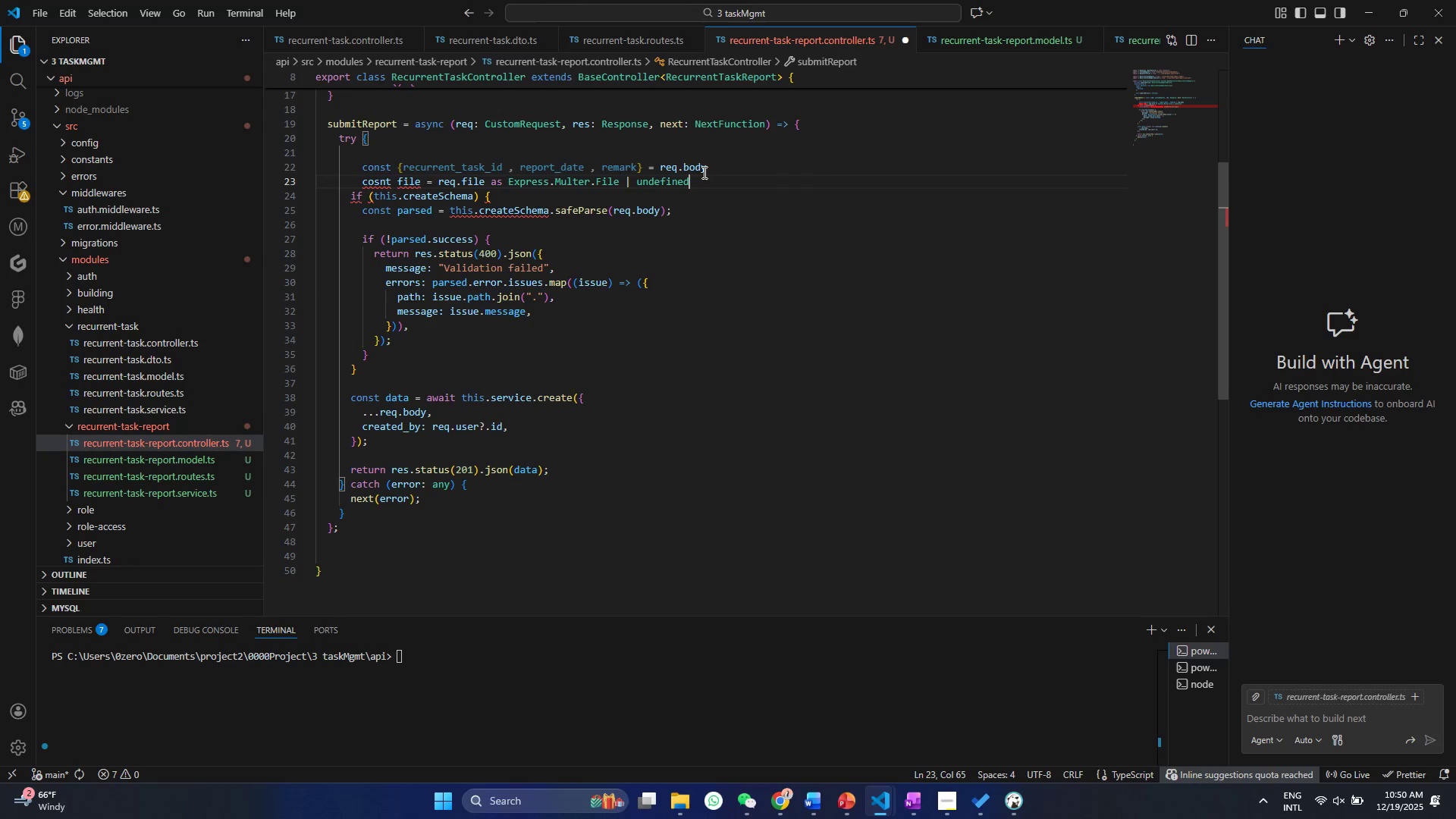 
key(Control+ControlLeft)
 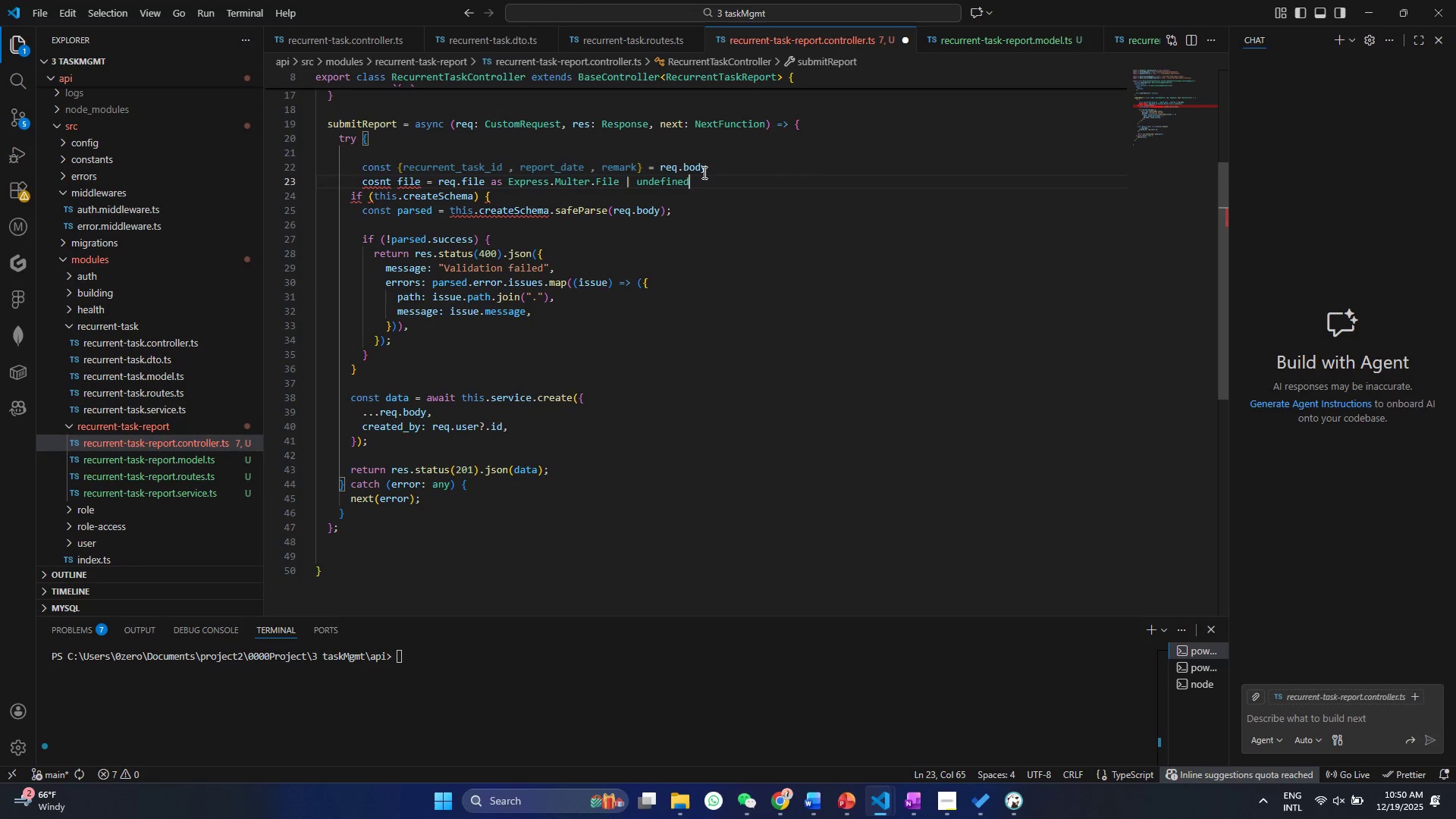 
key(Control+S)
 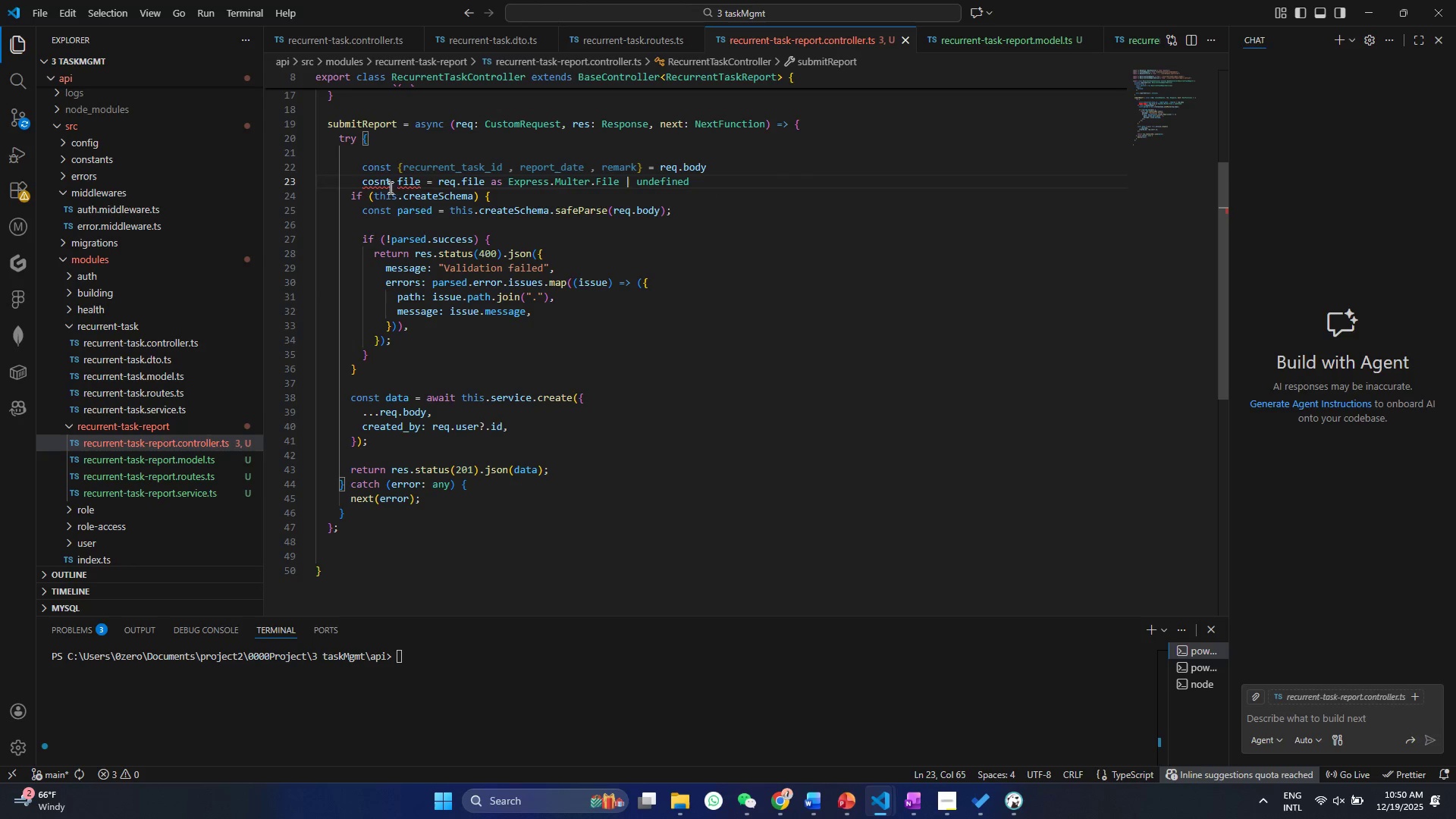 
double_click([373, 181])
 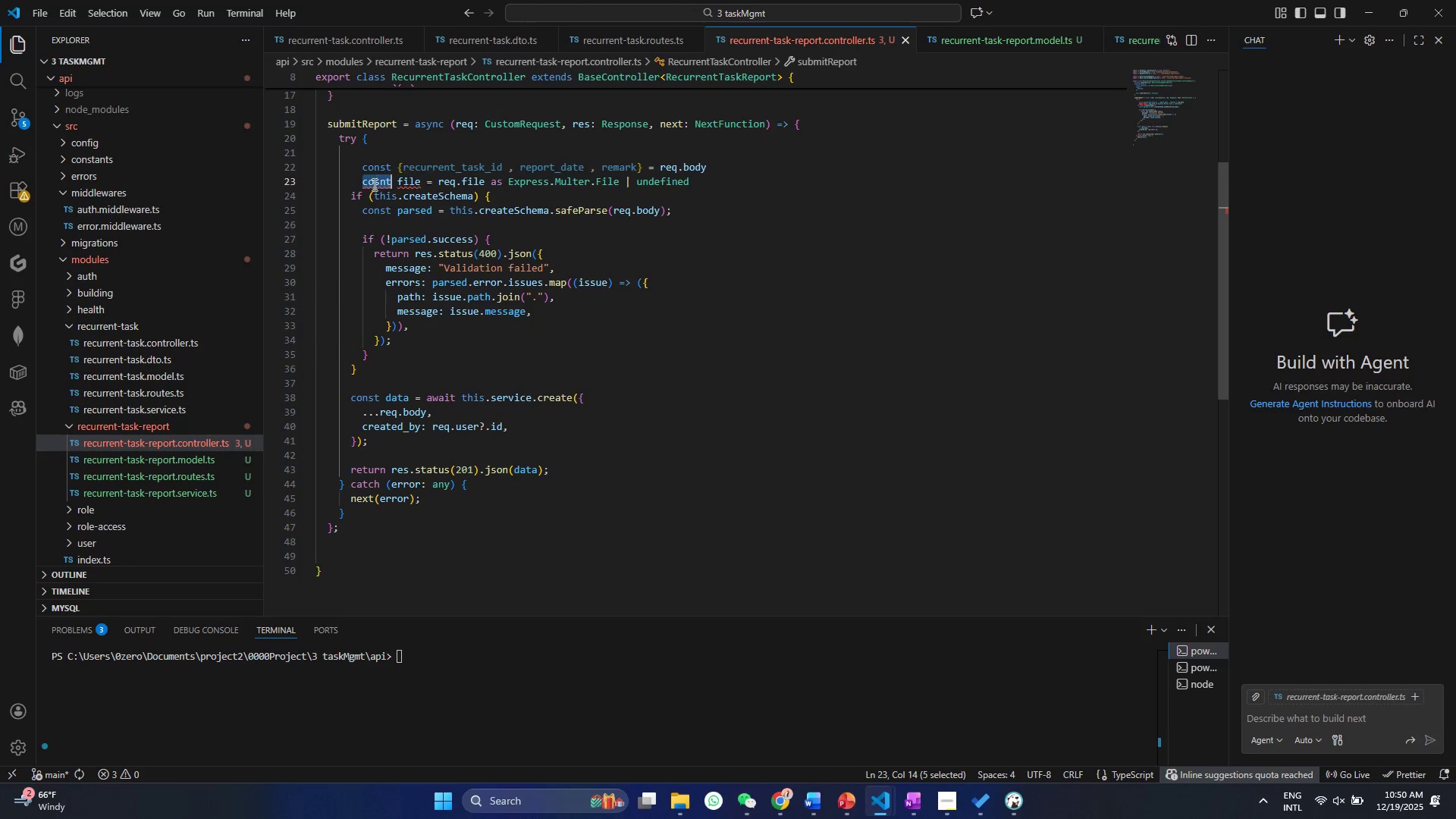 
key(Control+C)
 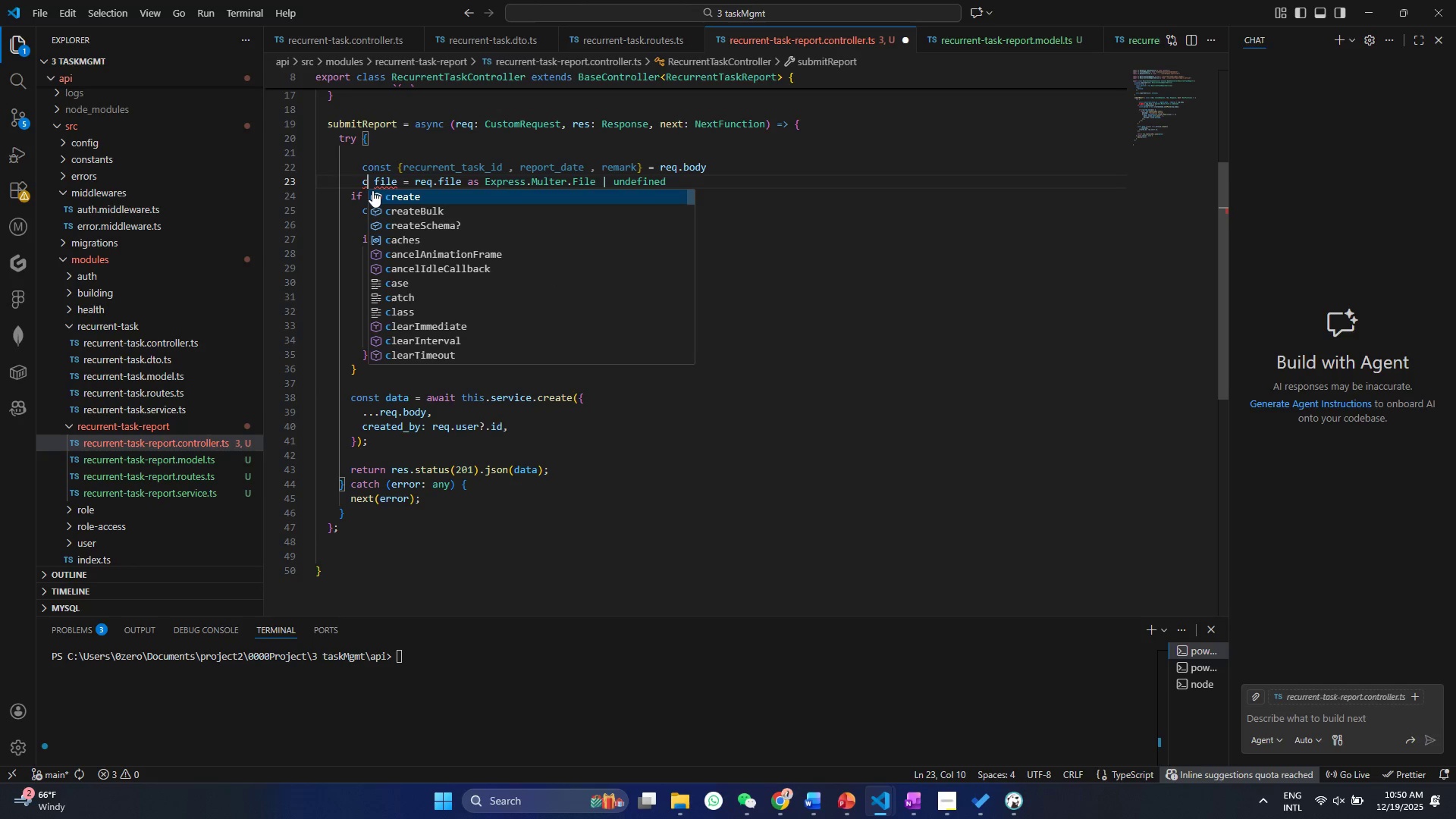 
type(onst)
 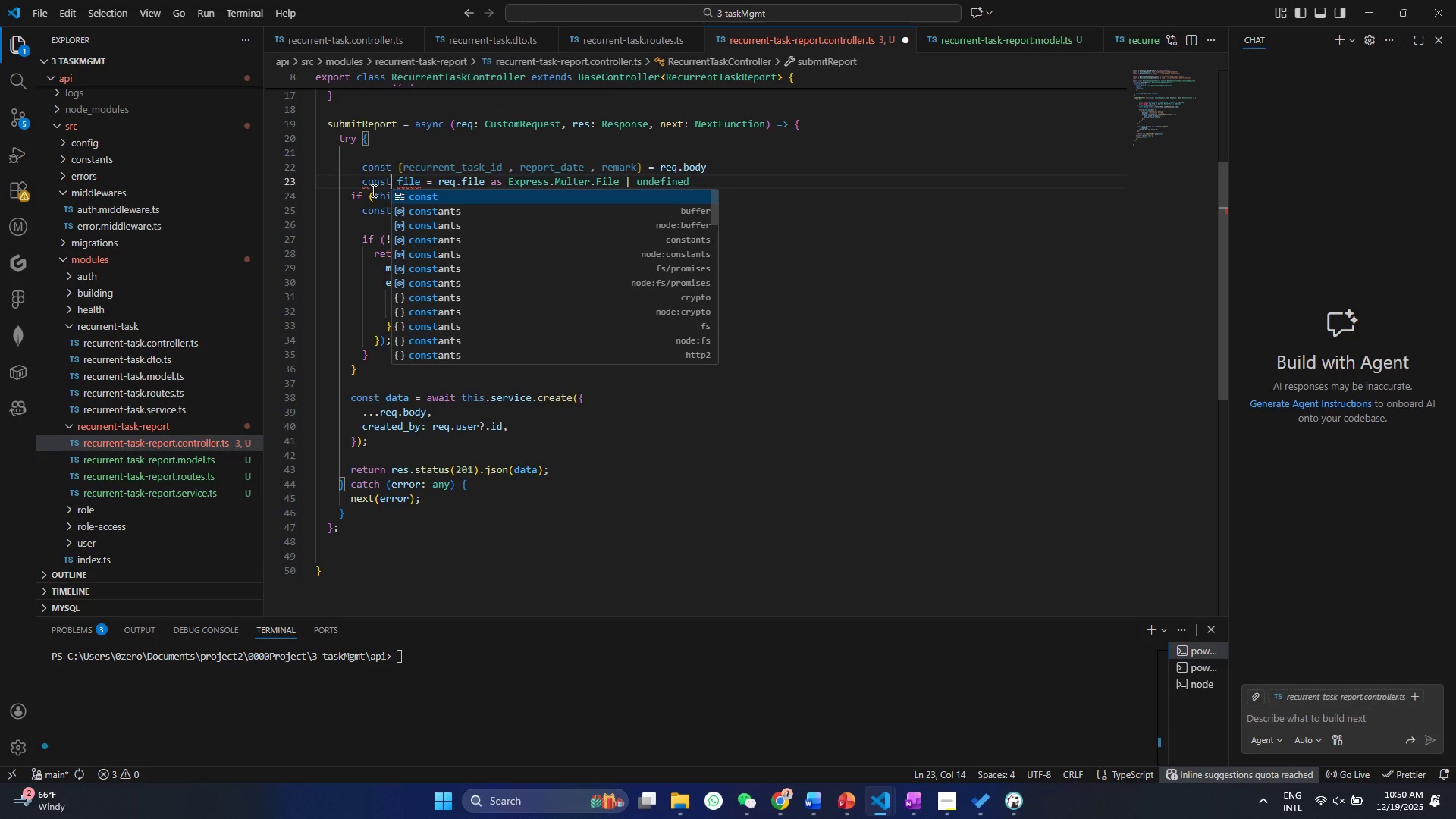 
key(Control+ControlLeft)
 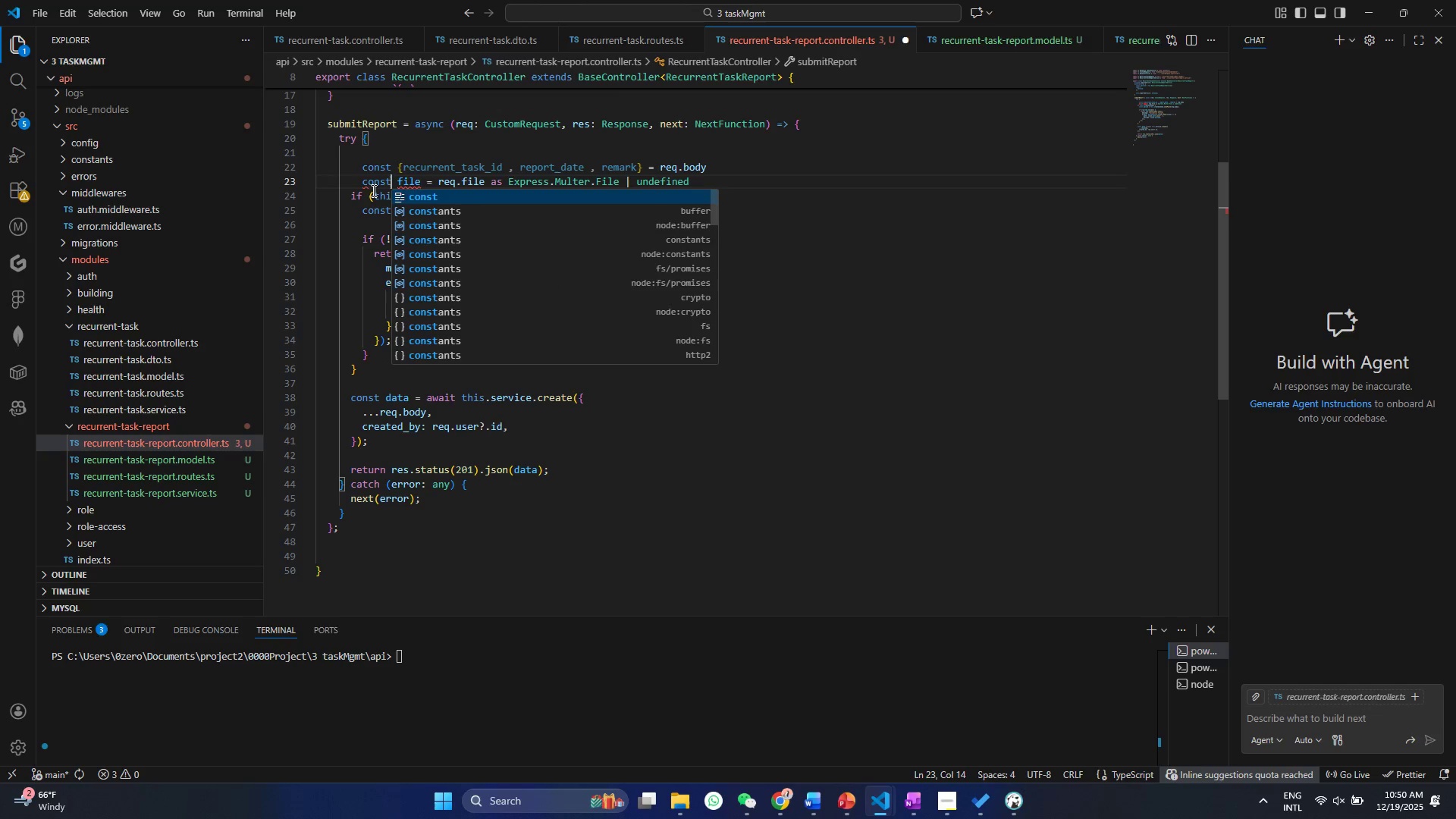 
key(Control+S)
 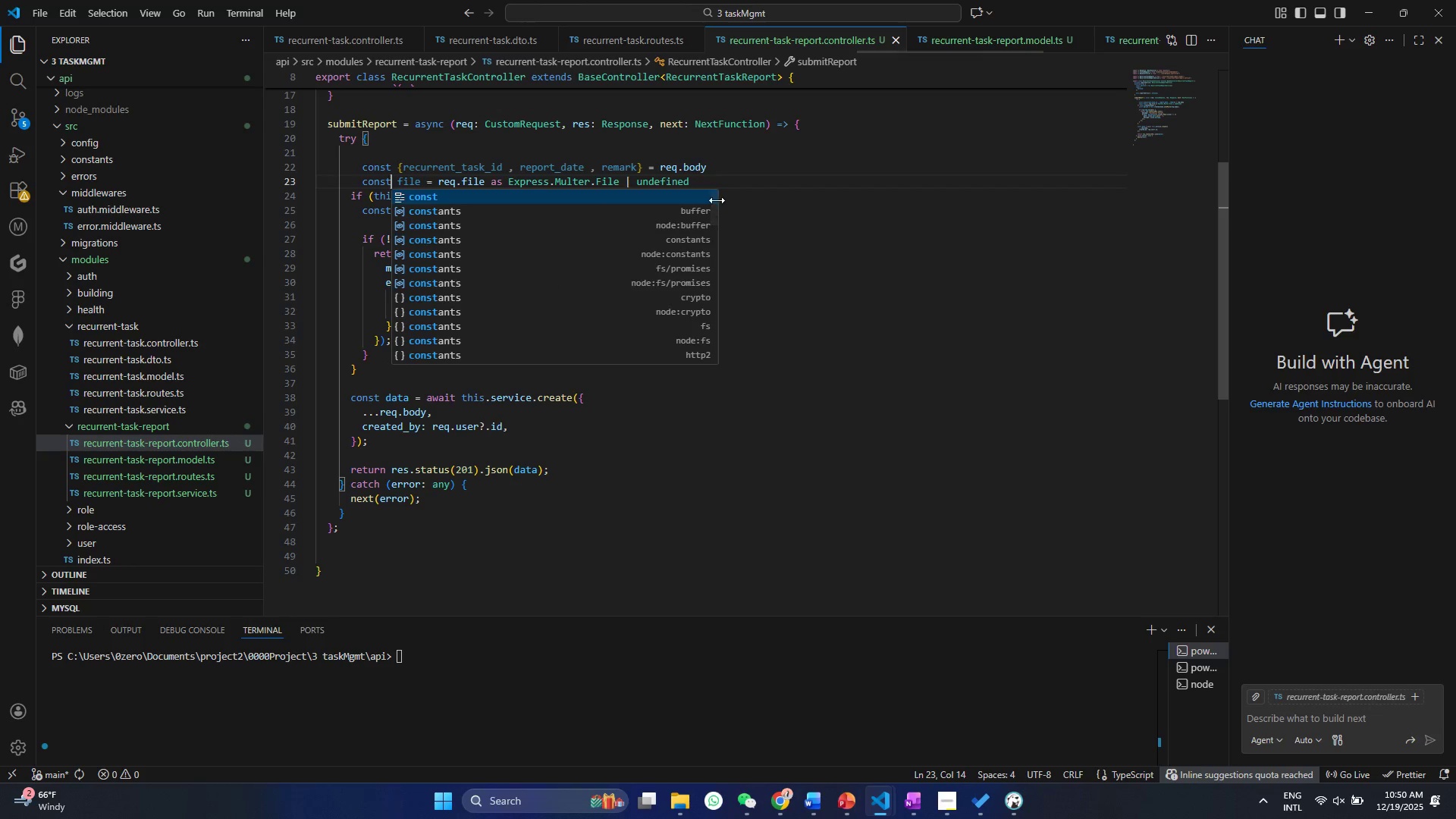 
left_click([711, 180])
 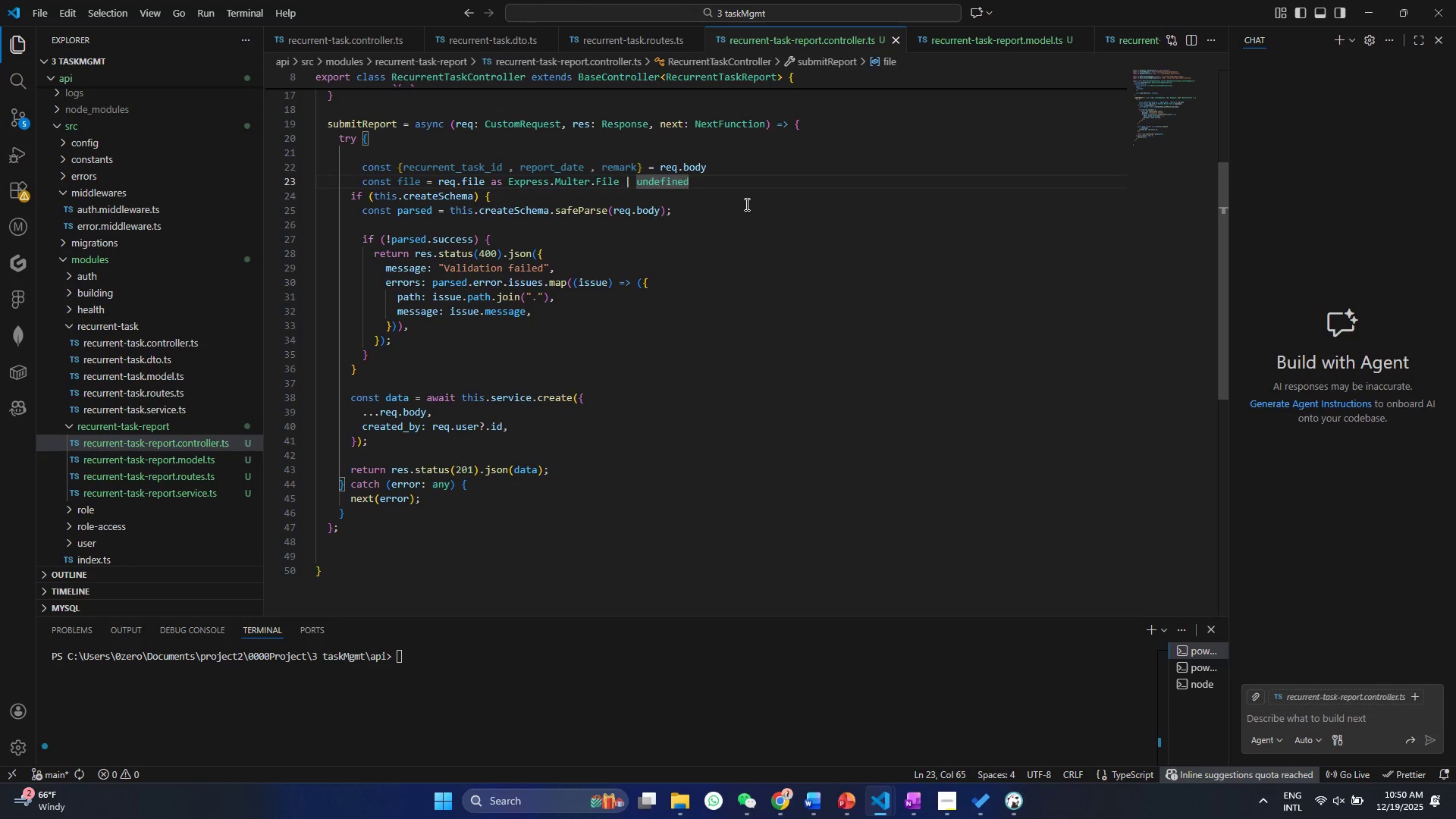 
key(Enter)
 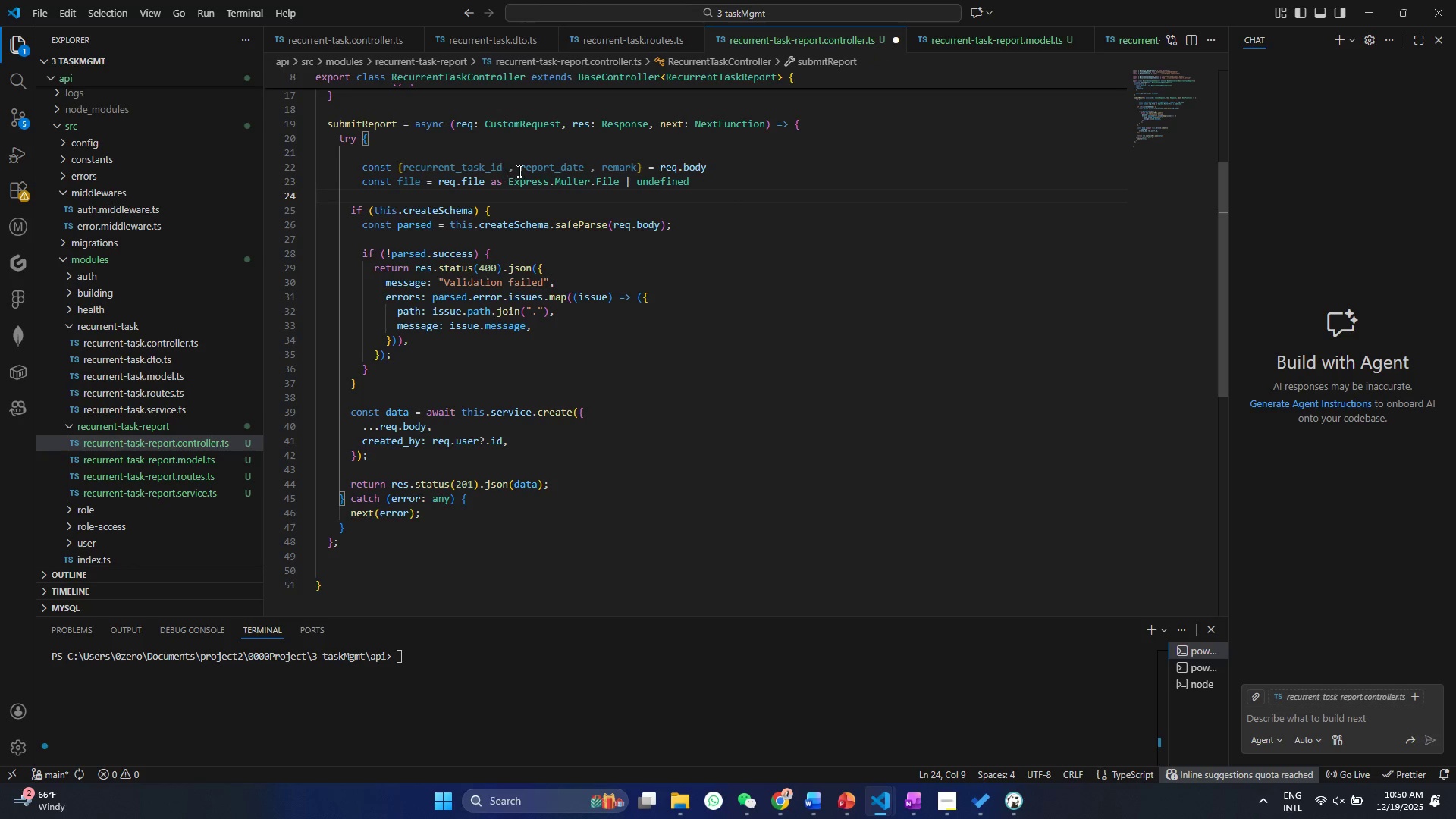 
double_click([444, 164])
 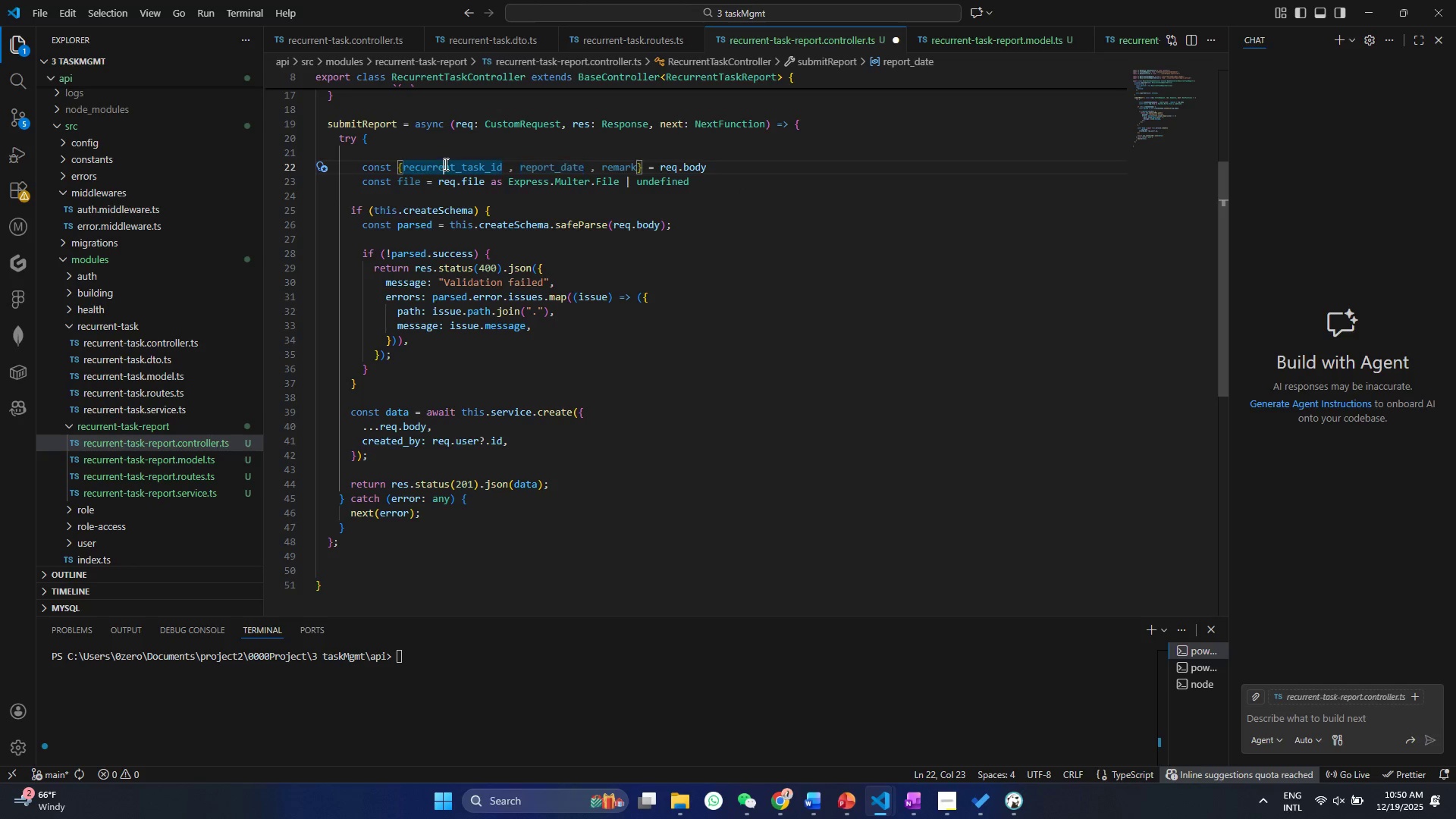 
triple_click([444, 164])
 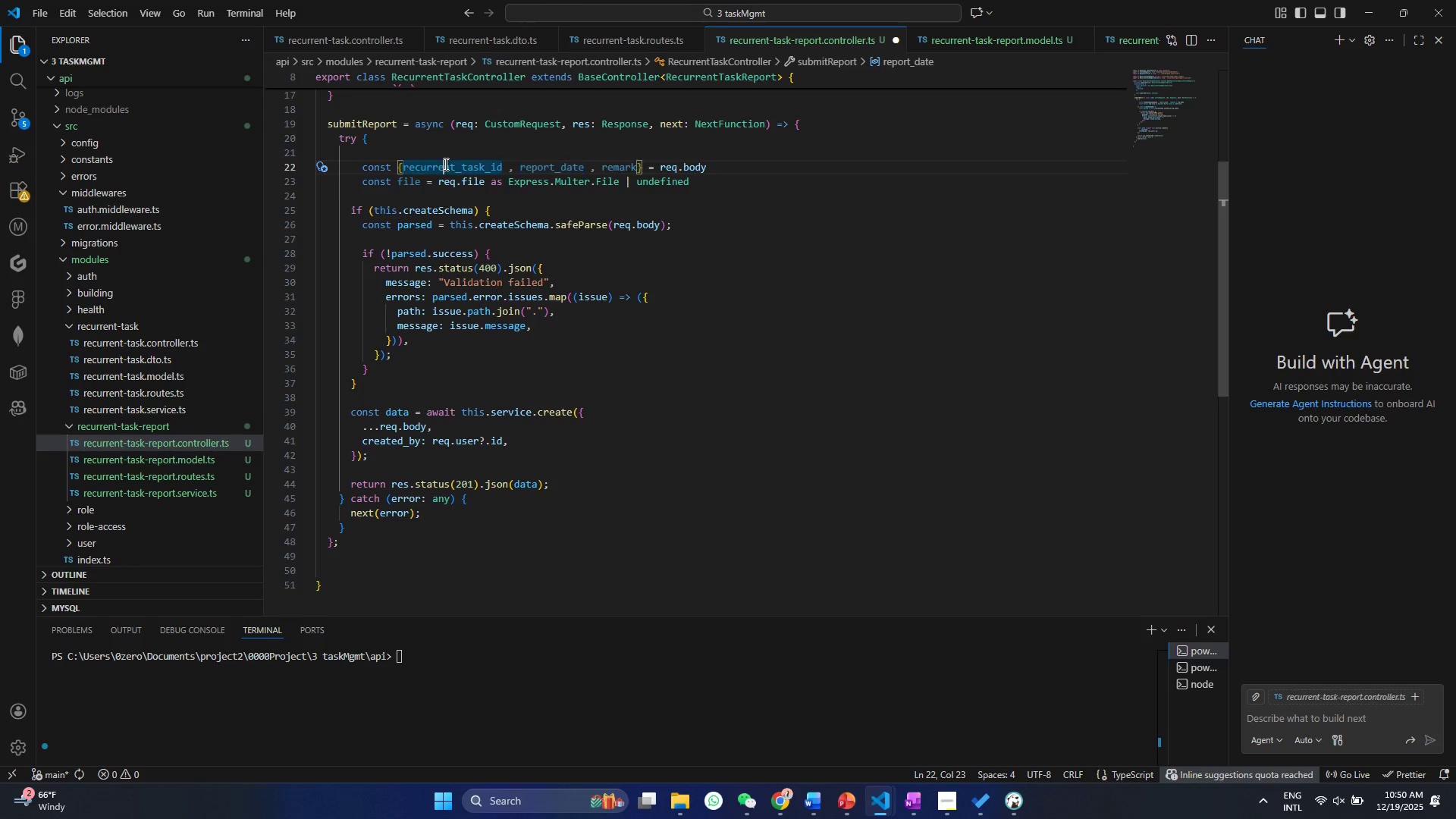 
key(Control+ControlLeft)
 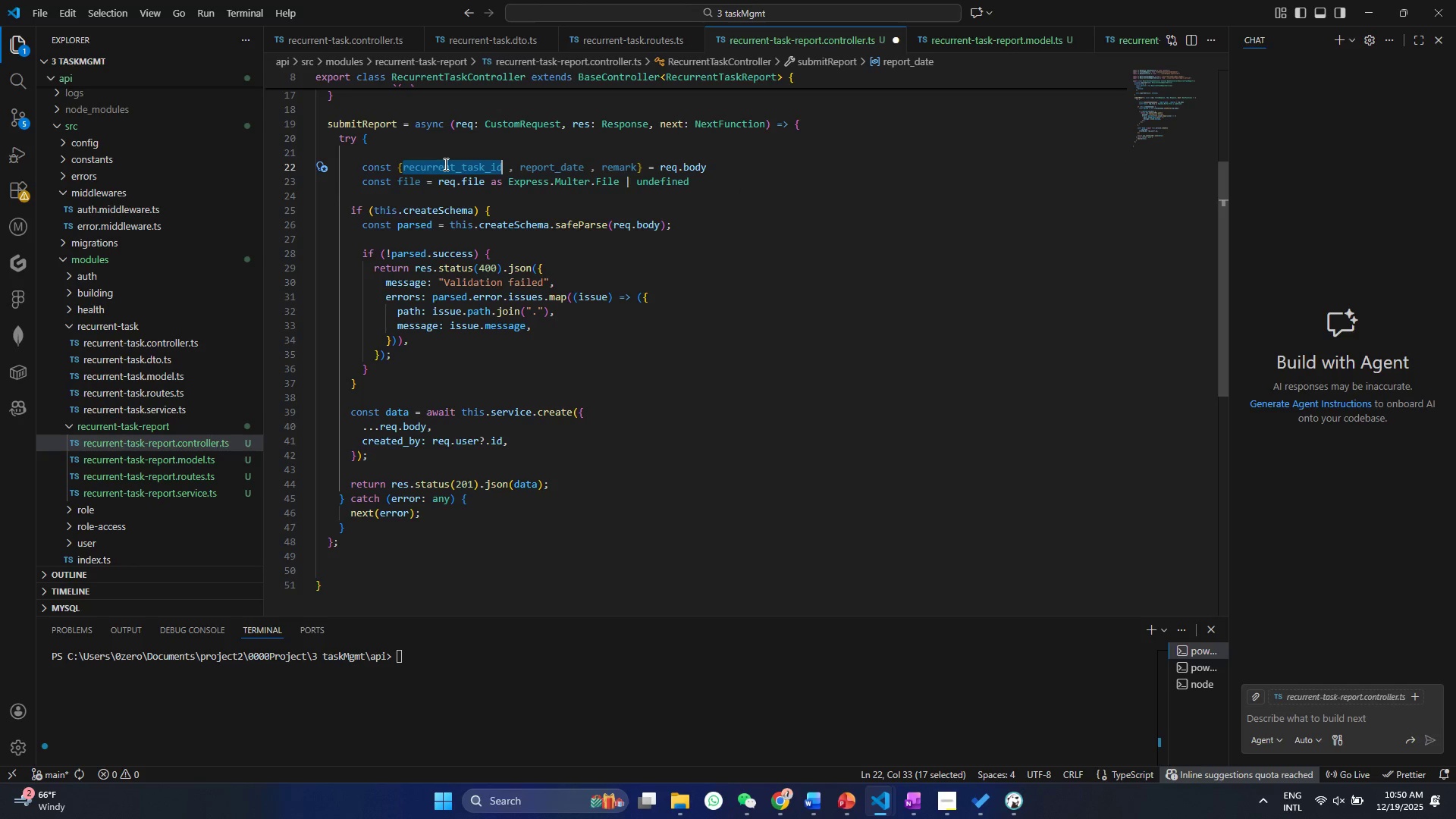 
key(Control+C)
 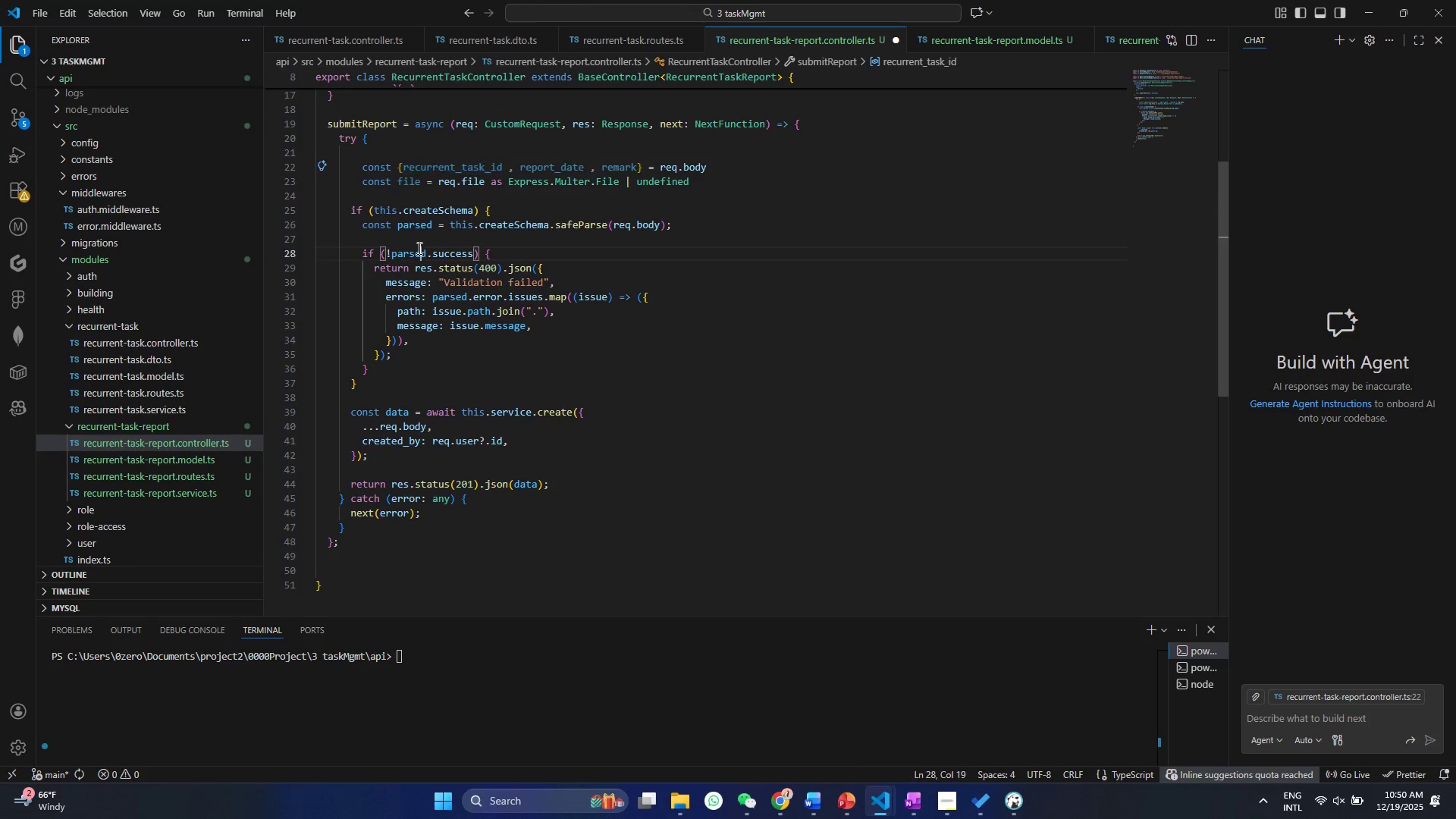 
double_click([418, 248])
 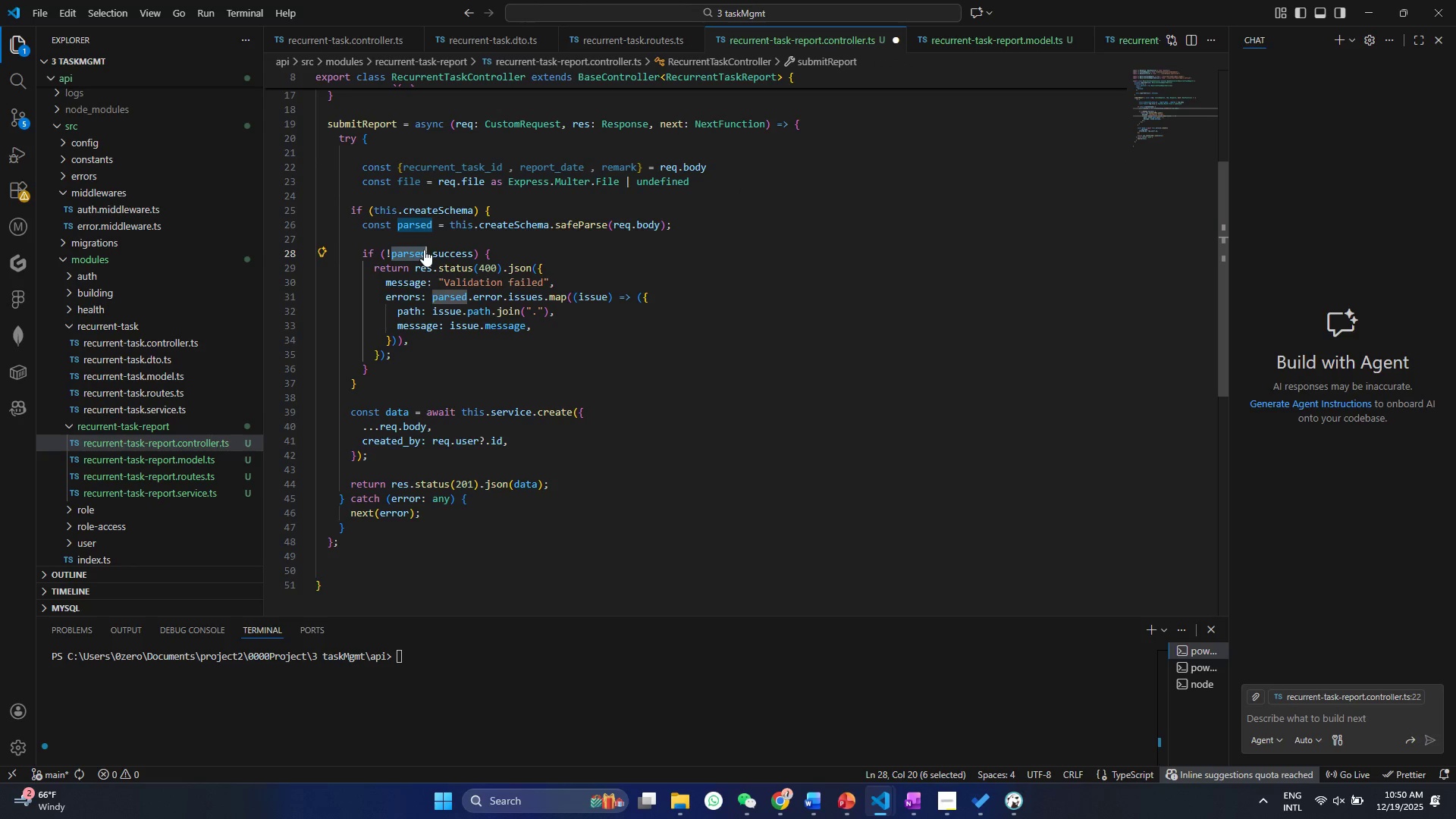 
hold_key(key=ControlLeft, duration=0.5)
 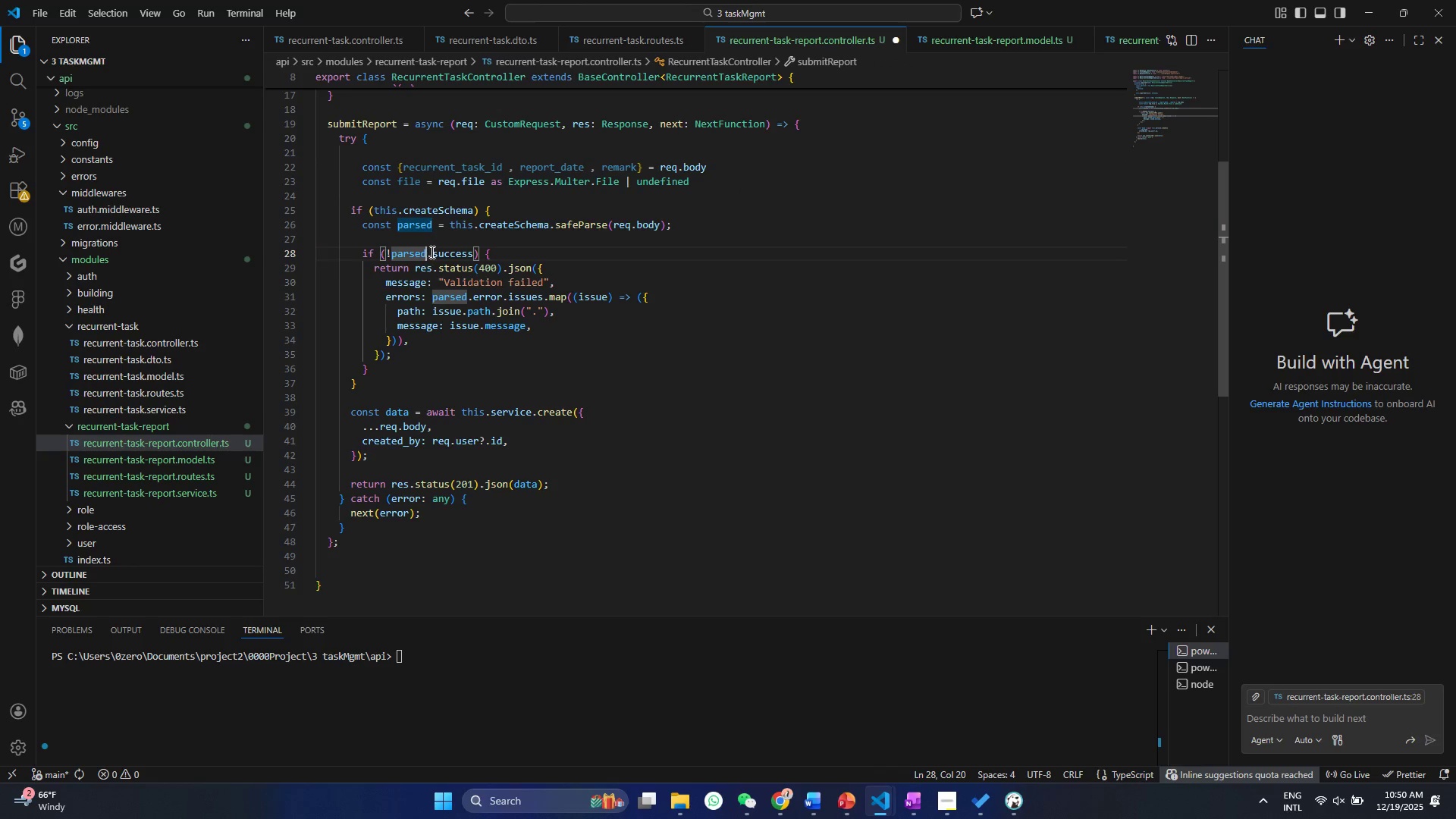 
hold_key(key=ControlLeft, duration=2.83)
left_click([427, 255])
 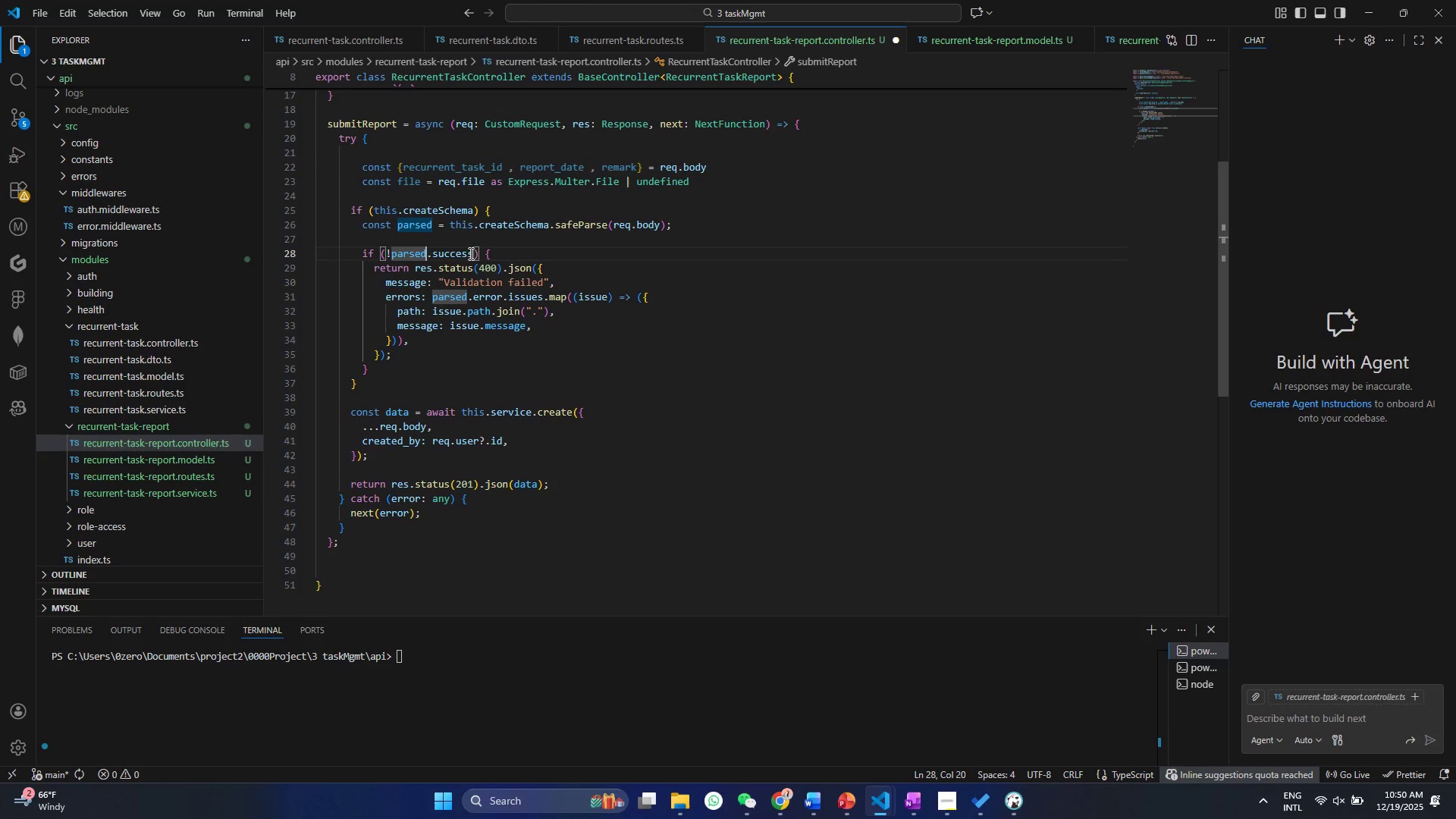 
left_click_drag(start_coordinate=[472, 253], to_coordinate=[391, 253])
 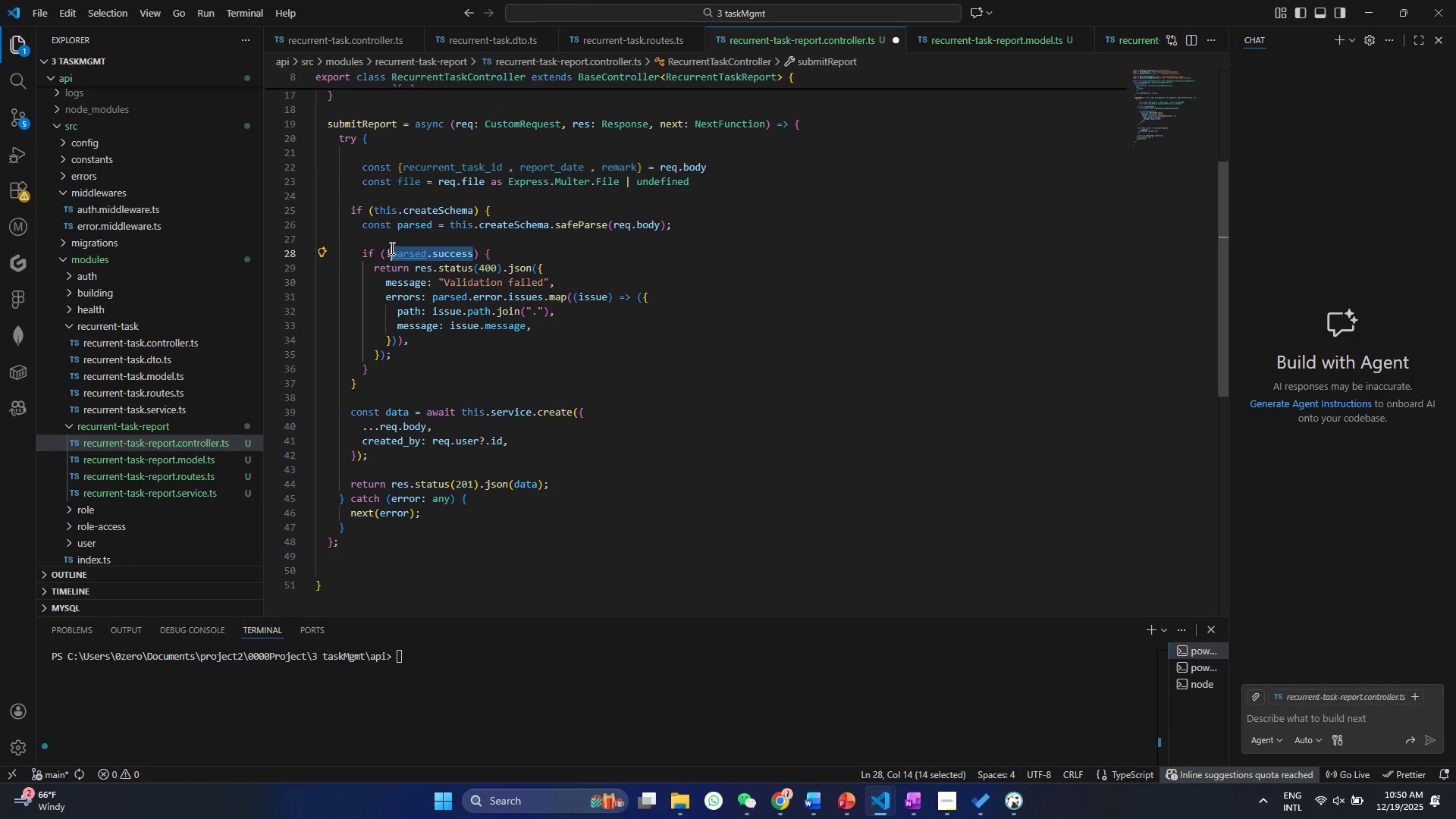 
key(Control+V)
 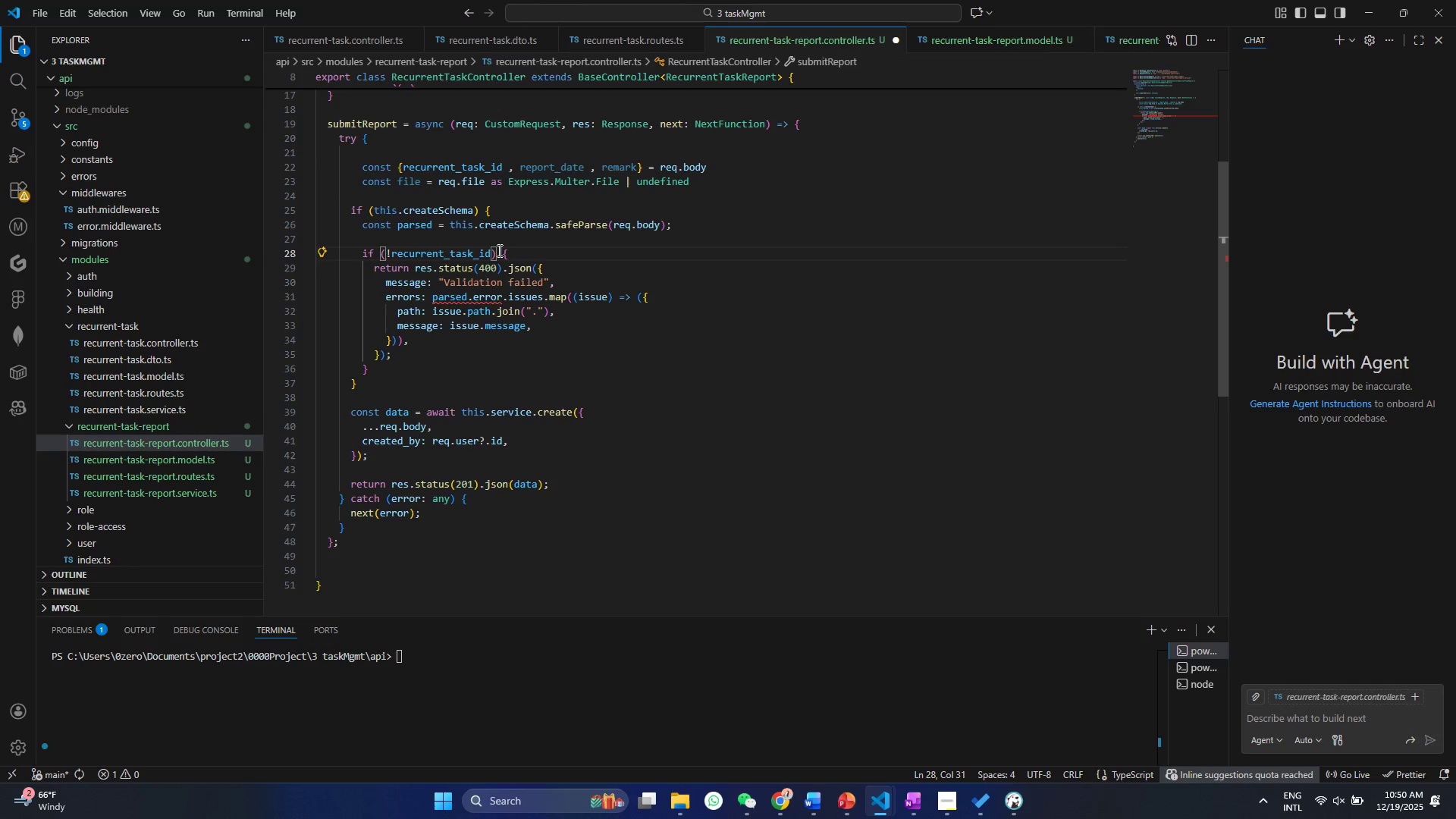 
key(Space)
 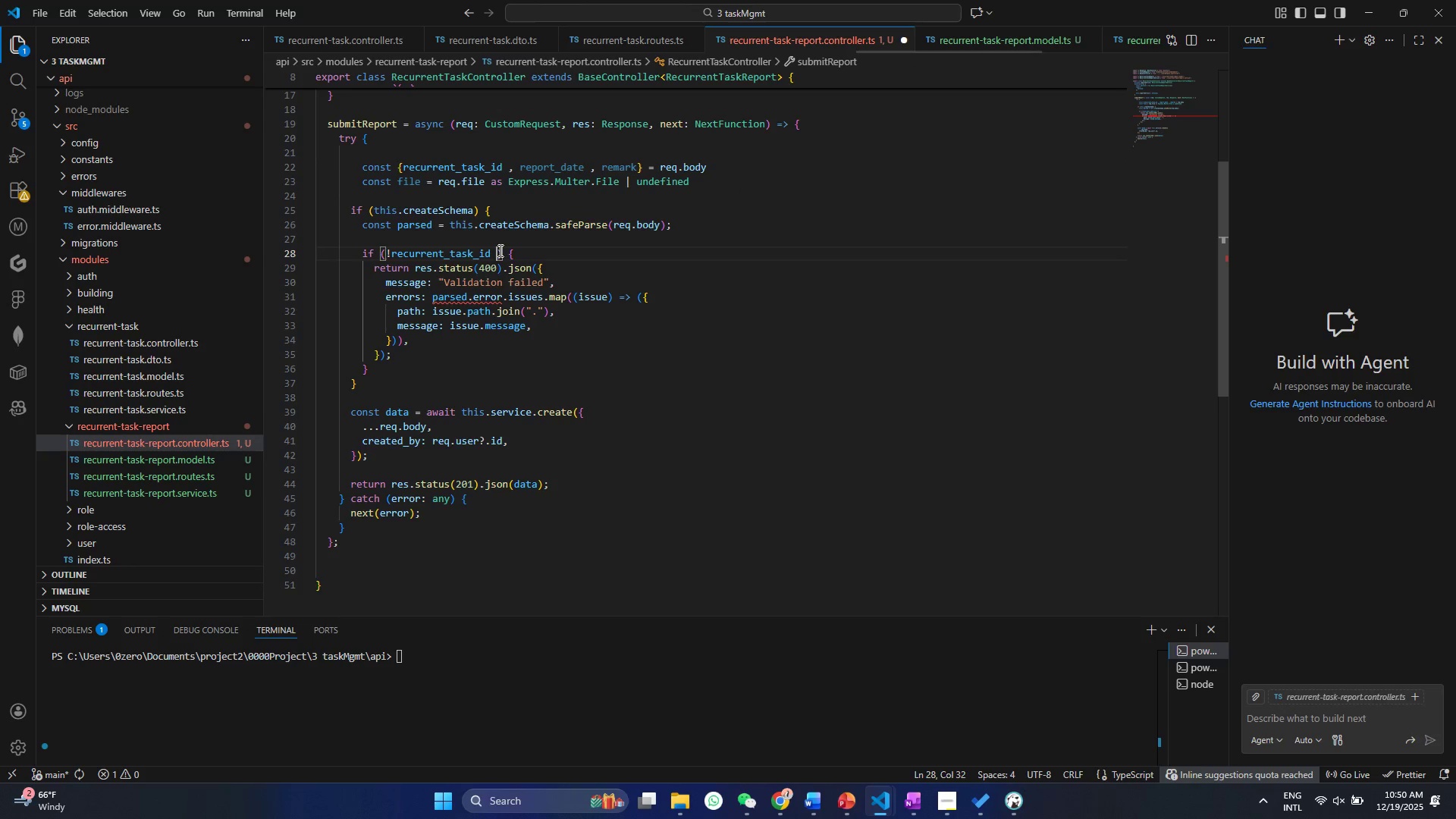 
key(Shift+Backslash)
 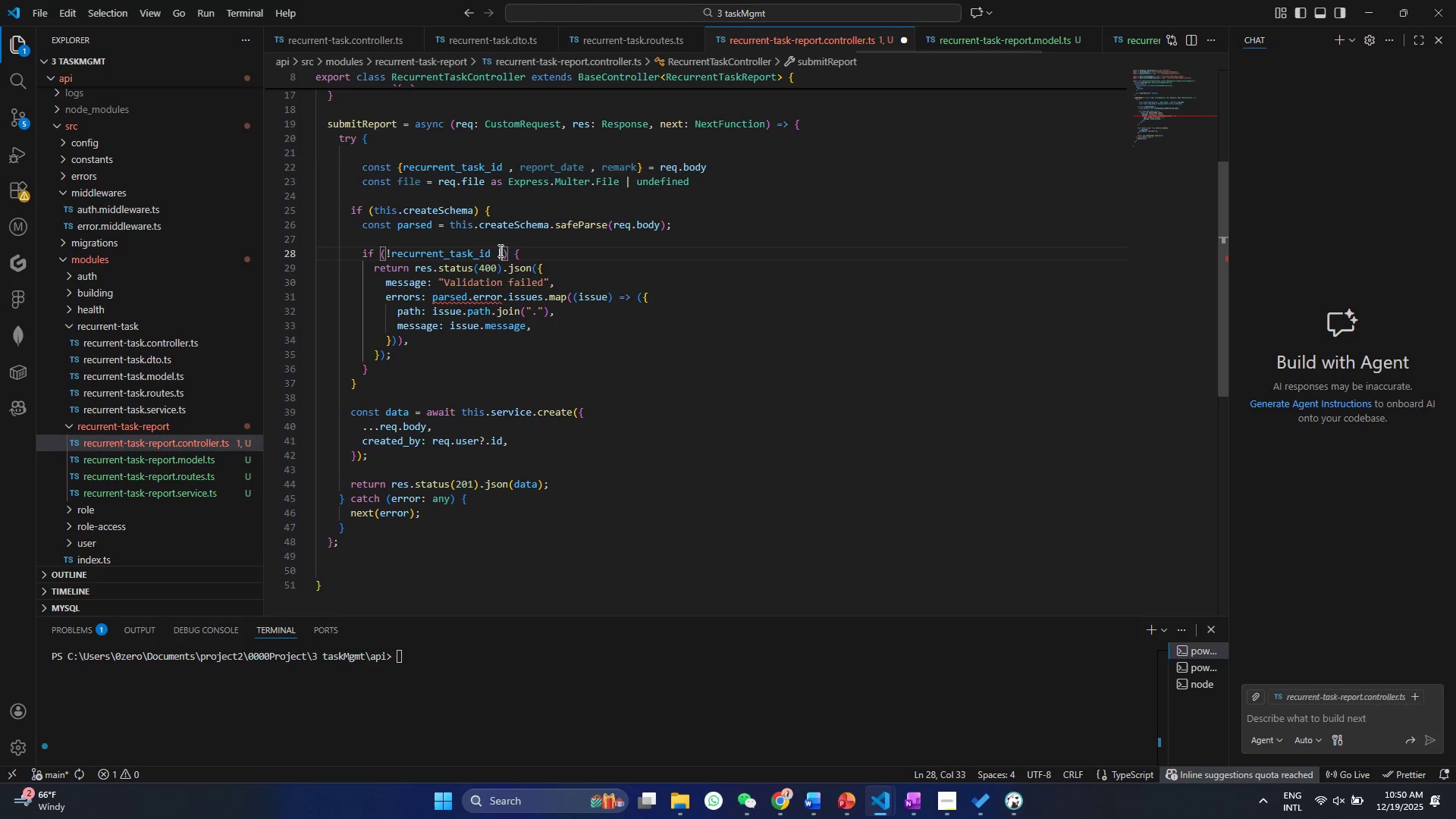 
key(Shift+Backslash)
 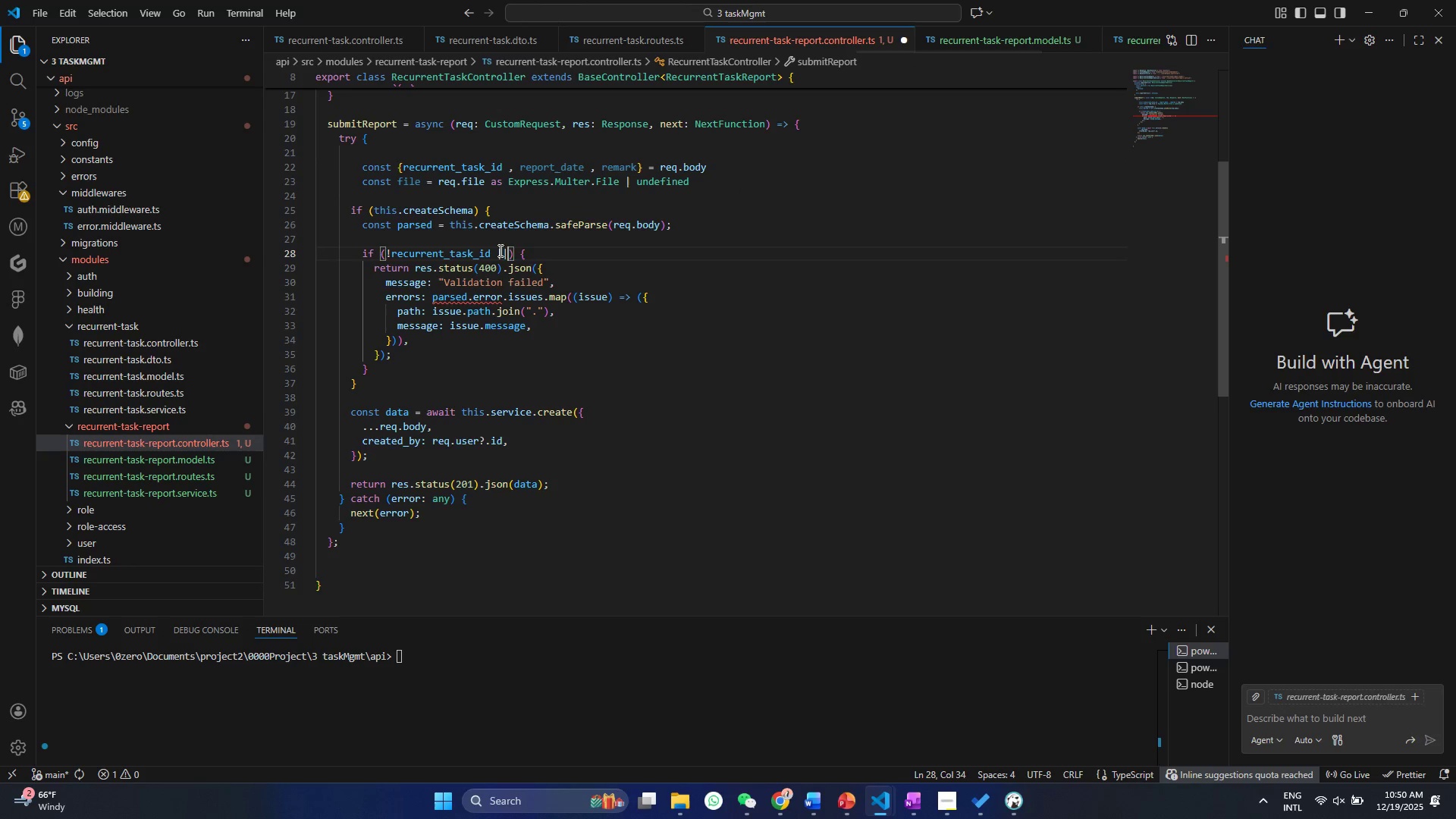 
key(Shift+Space)
 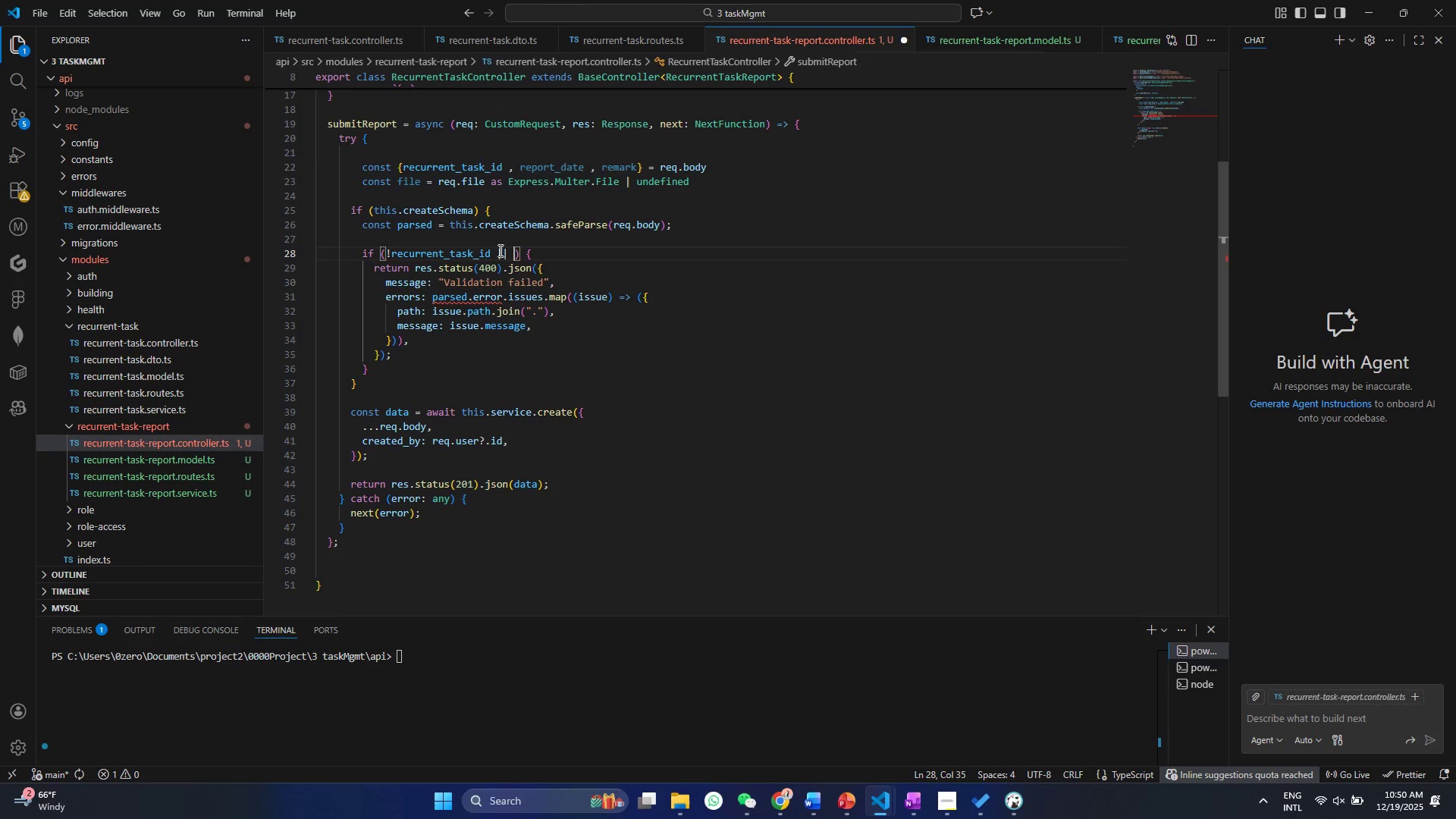 
key(Shift+1)
 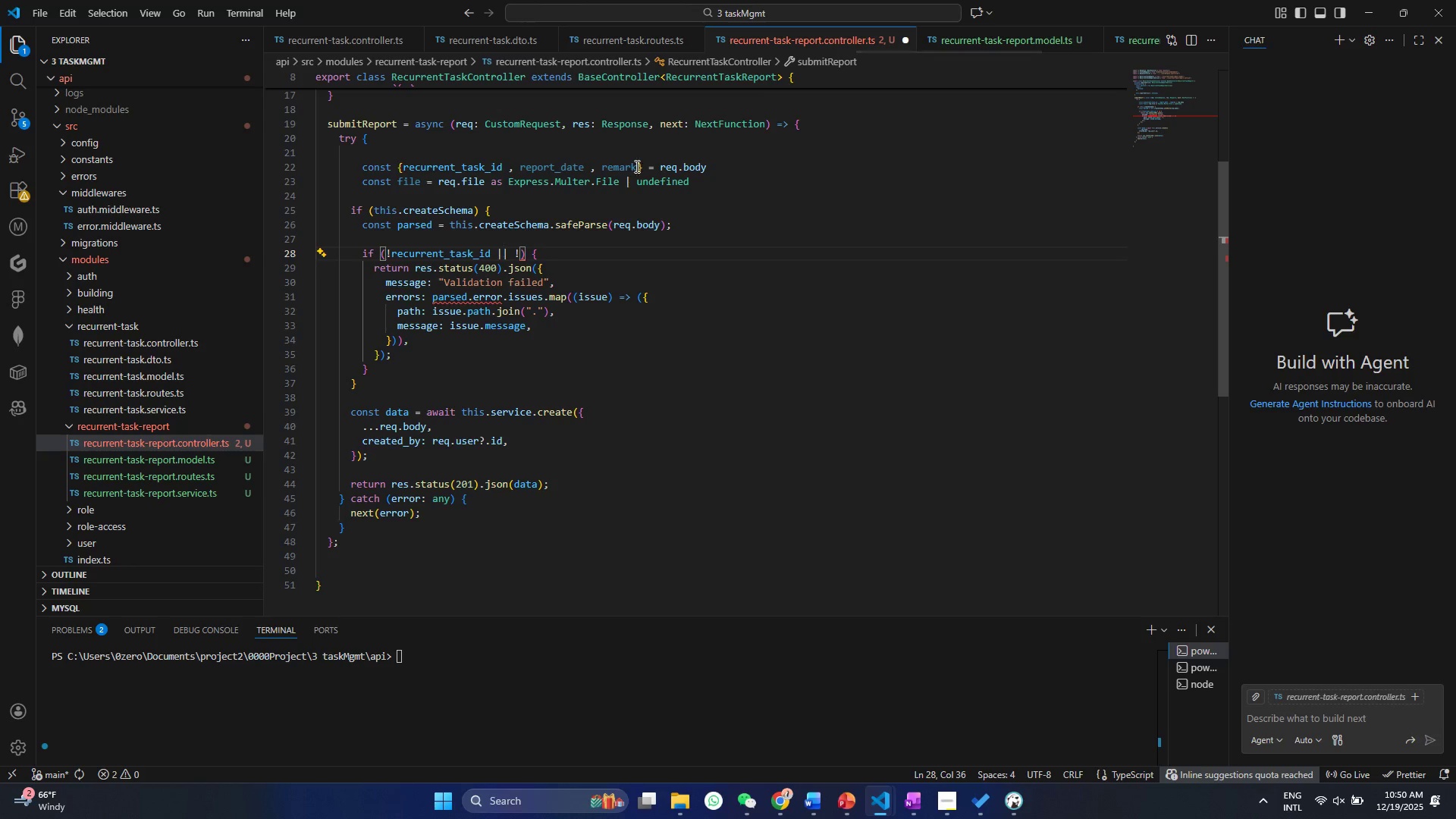 
hold_key(key=Space, duration=24.34)
 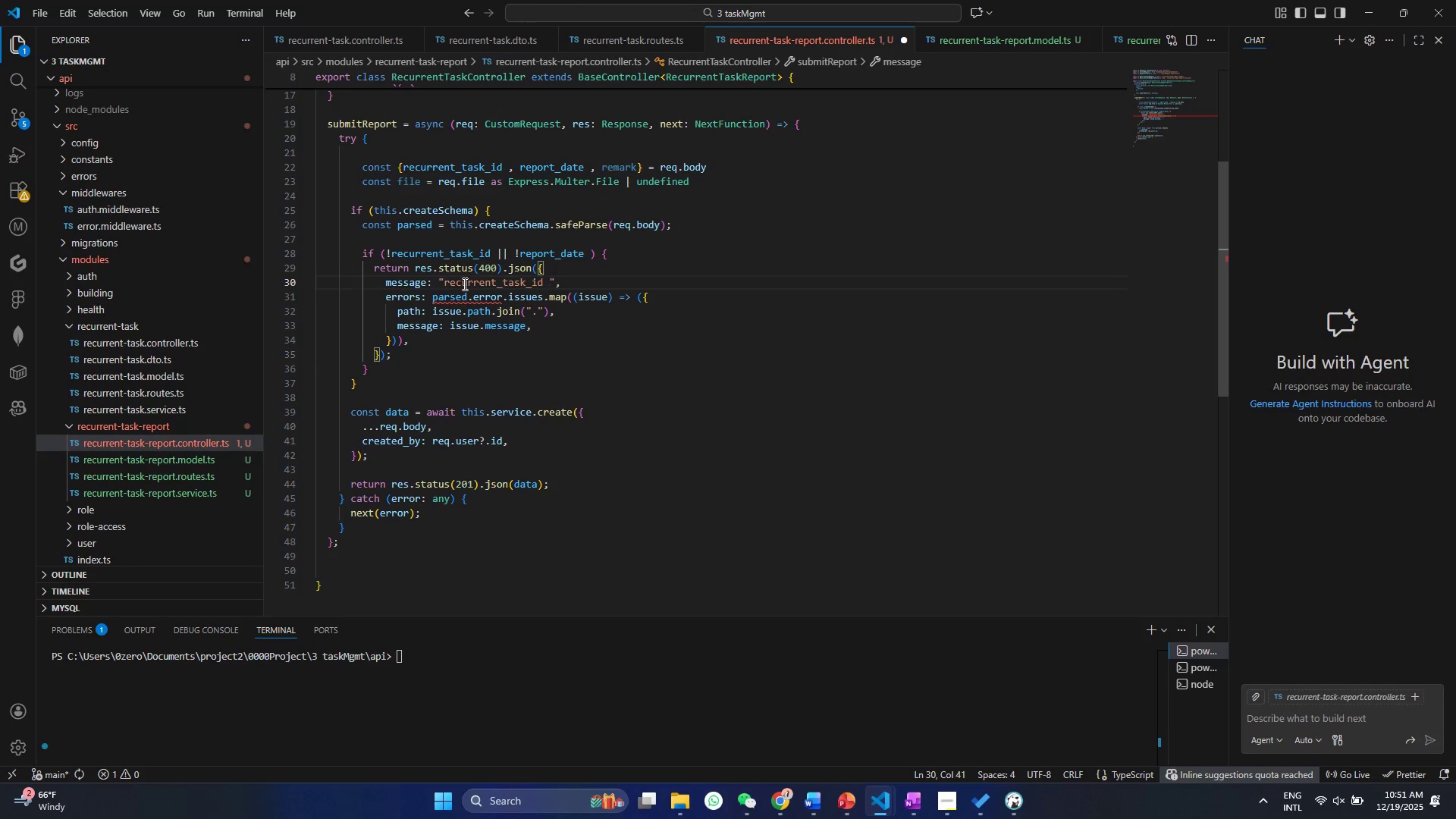 
double_click([566, 172])
 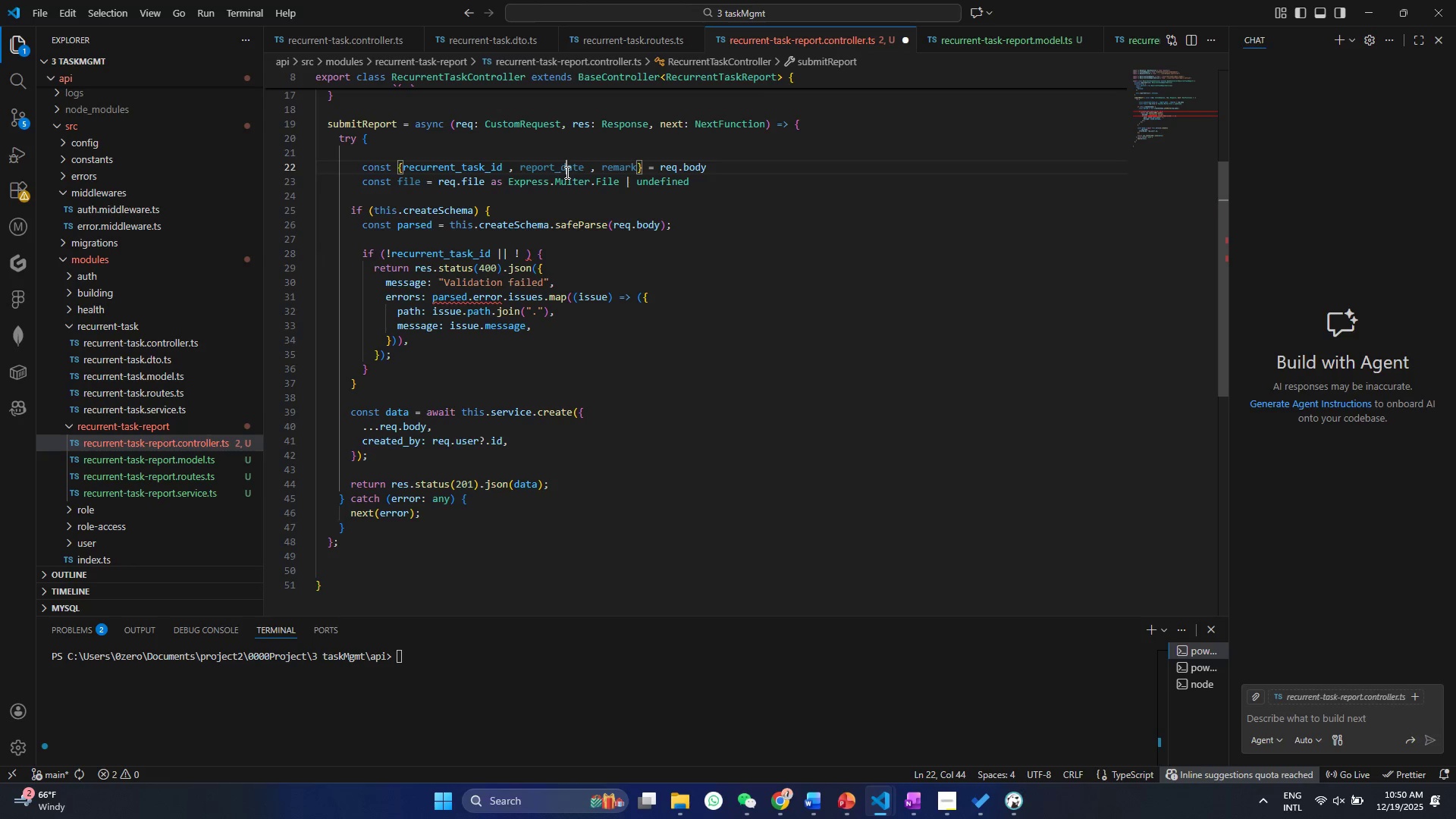 
triple_click([566, 172])
 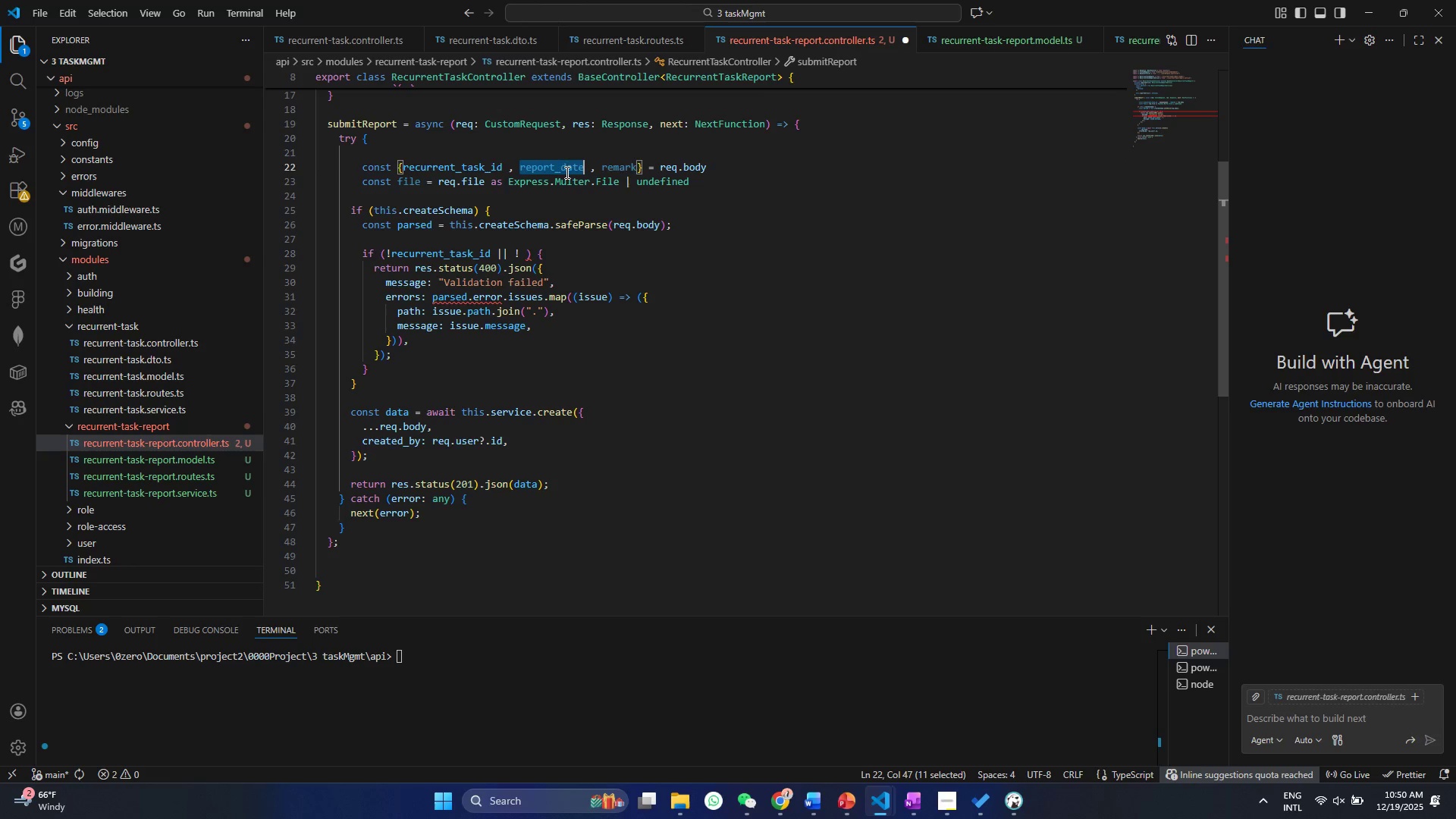 
key(Control+ControlLeft)
 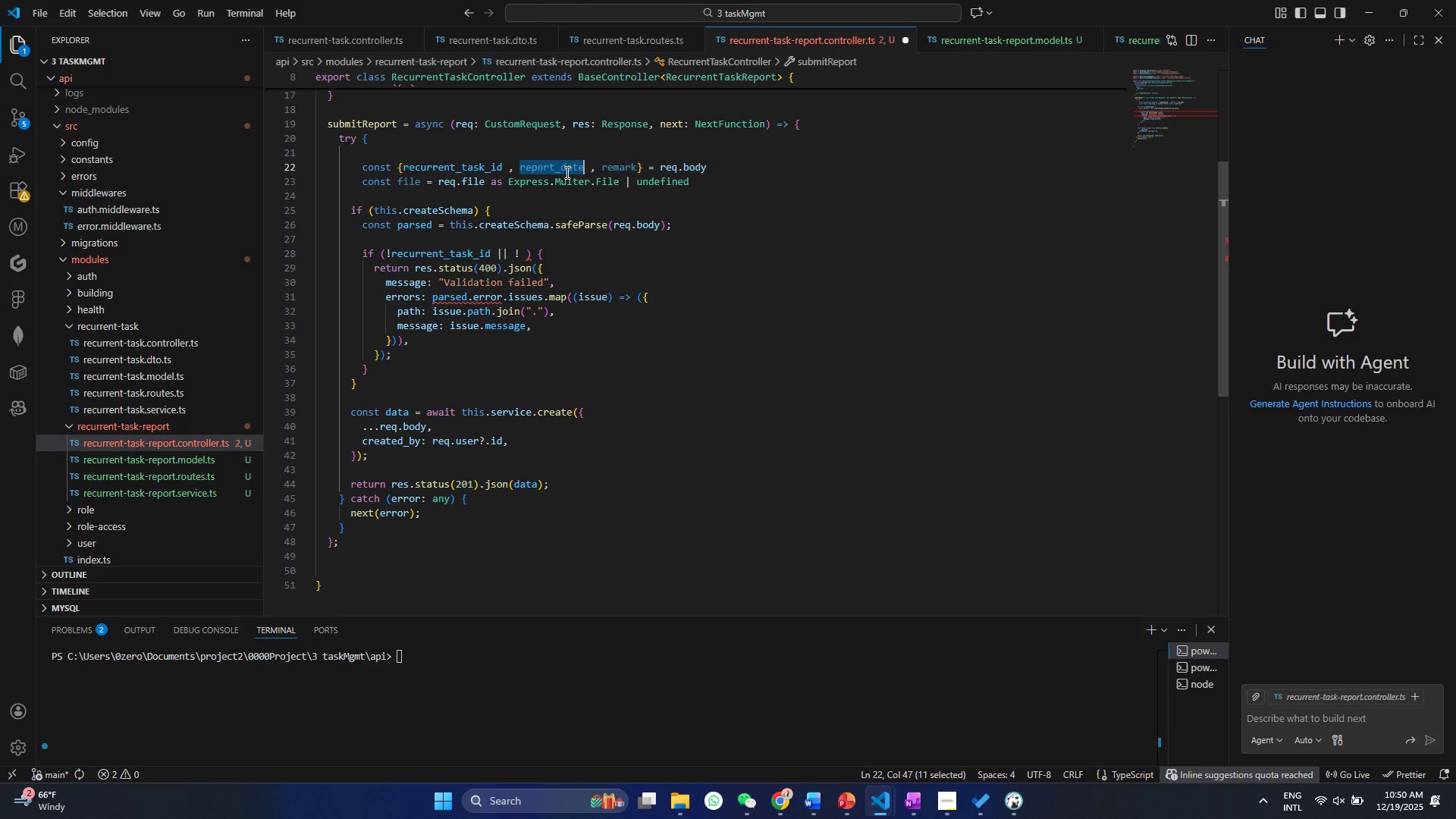 
key(Control+C)
 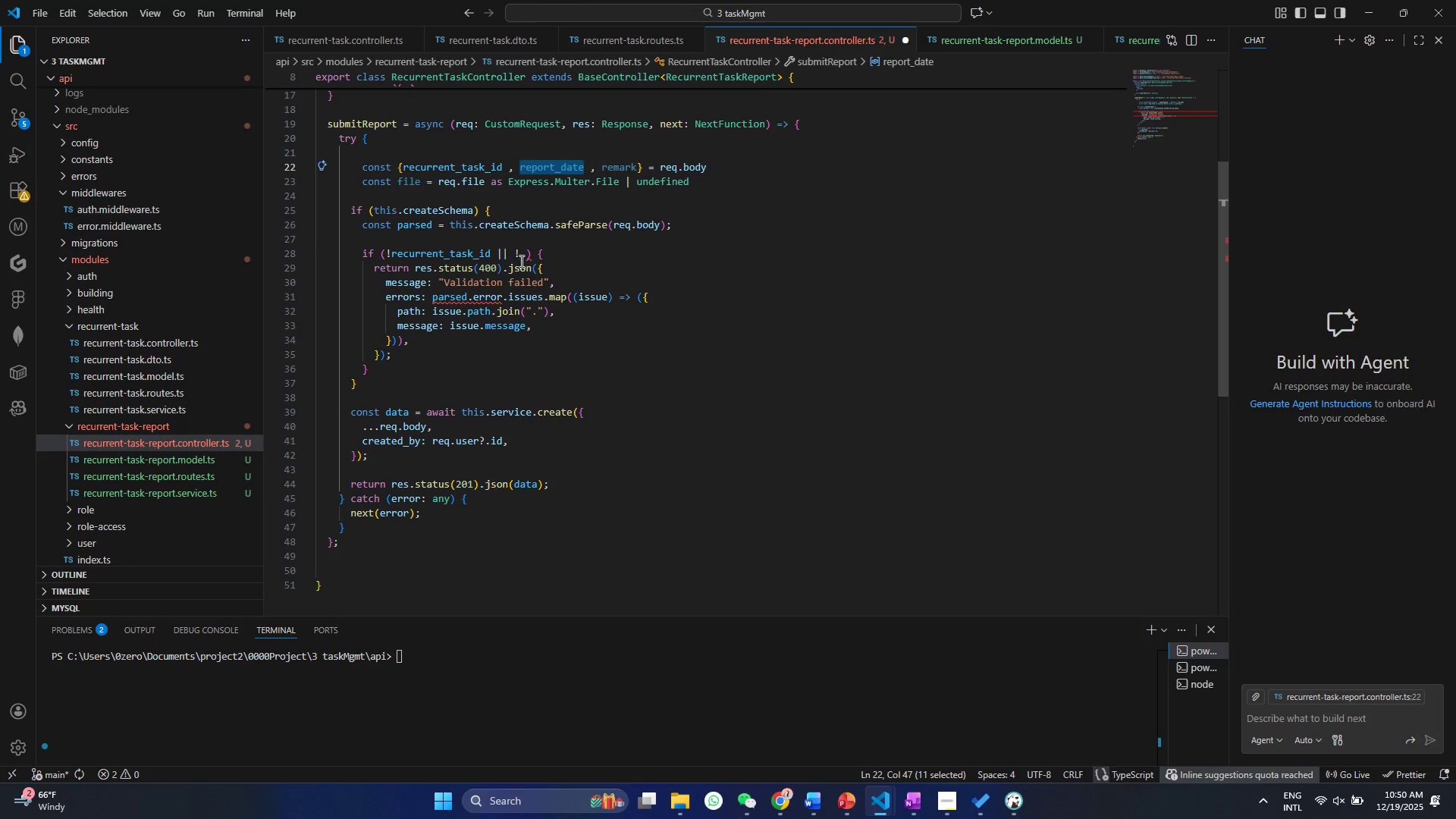 
left_click([518, 256])
 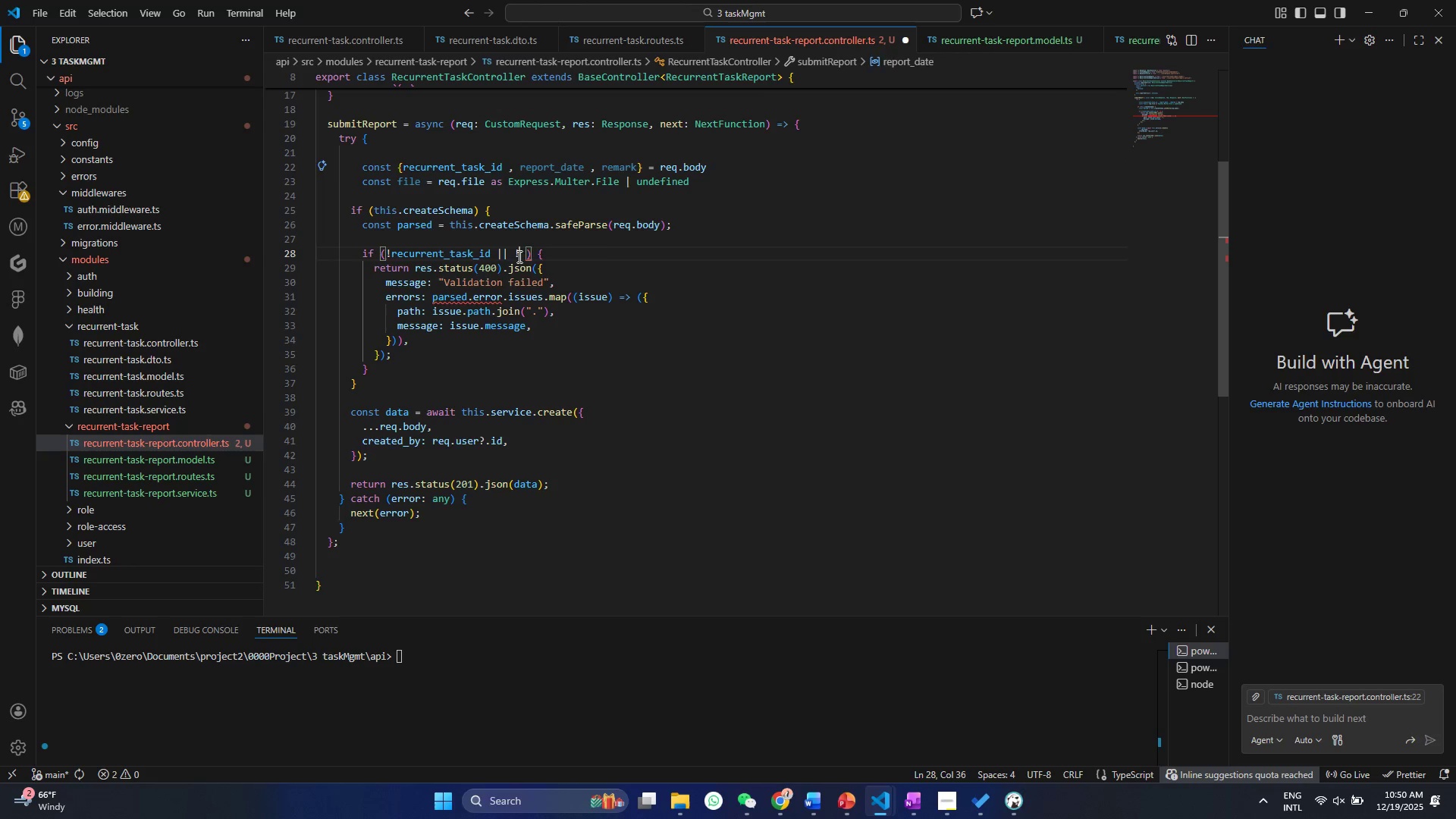 
key(Control+V)
 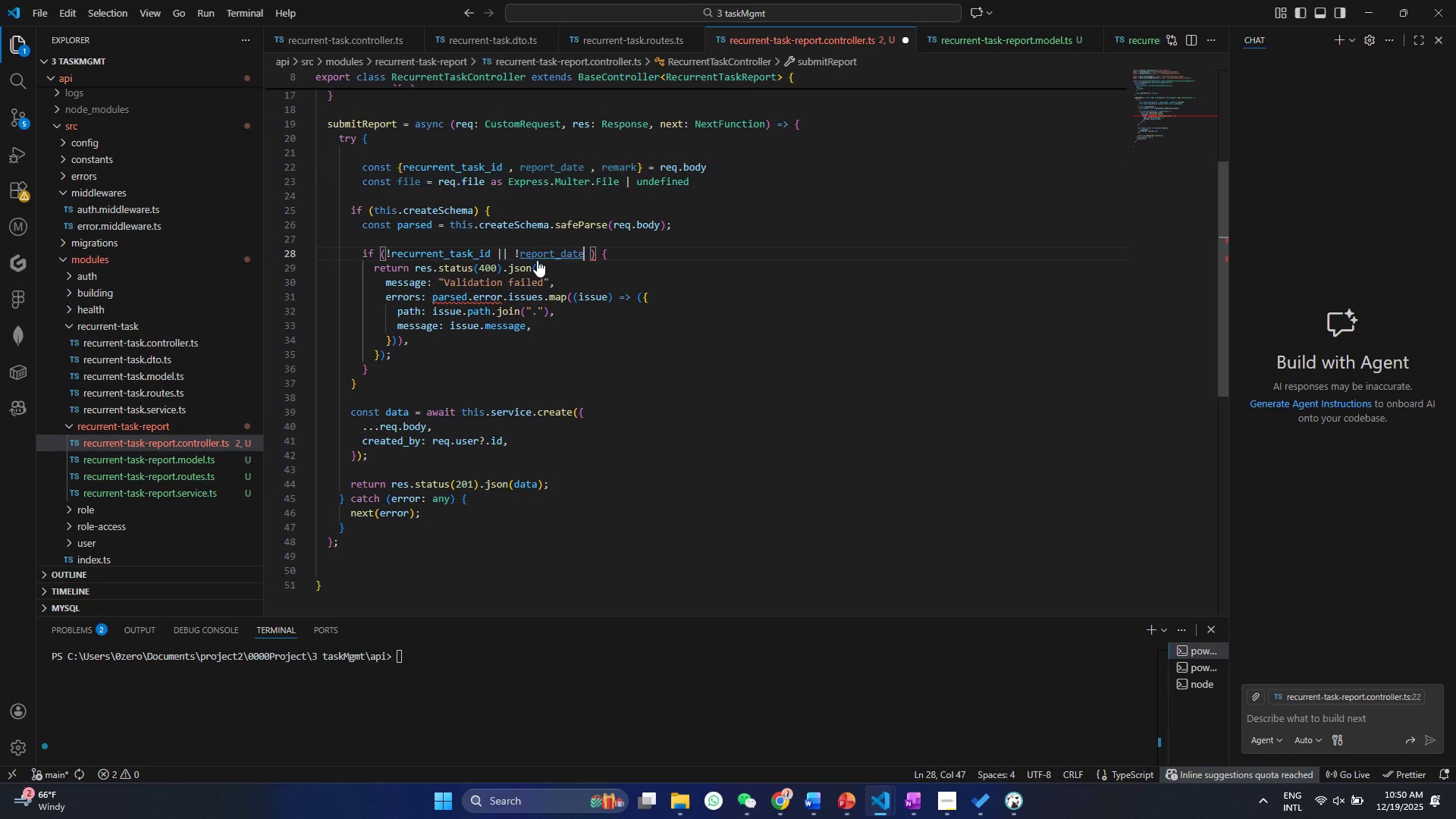 
key(Control+S)
 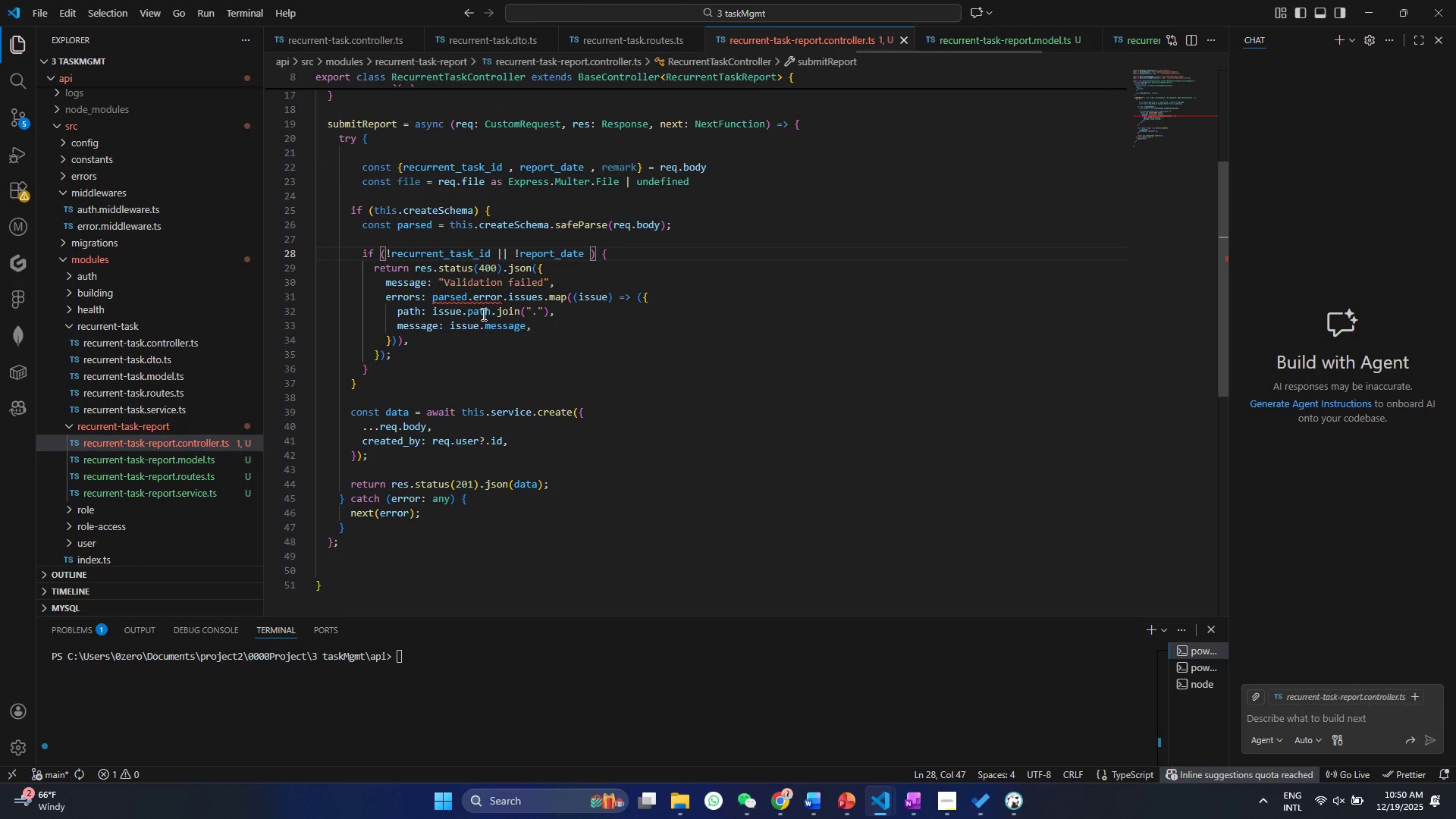 
left_click([482, 314])
 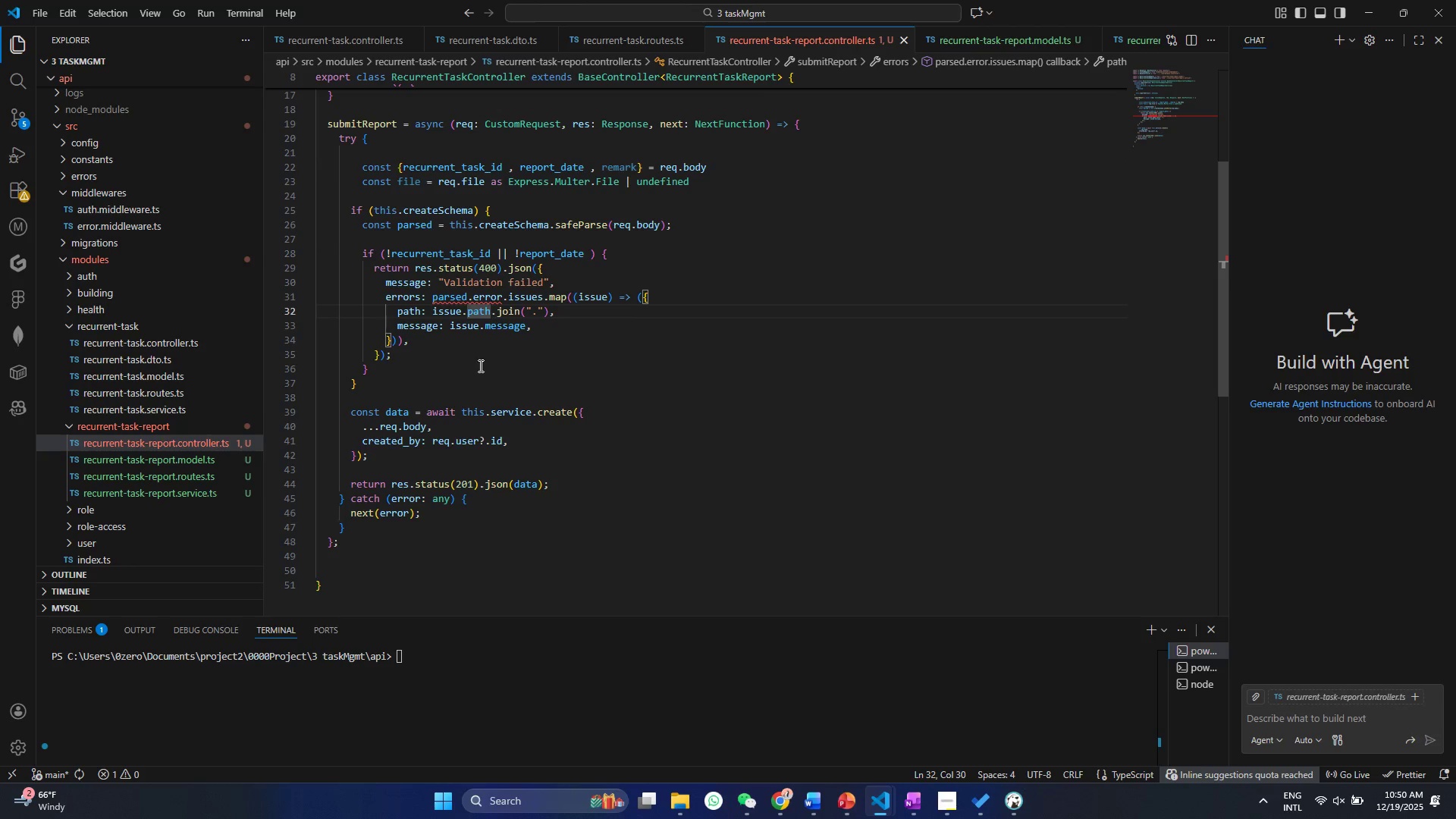 
double_click([401, 339])
 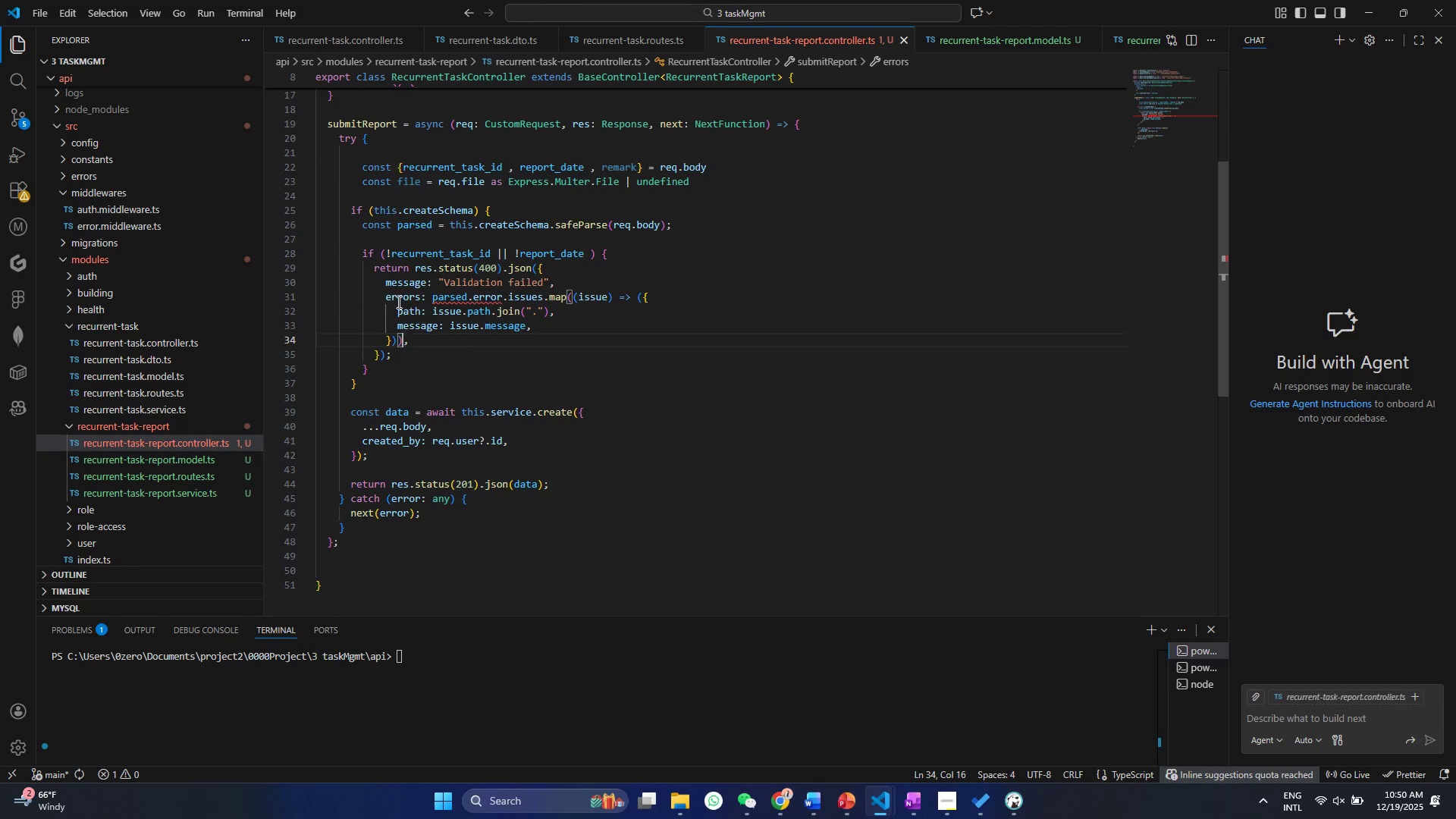 
triple_click([397, 297])
 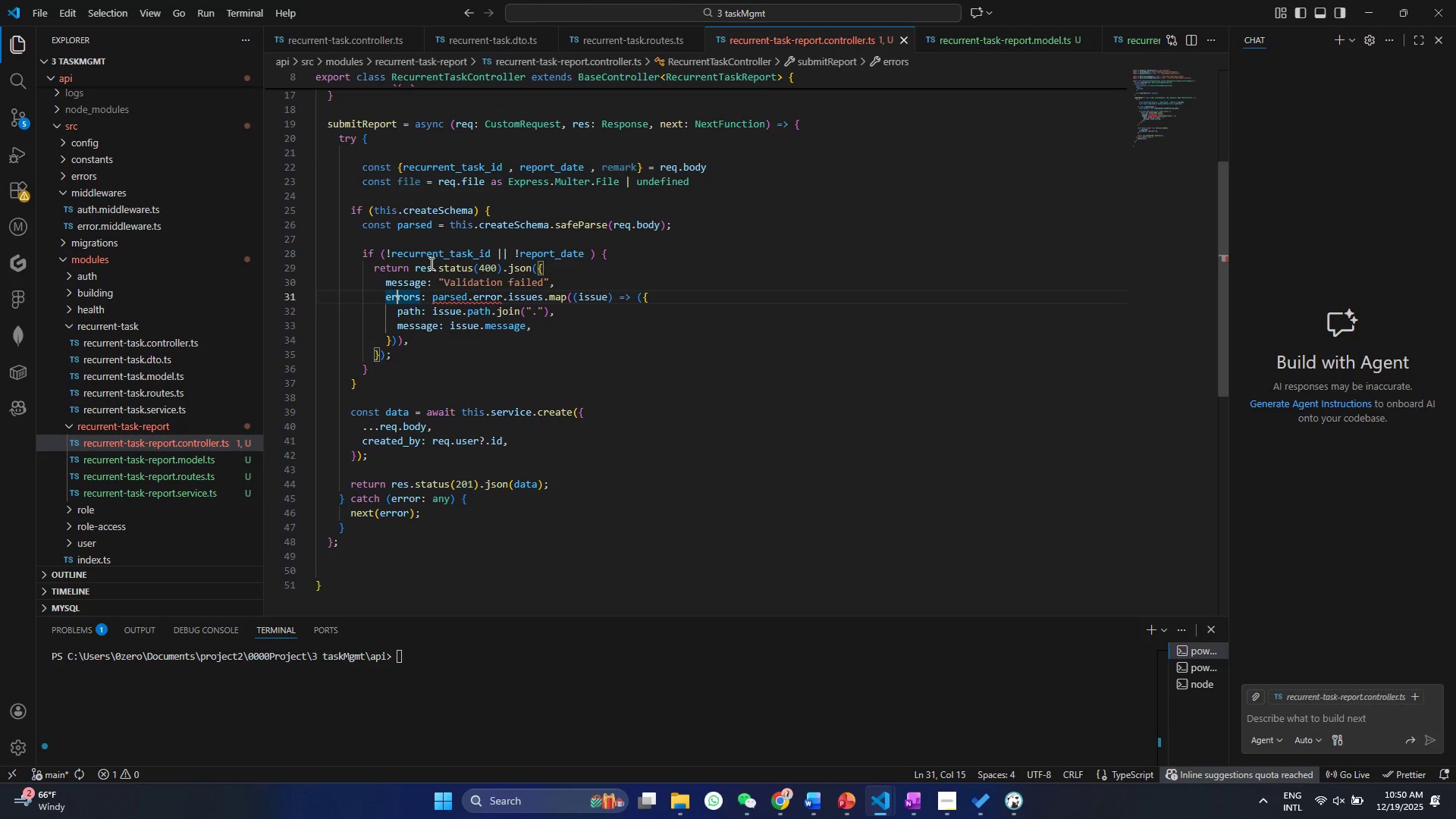 
triple_click([430, 263])
 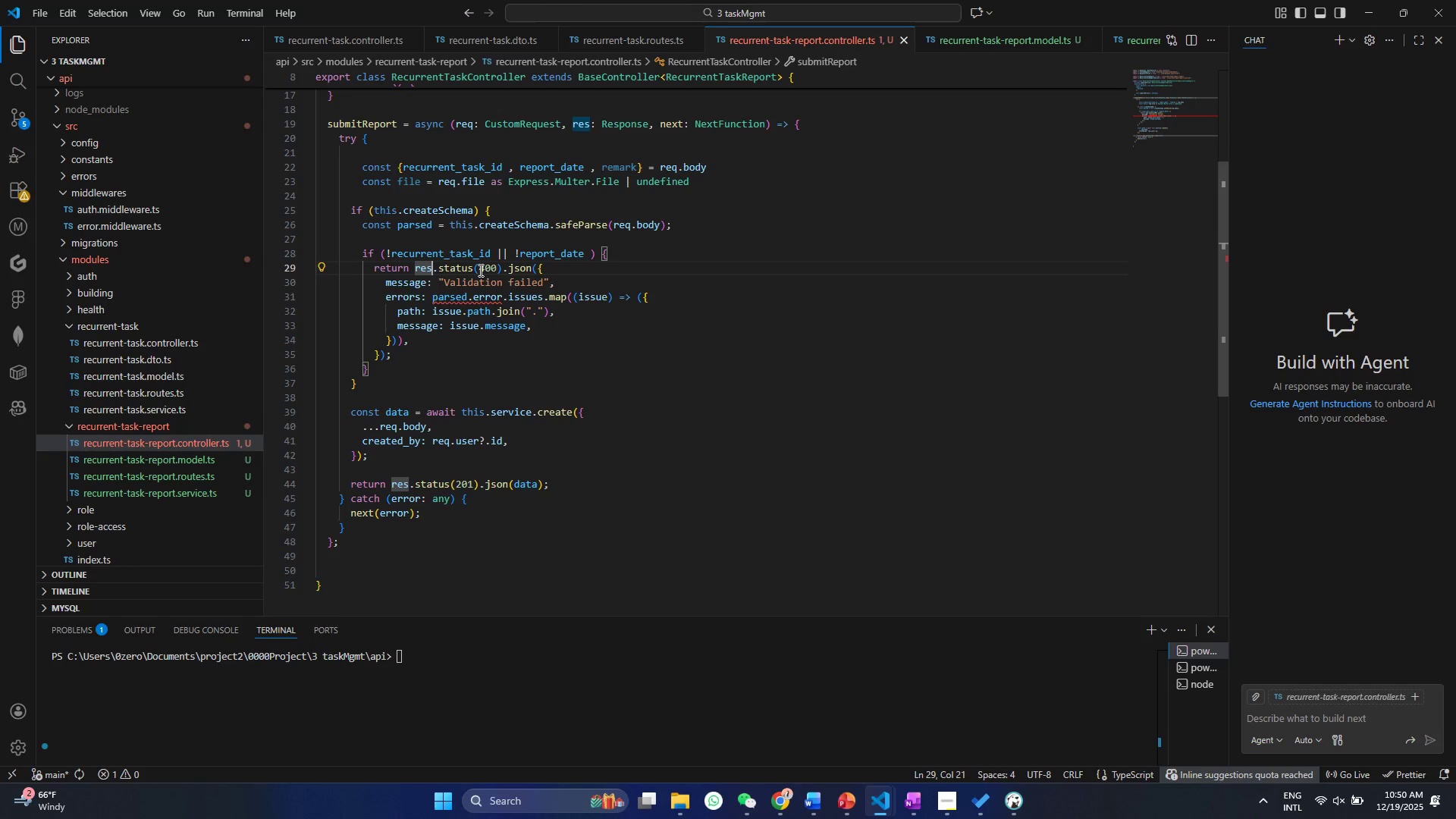 
left_click([479, 270])
 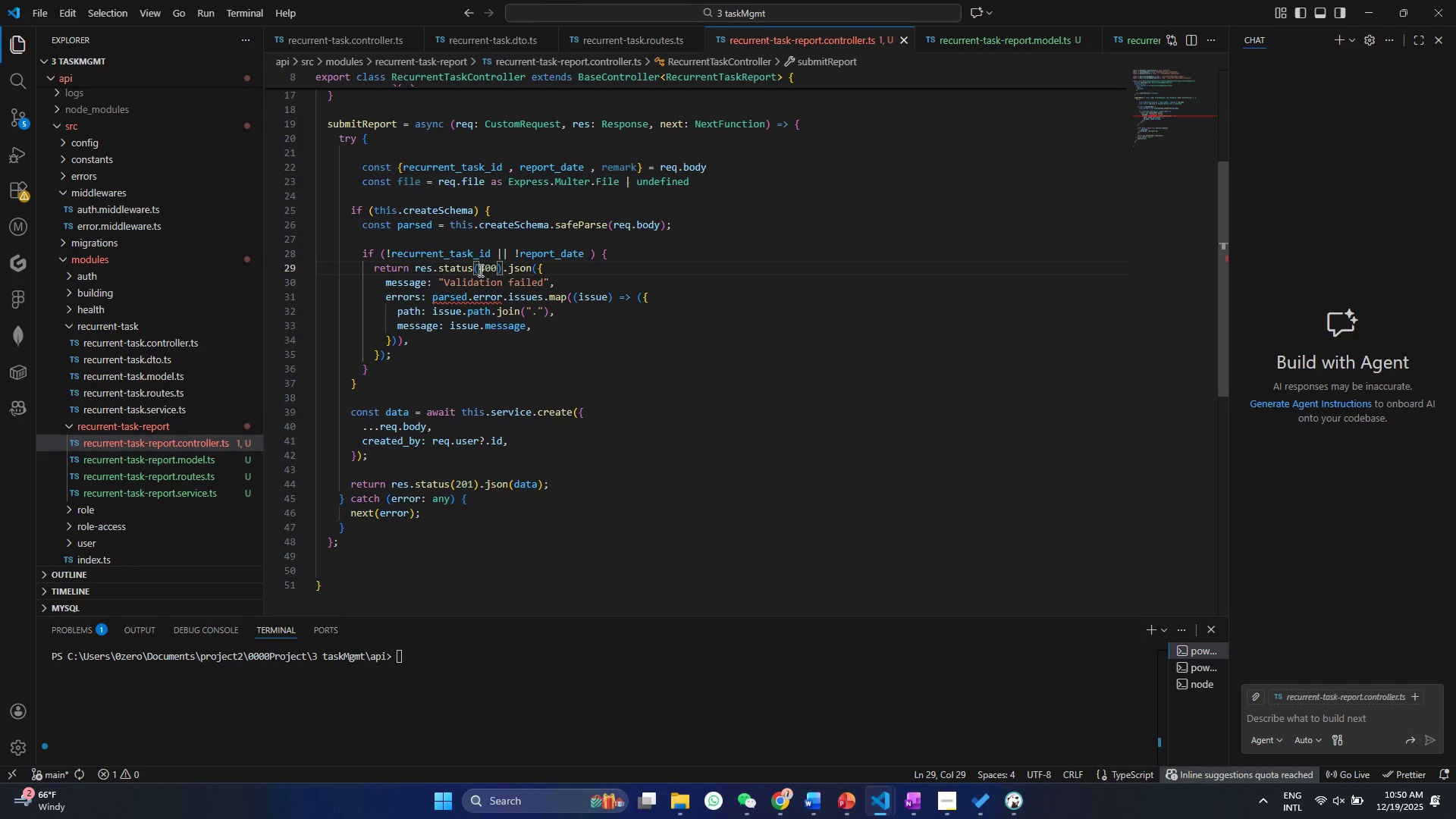 
left_click([479, 270])
 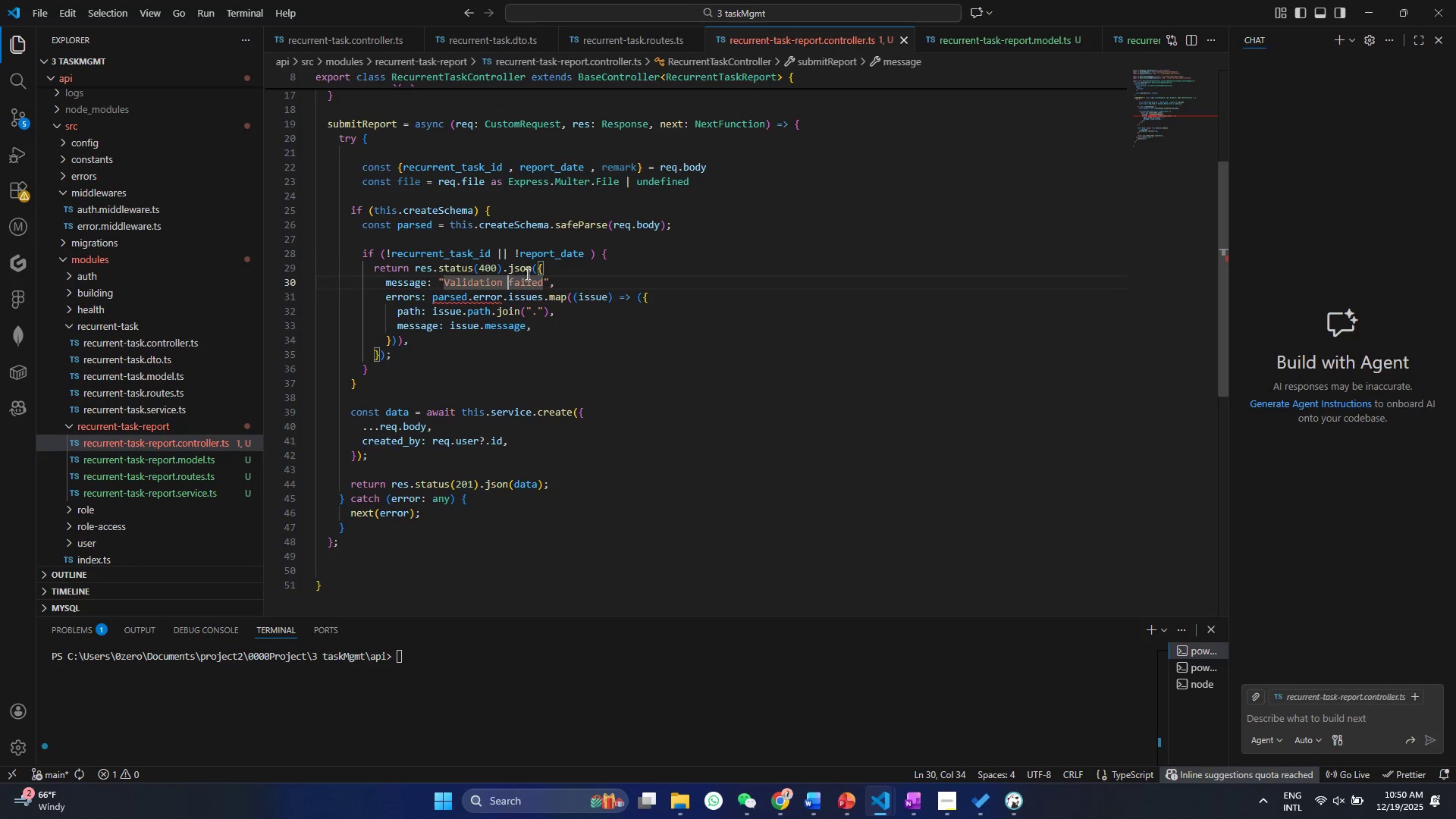 
double_click([534, 270])
 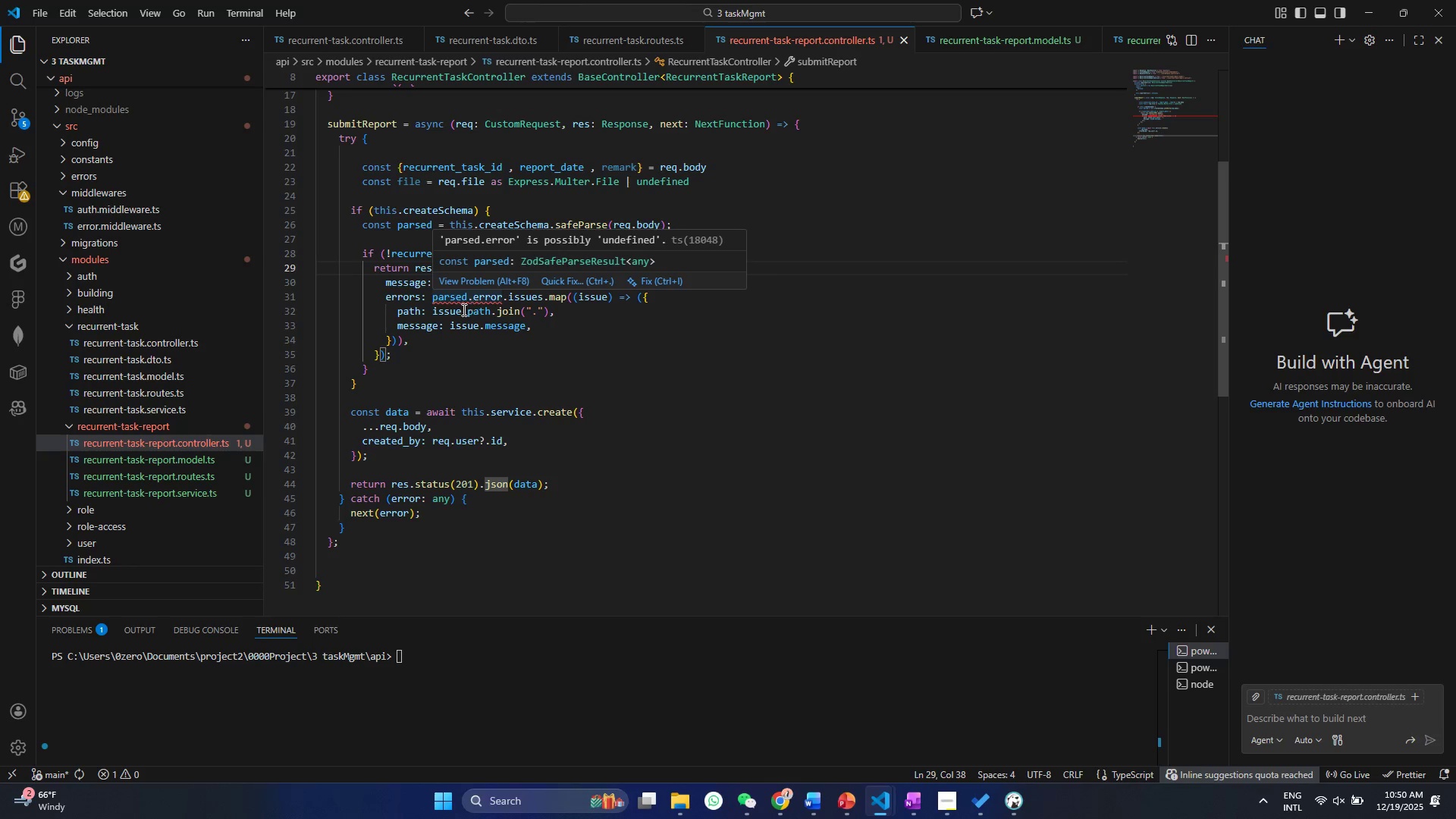 
left_click([459, 326])
 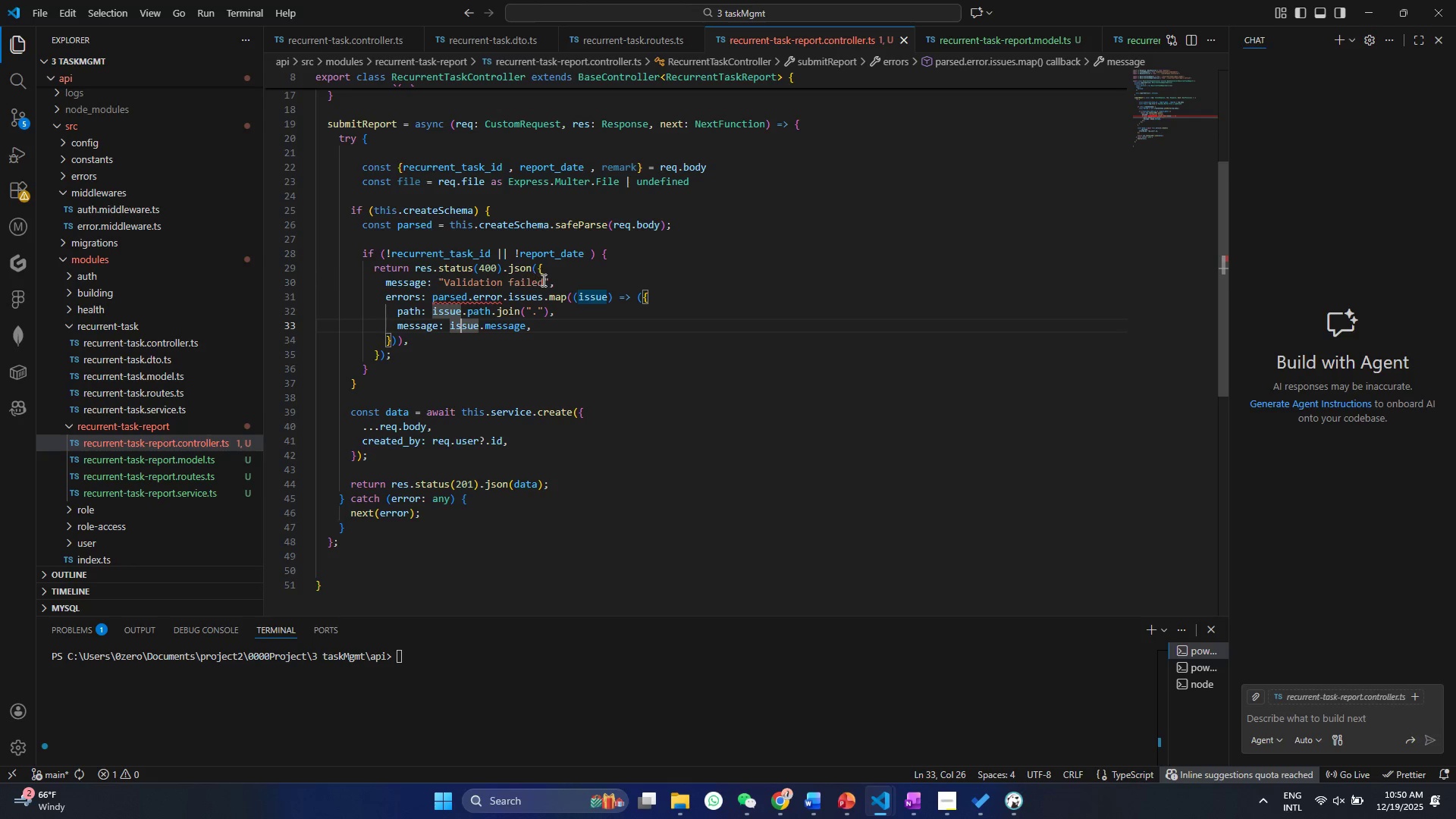 
left_click([542, 281])
 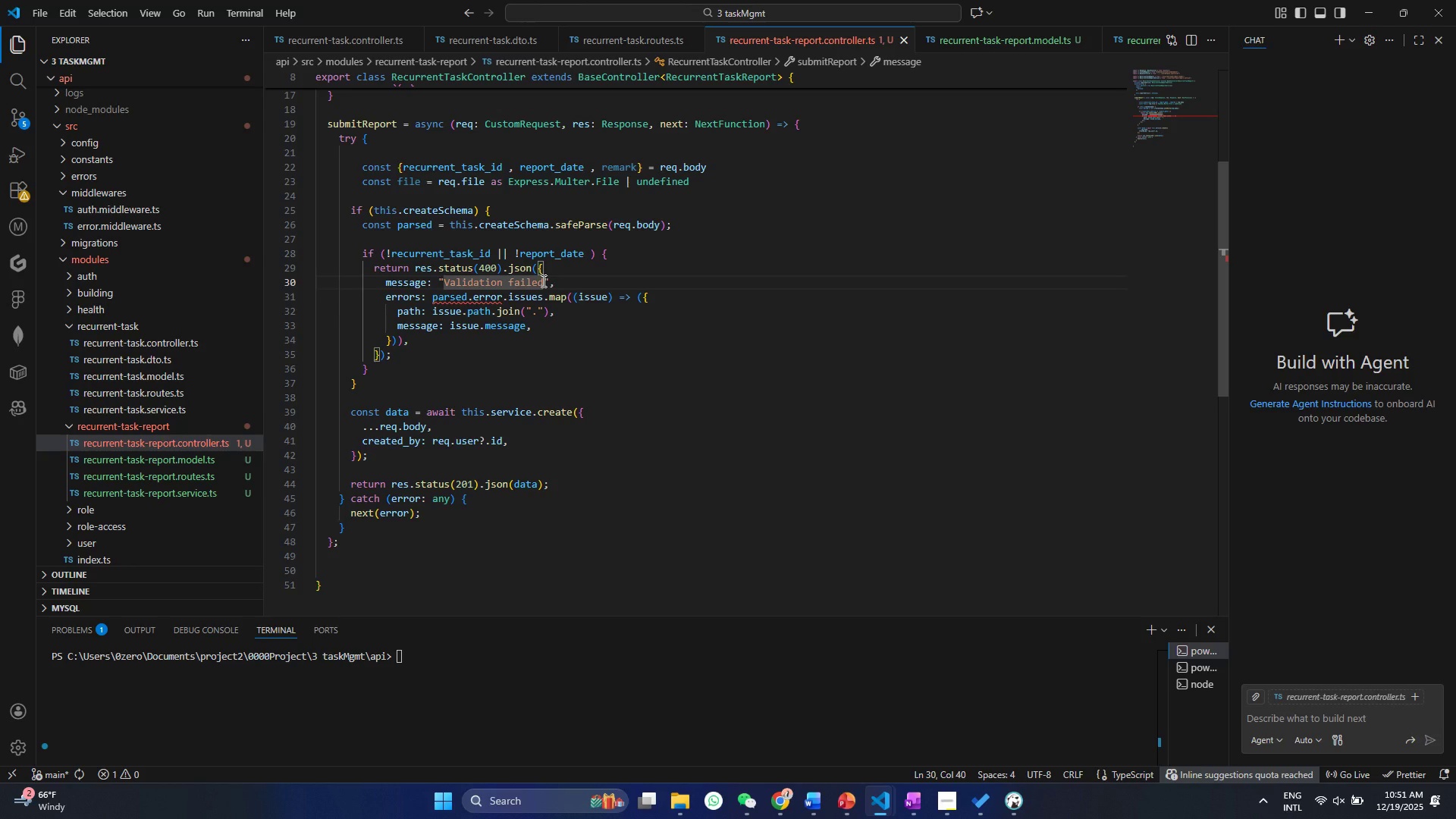 
left_click_drag(start_coordinate=[542, 281], to_coordinate=[445, 281])
 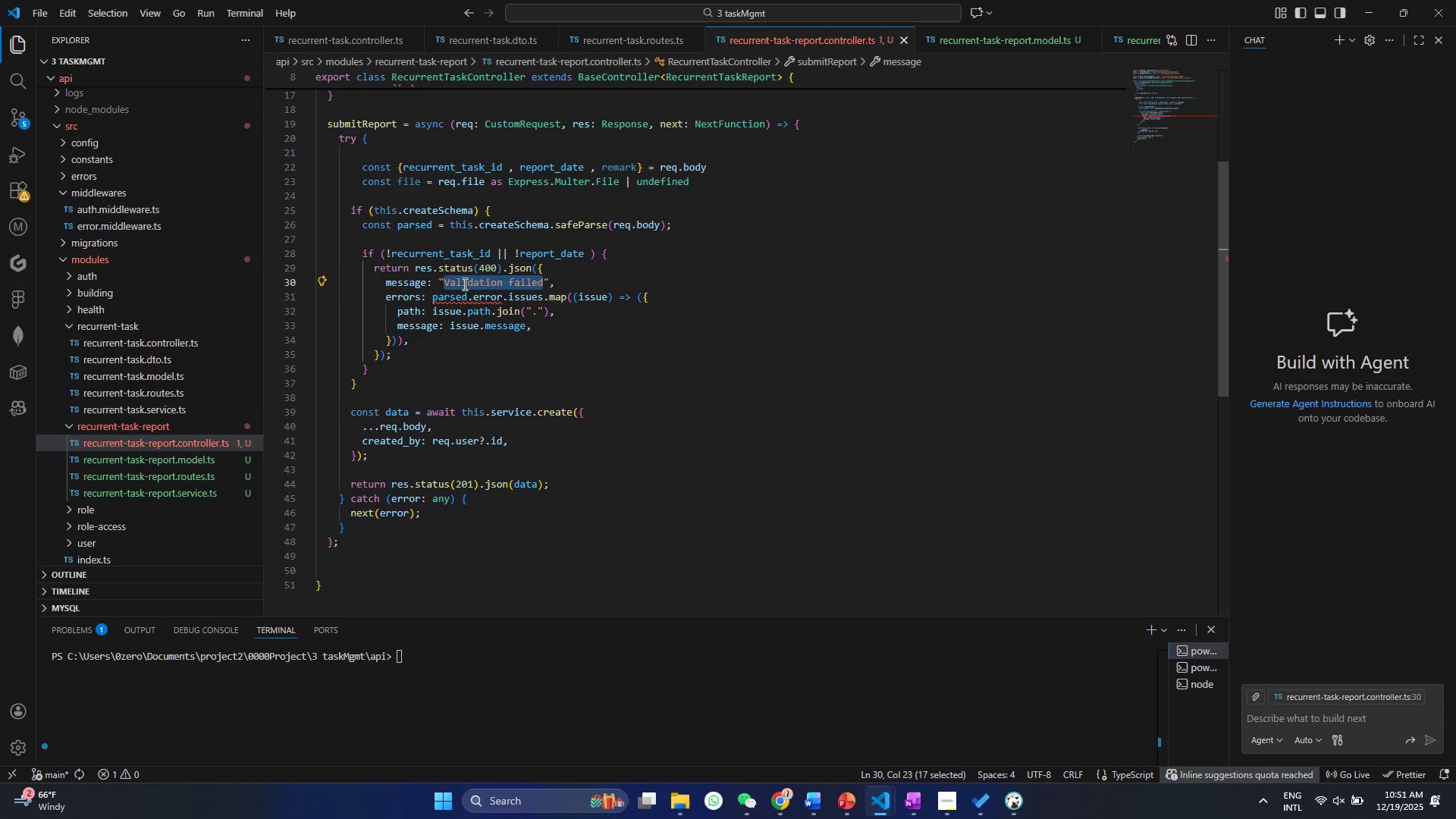 
type(recurrent_task_idand report_dat )
key(Backspace)
type(e ae)
key(Backspace)
type(re required)
 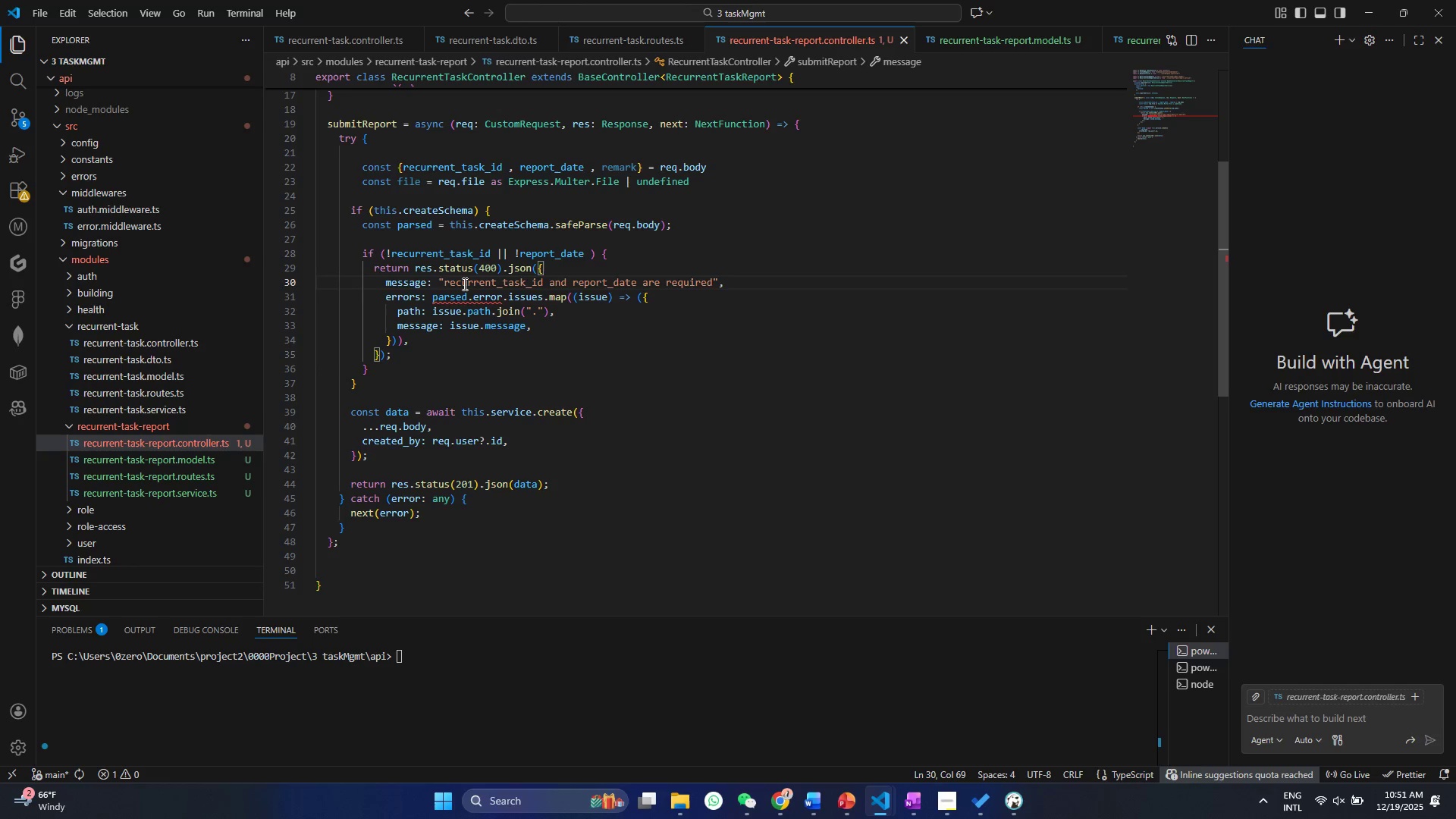 
 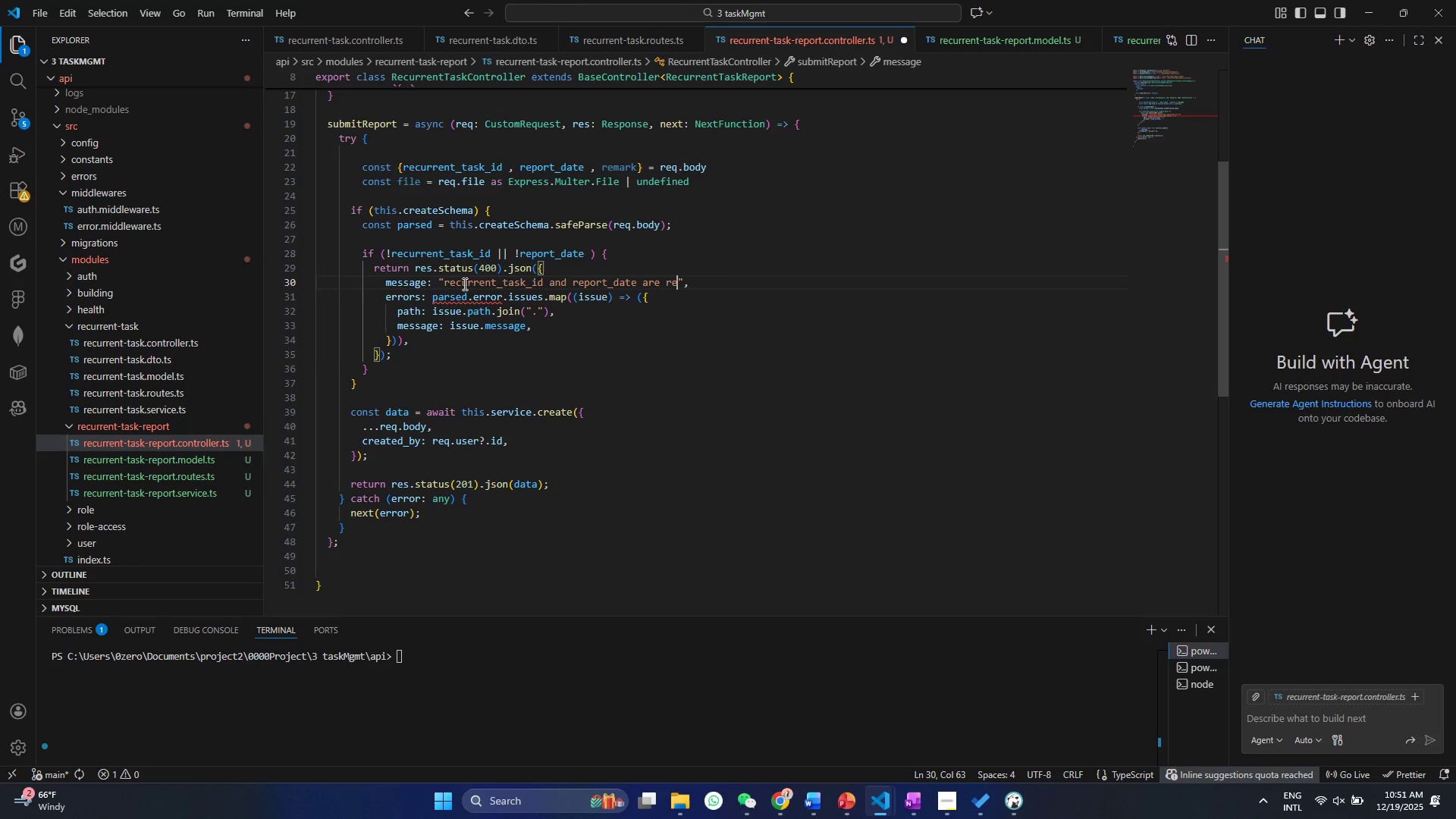 
key(Control+ControlLeft)
 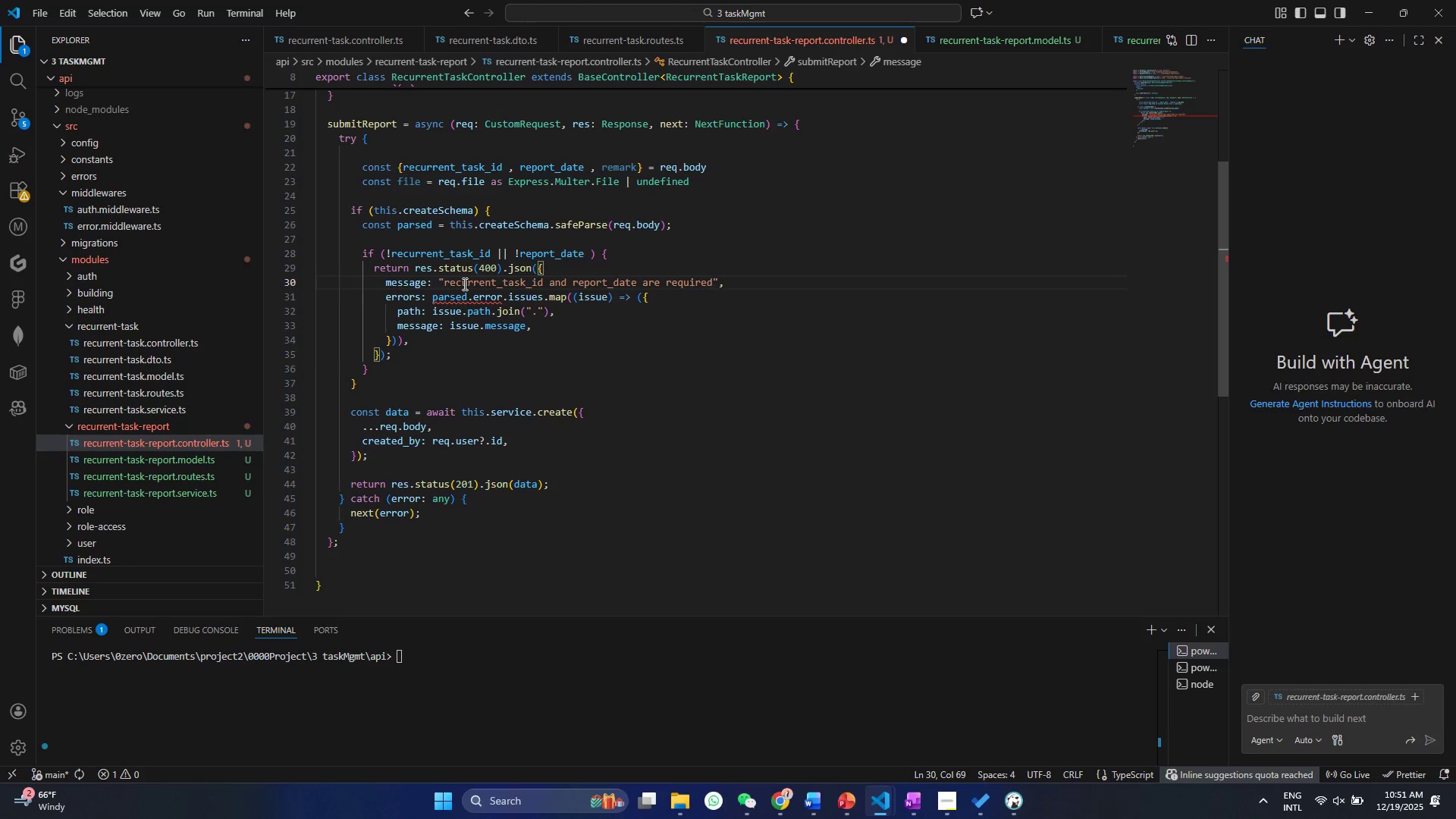 
key(Control+S)
 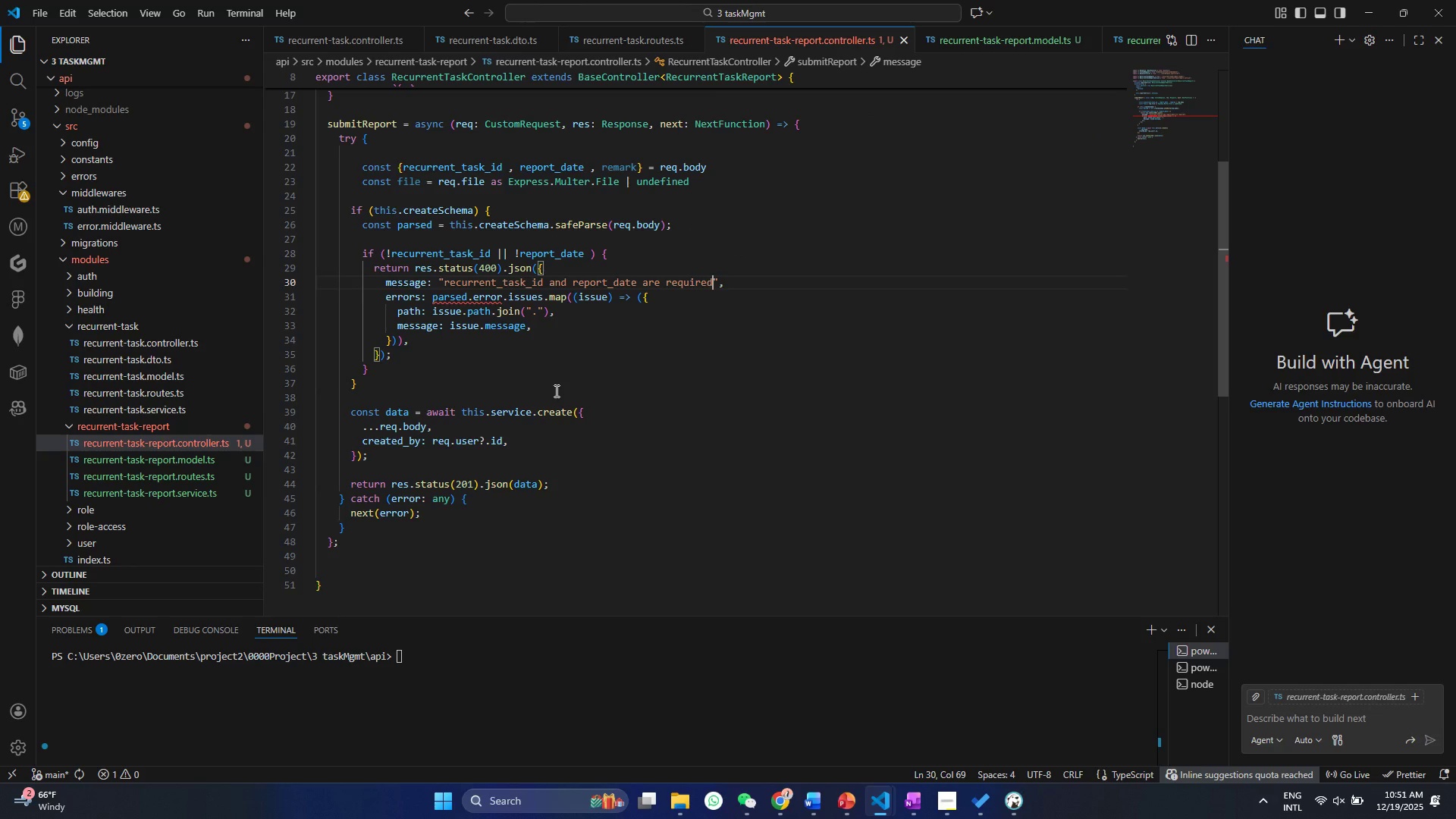 
left_click([519, 299])
 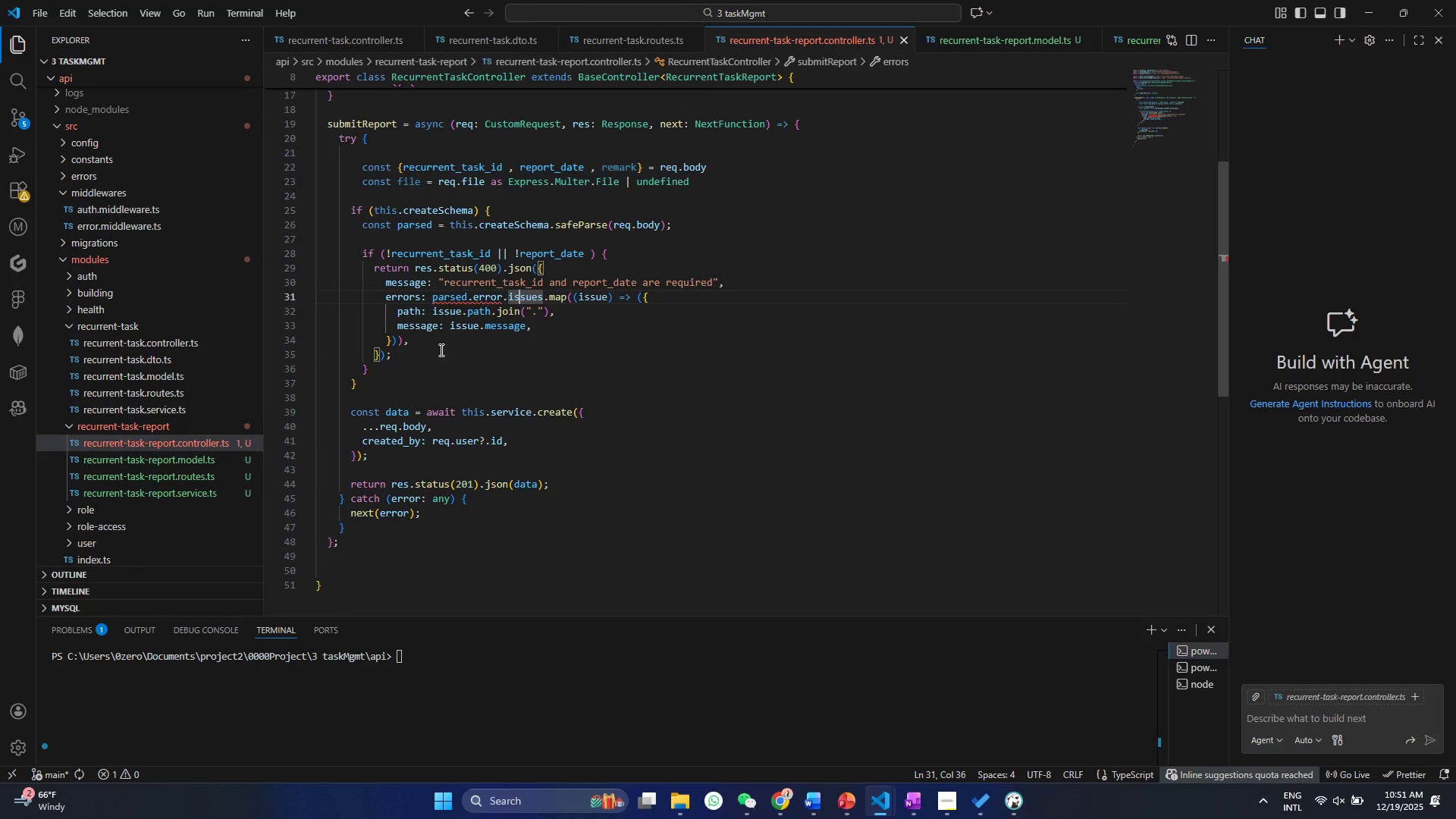 
left_click_drag(start_coordinate=[422, 346], to_coordinate=[333, 303])
 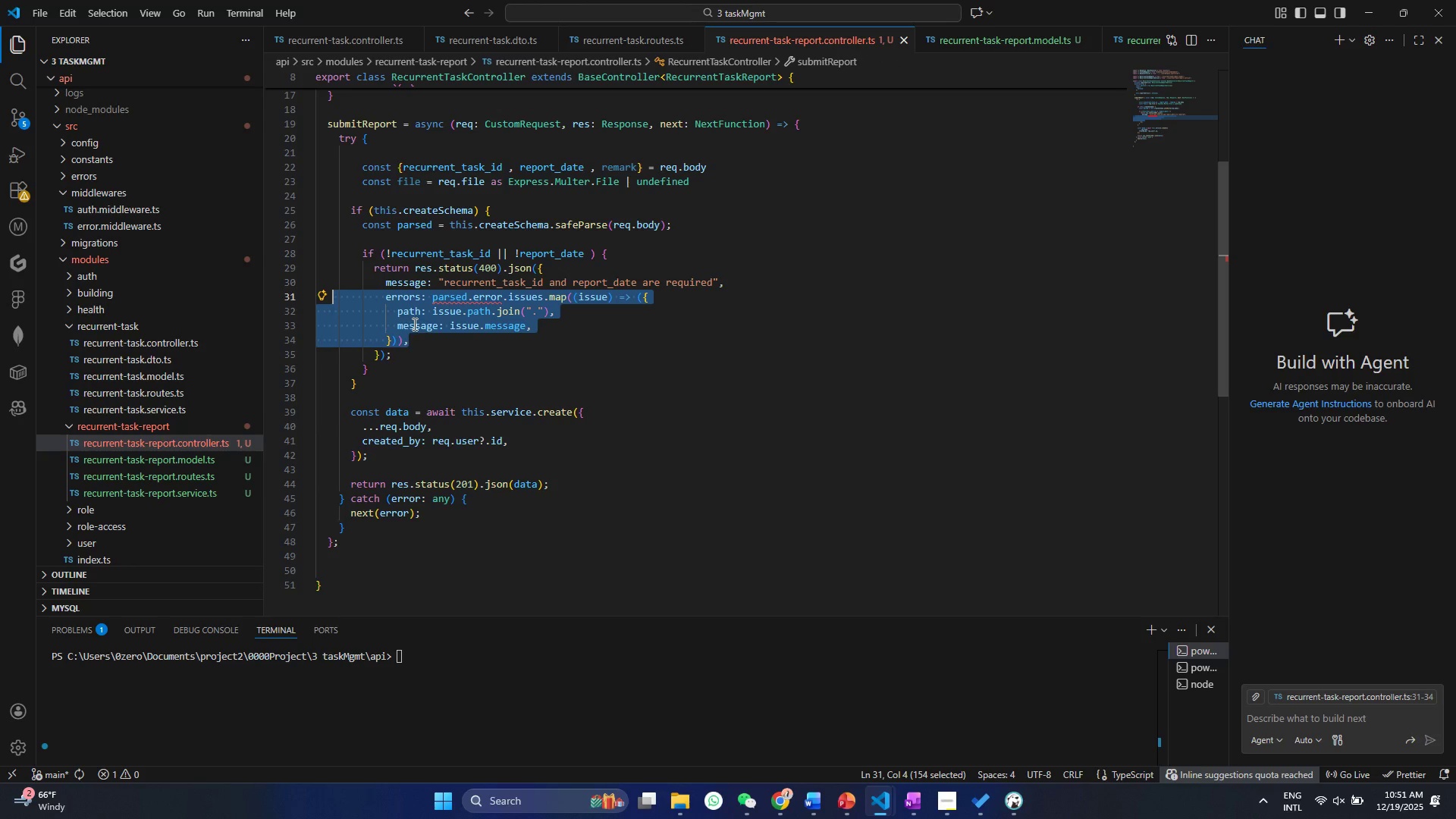 
left_click([413, 324])
 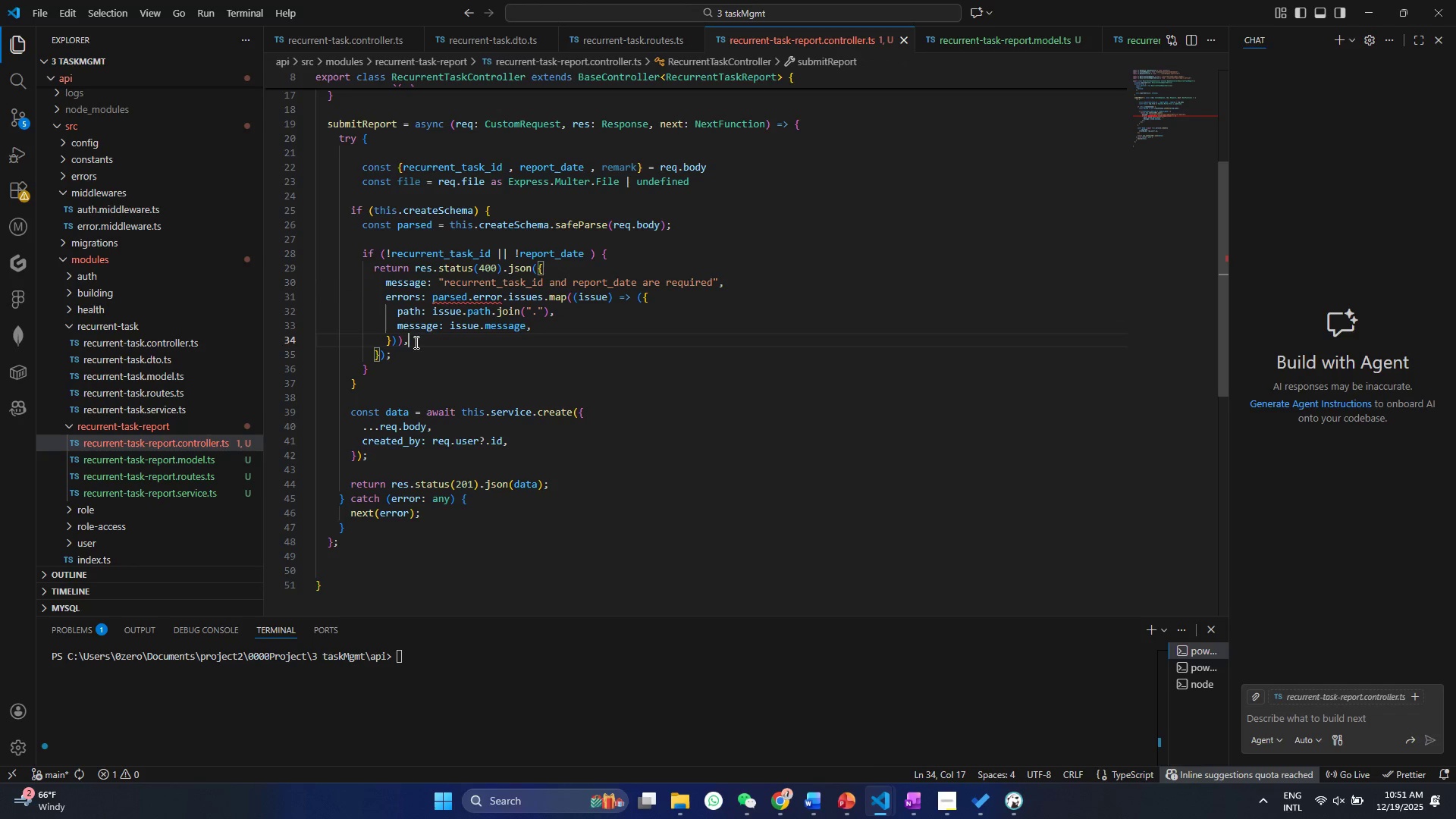 
left_click([415, 342])
 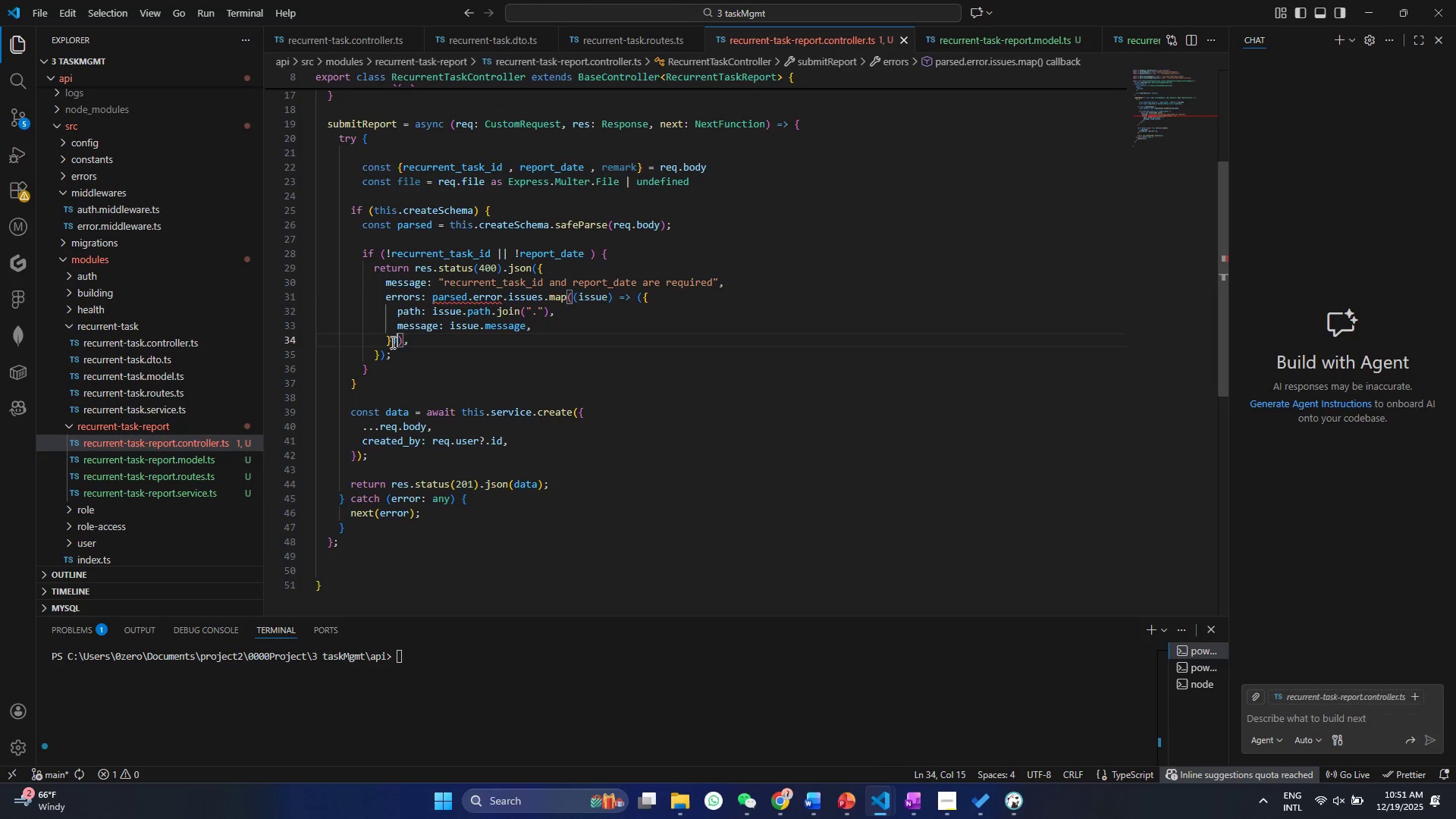 
double_click([391, 342])
 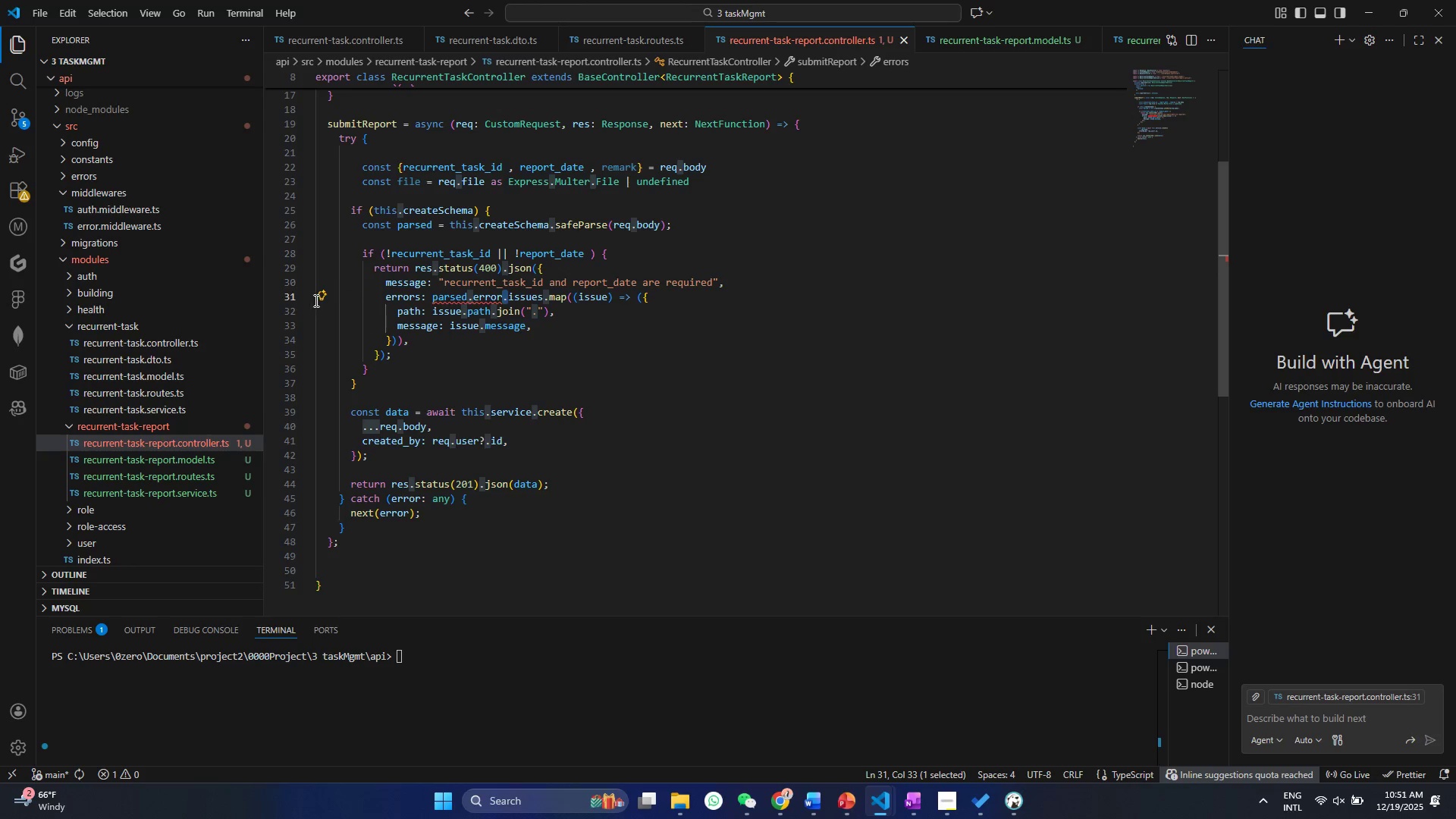 
left_click([302, 299])
 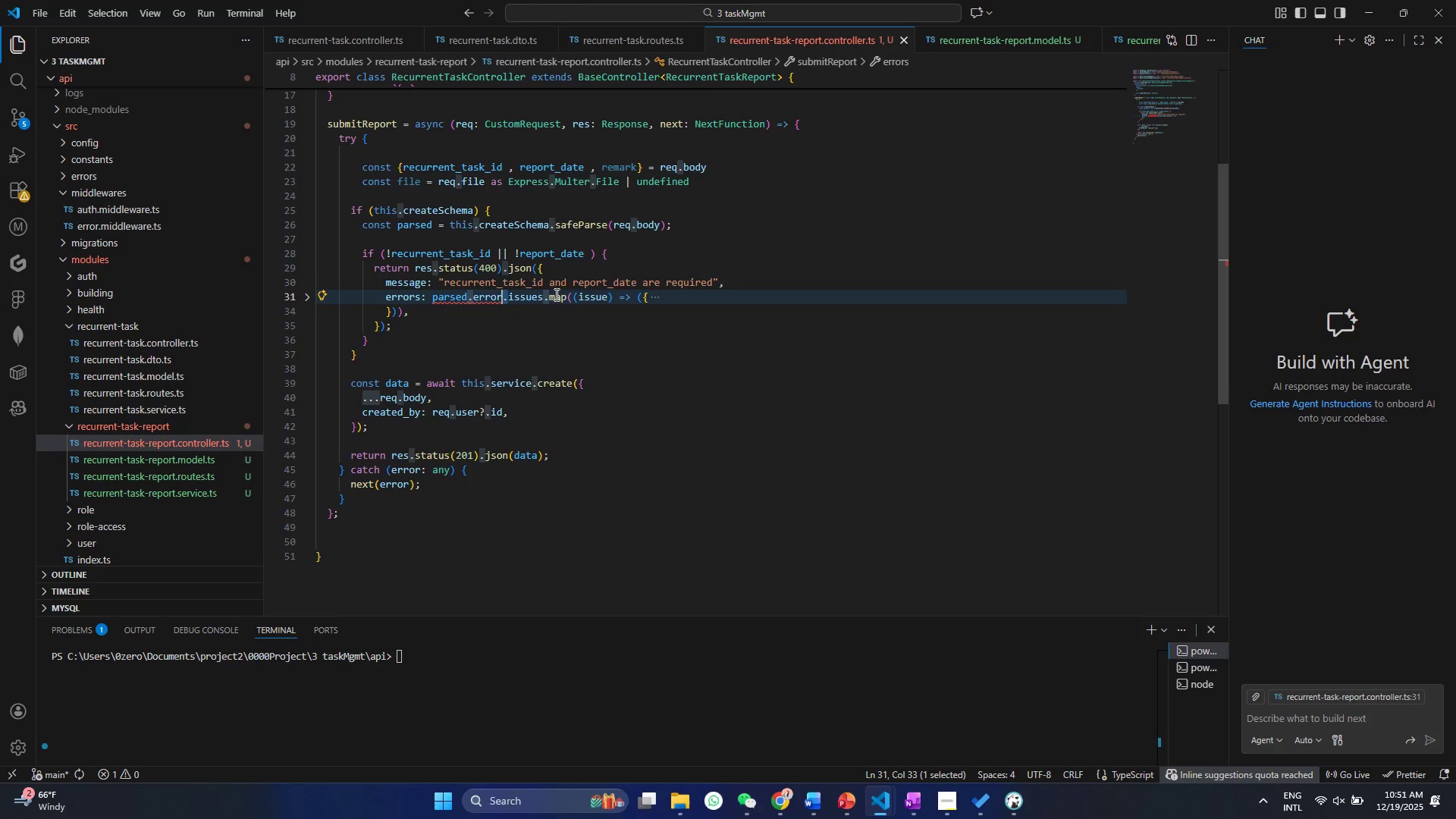 
left_click([571, 303])
 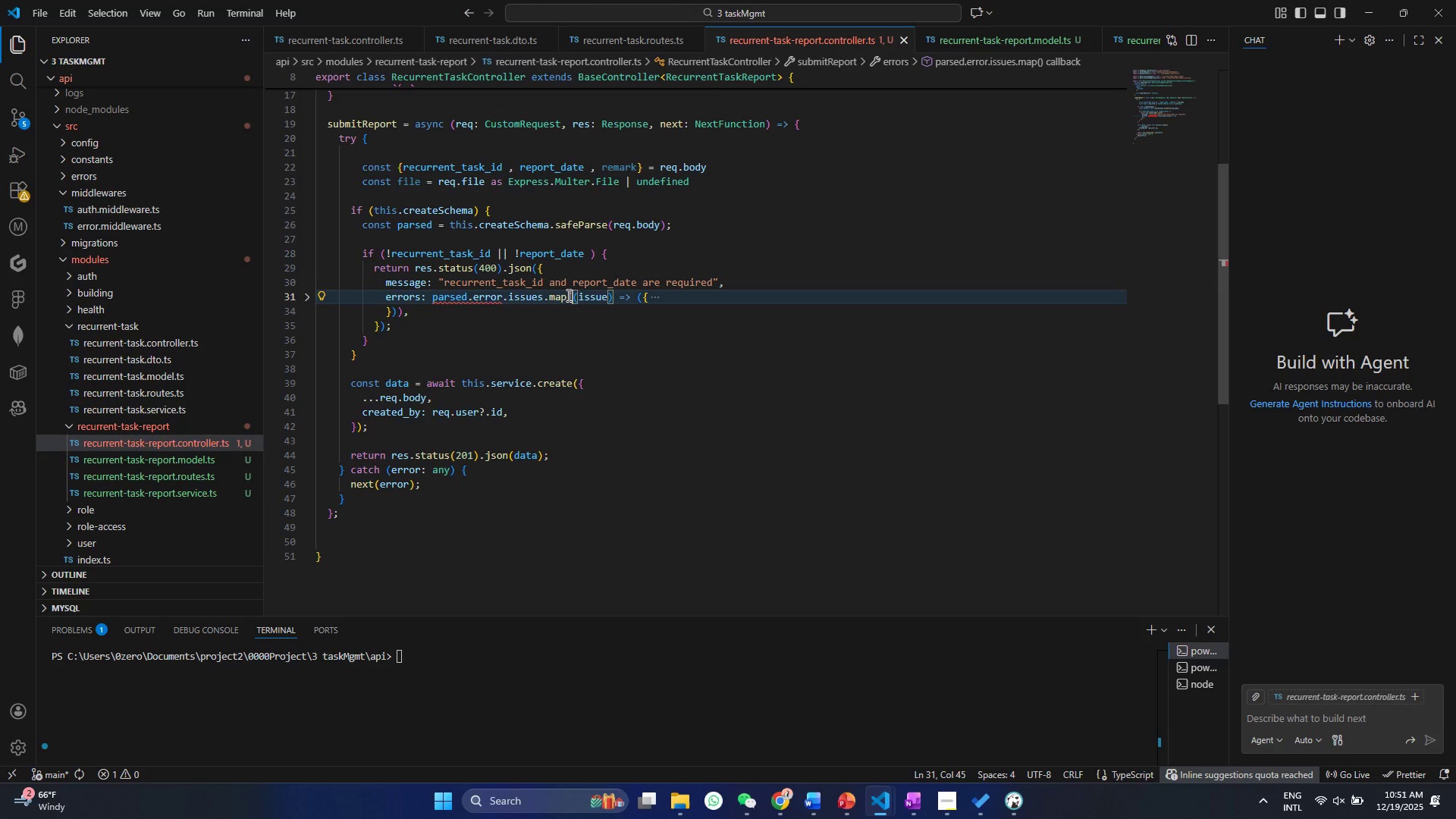 
left_click([567, 295])
 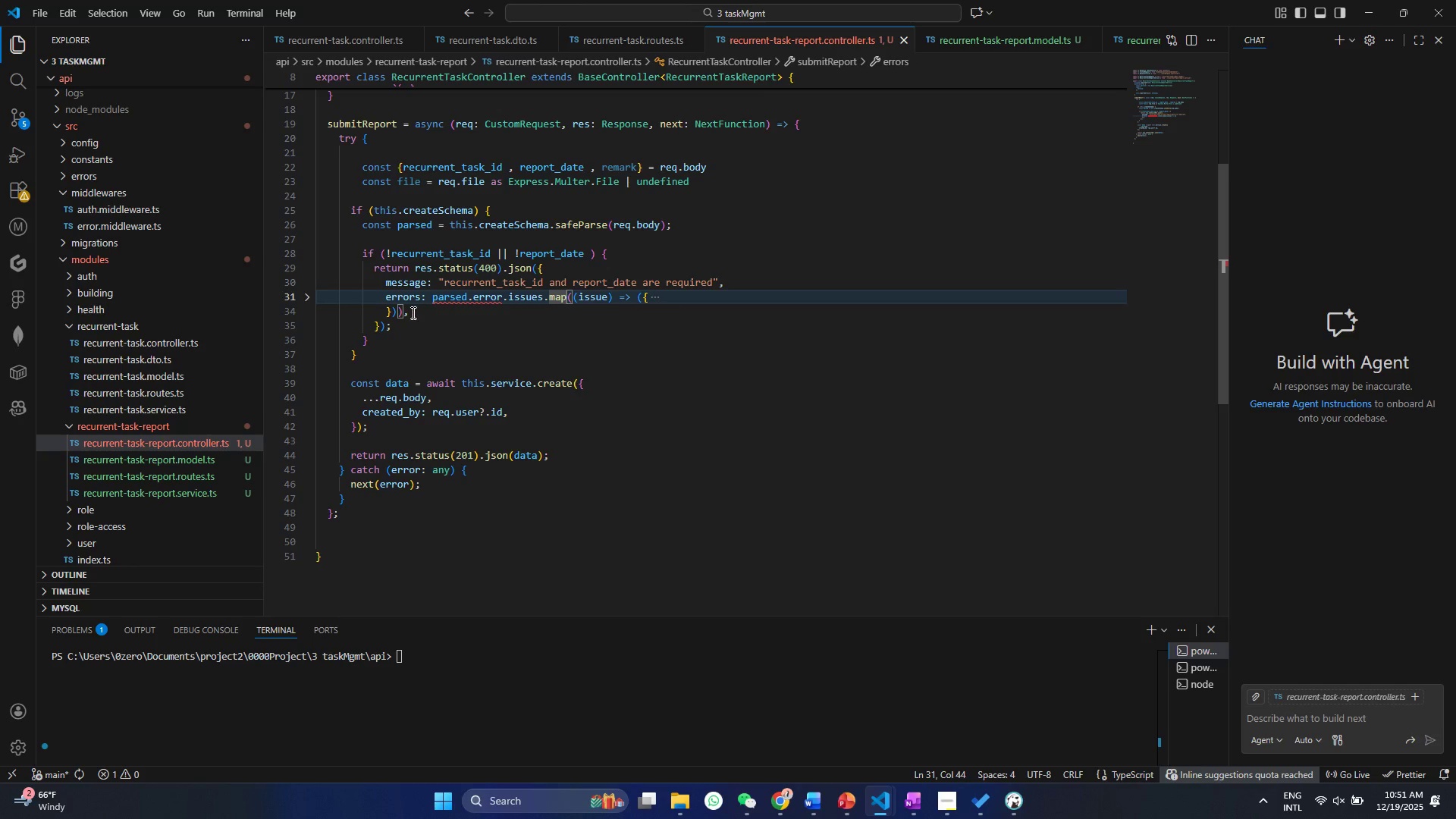 
left_click_drag(start_coordinate=[408, 312], to_coordinate=[378, 299])
 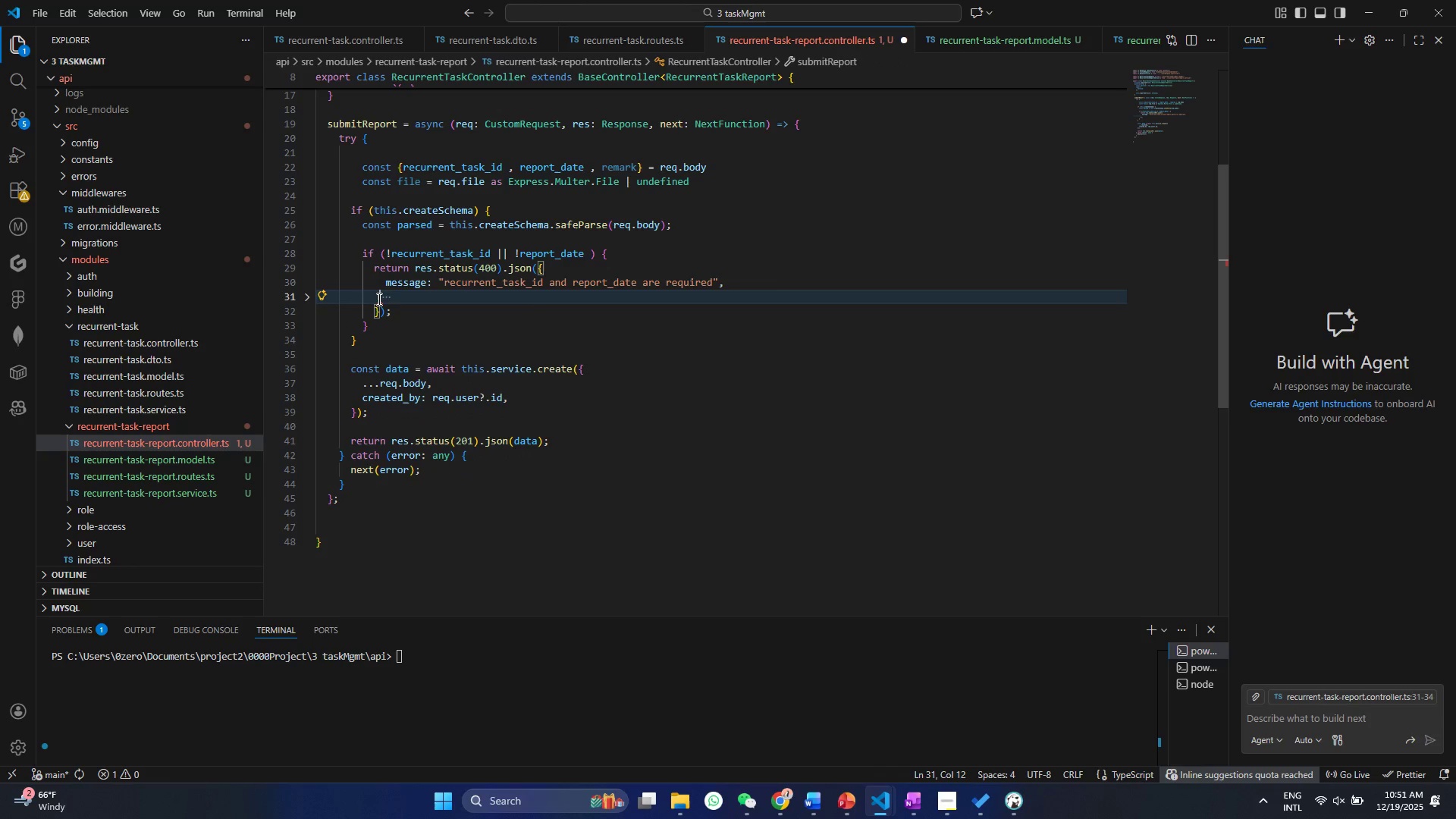 
key(Backspace)
 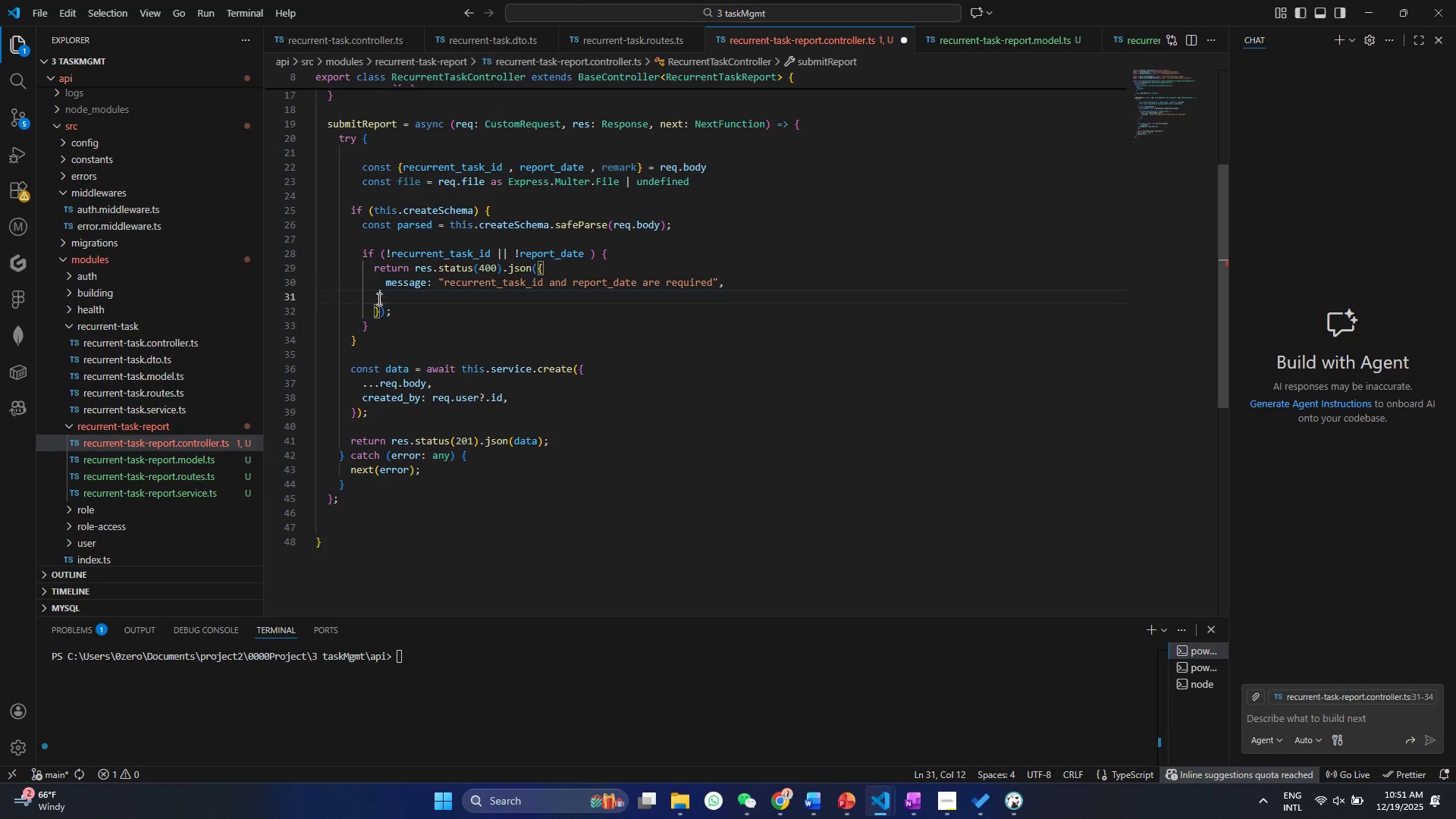 
key(Backspace)
 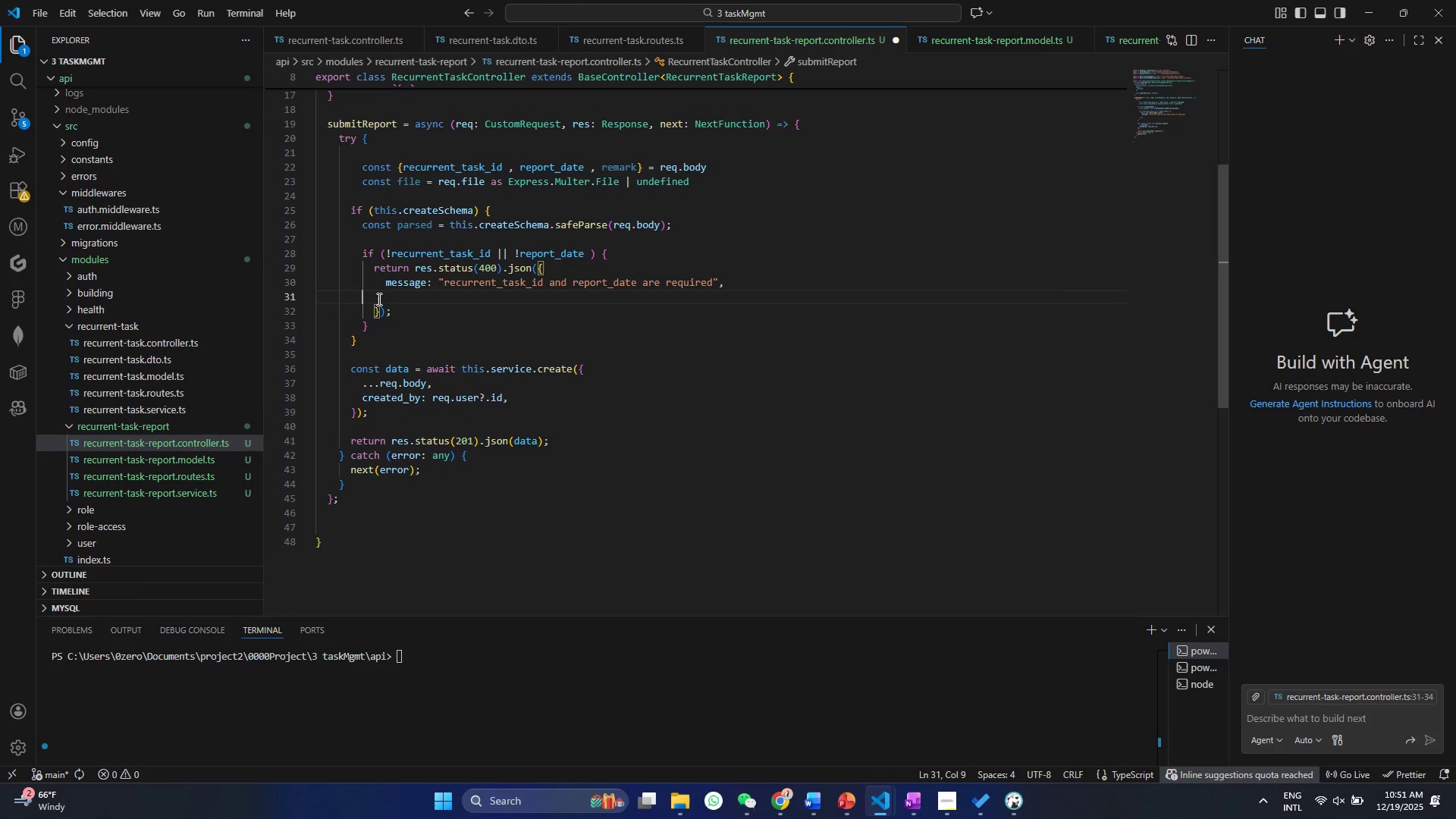 
key(Backspace)
 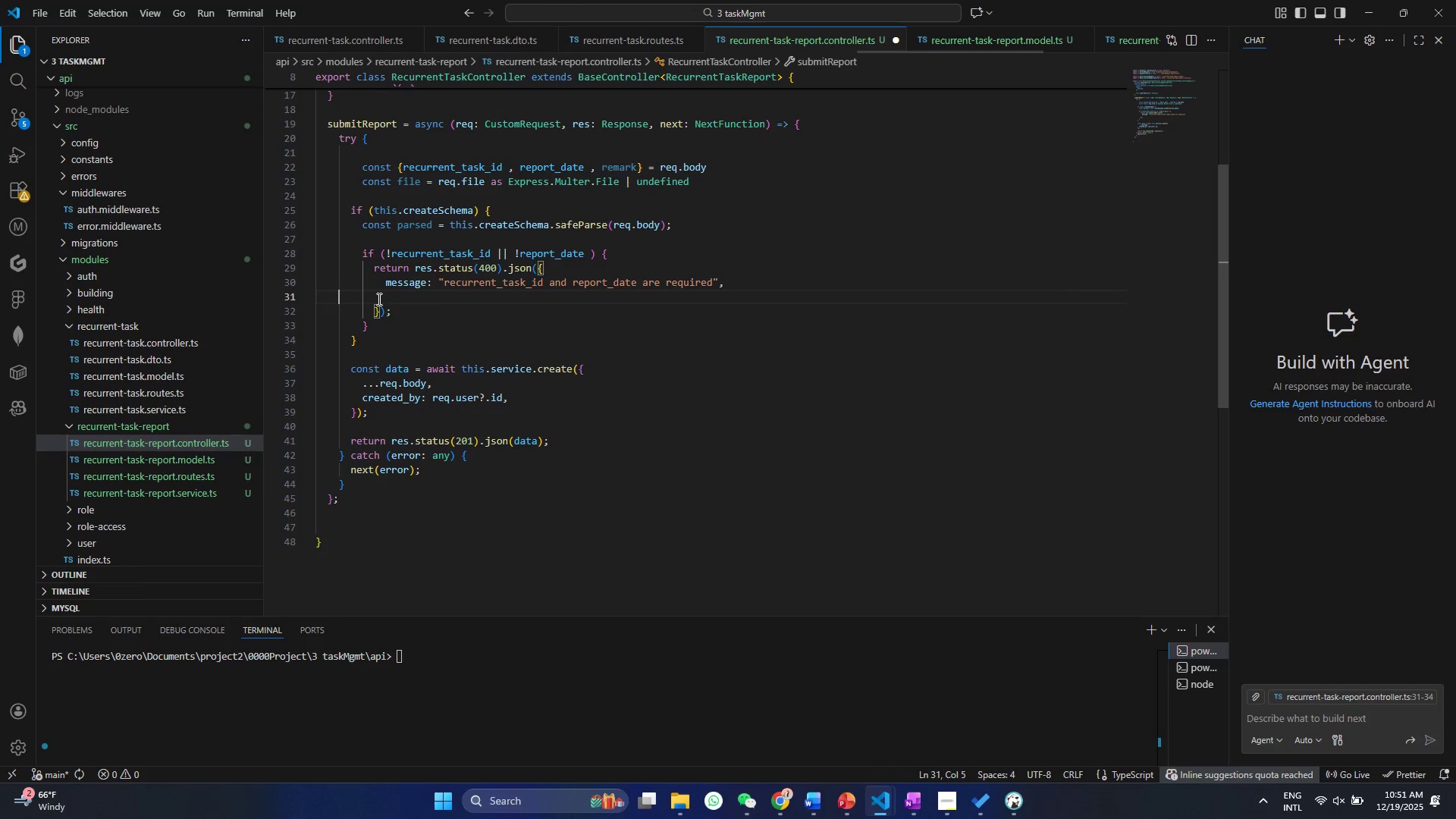 
key(Backspace)
 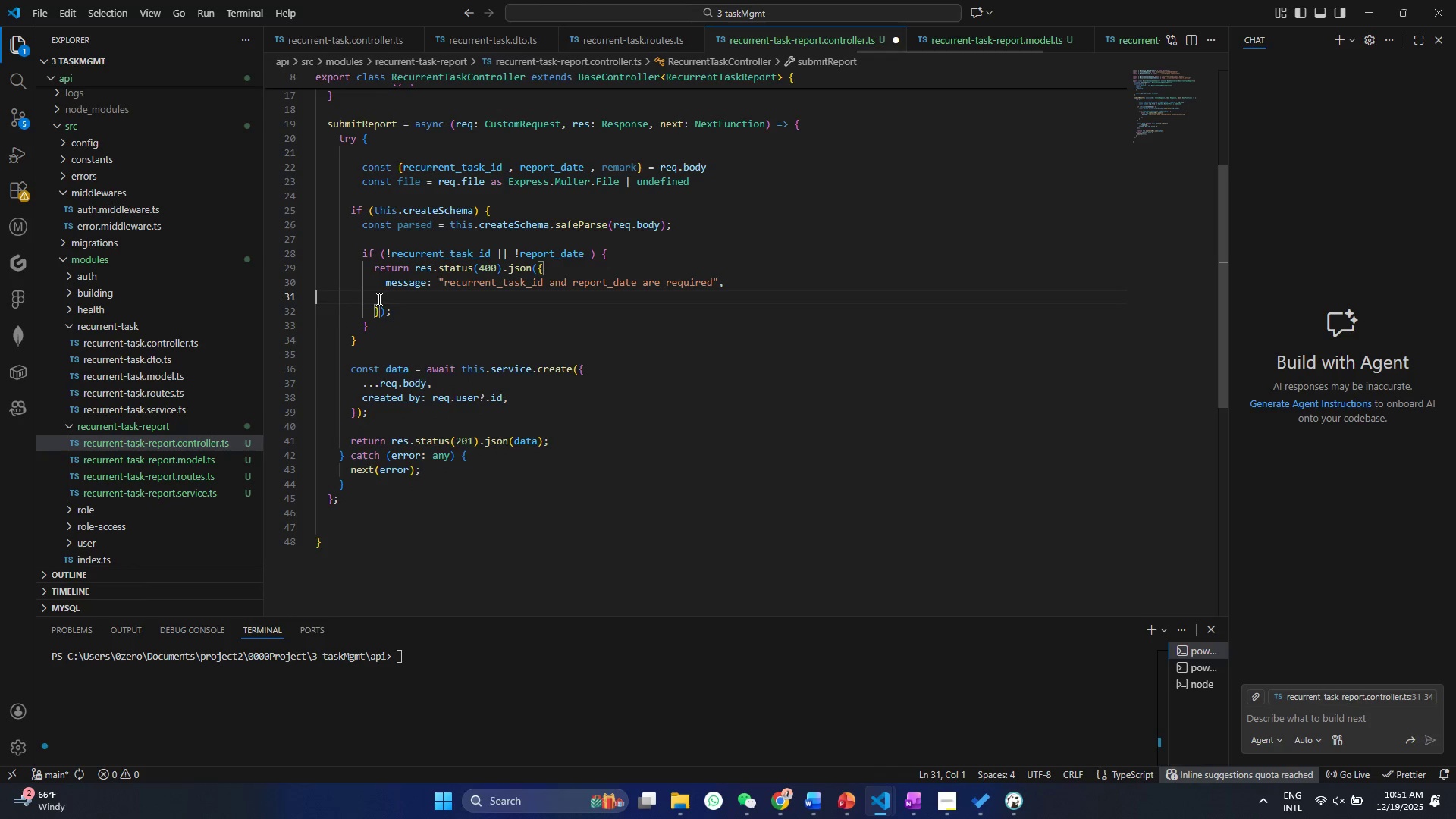 
key(Backspace)
 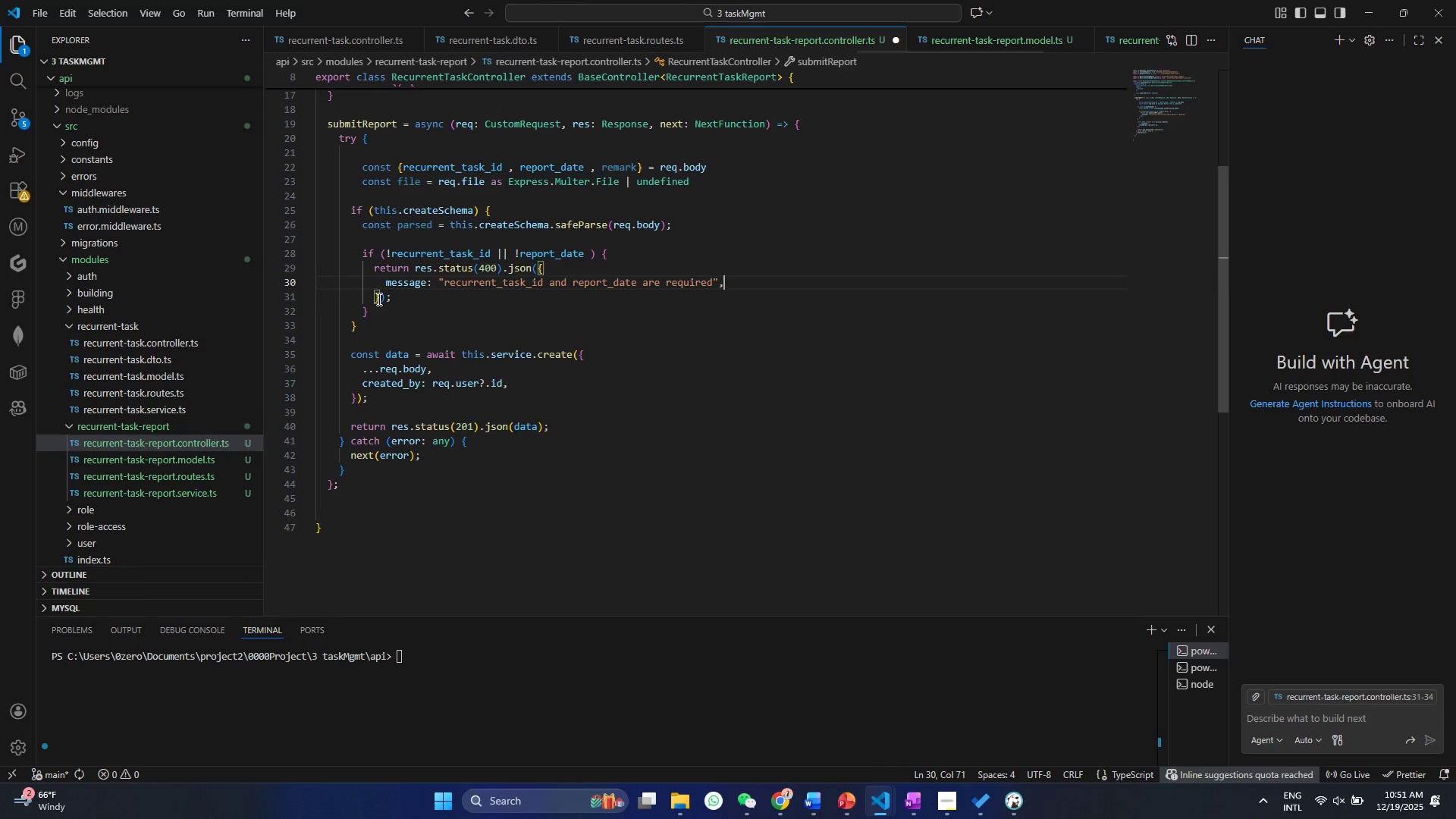 
key(Control+ControlLeft)
 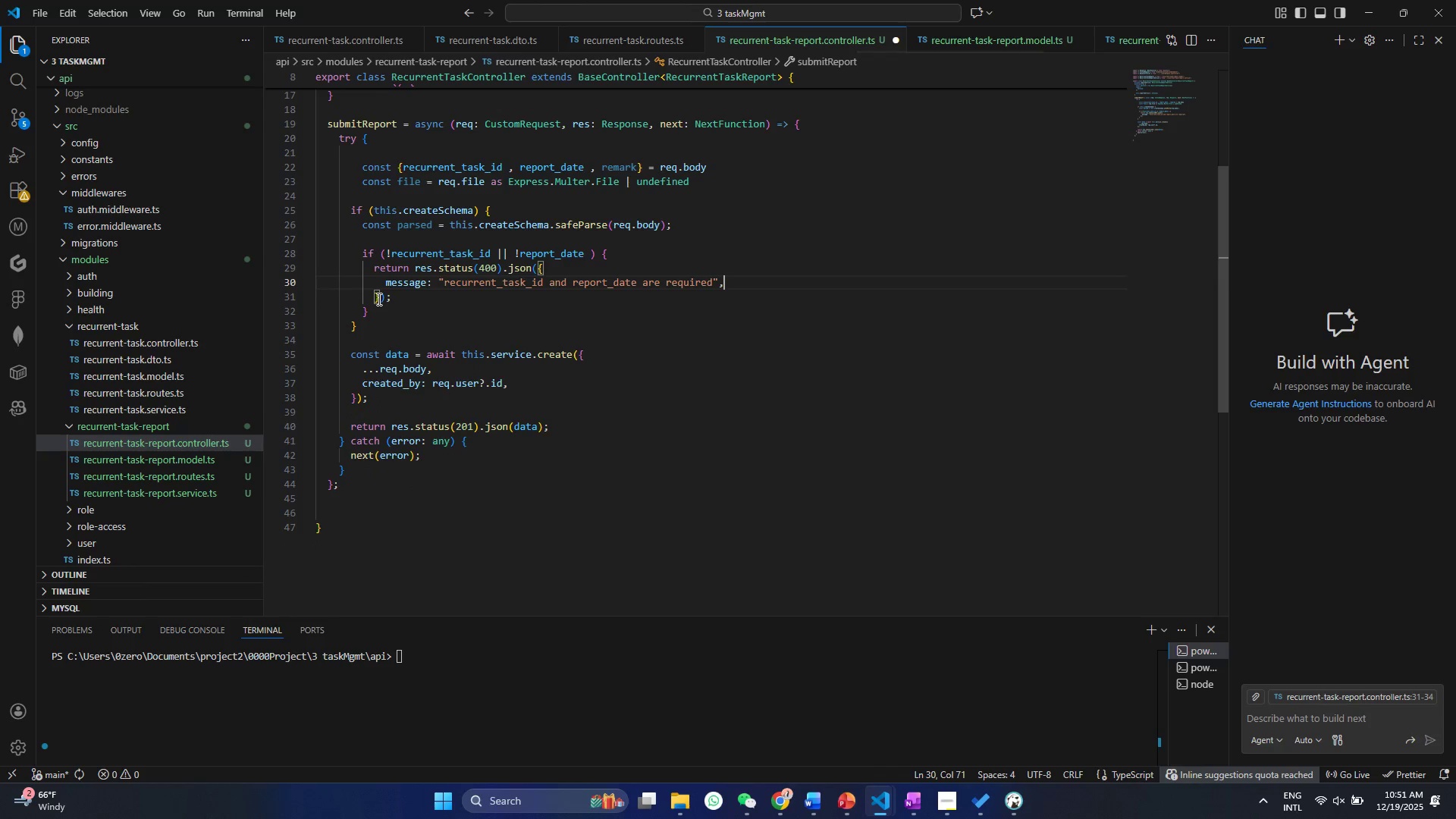 
key(Control+S)
 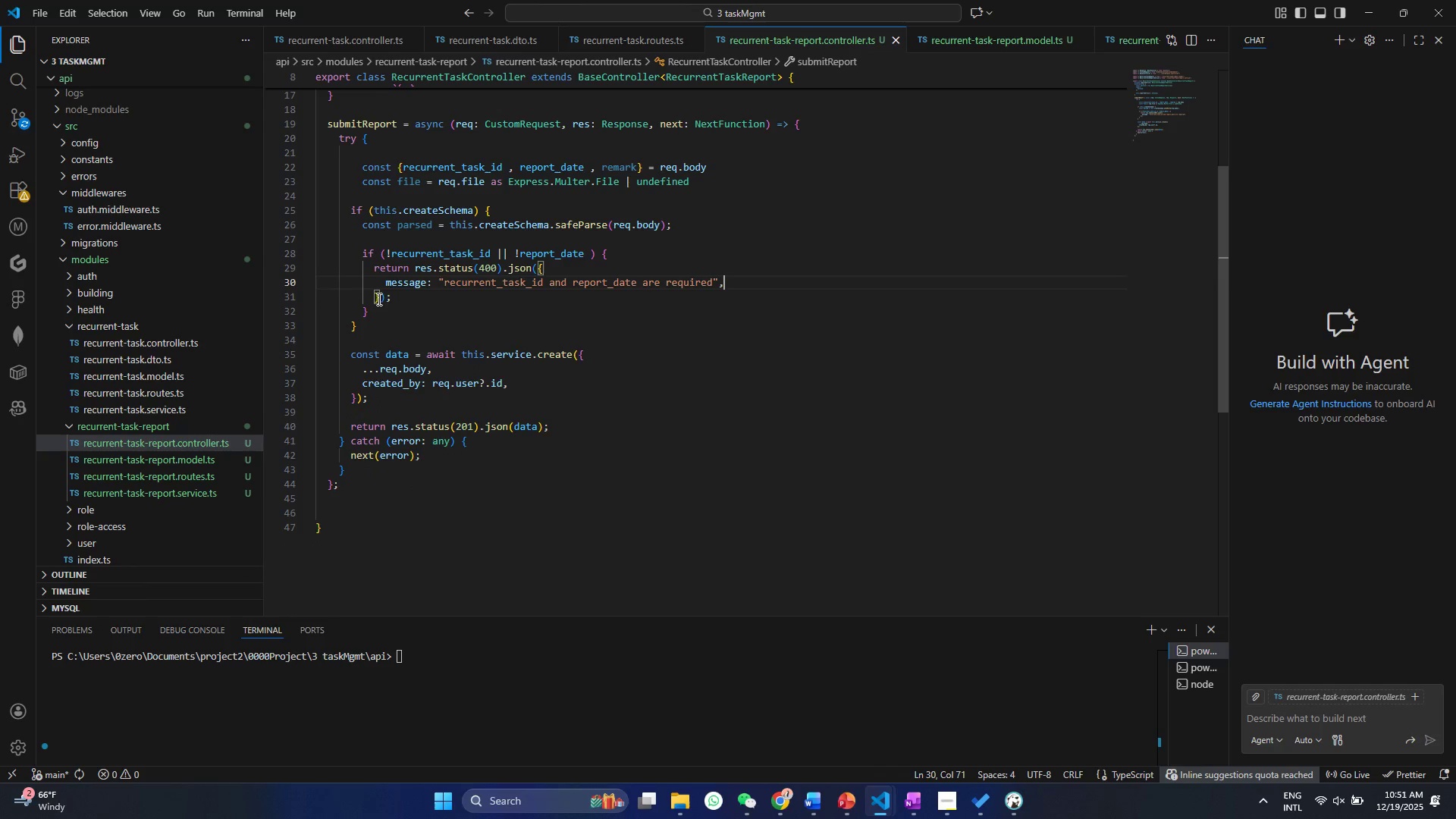 
left_click([377, 254])
 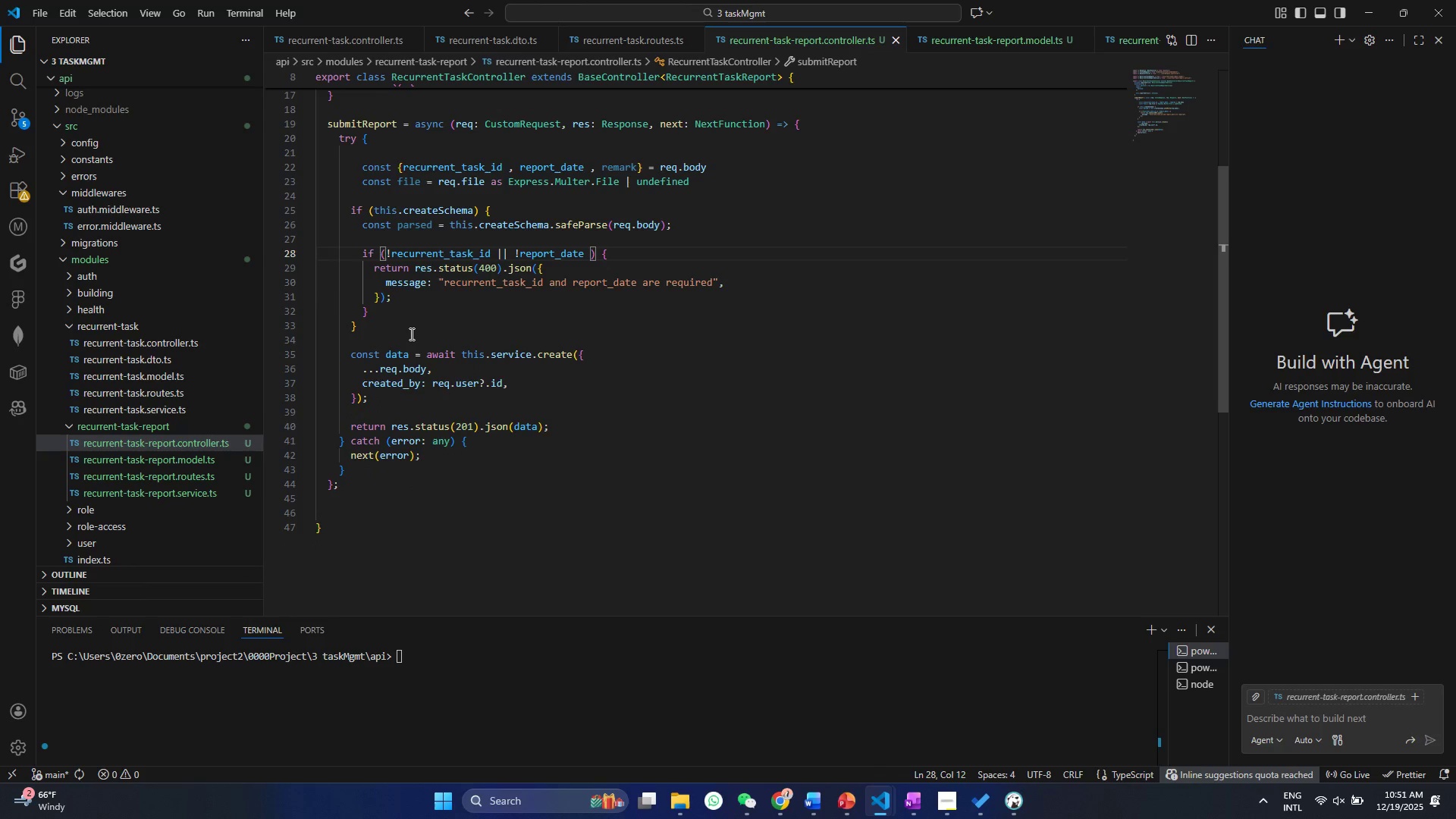 
left_click([410, 334])
 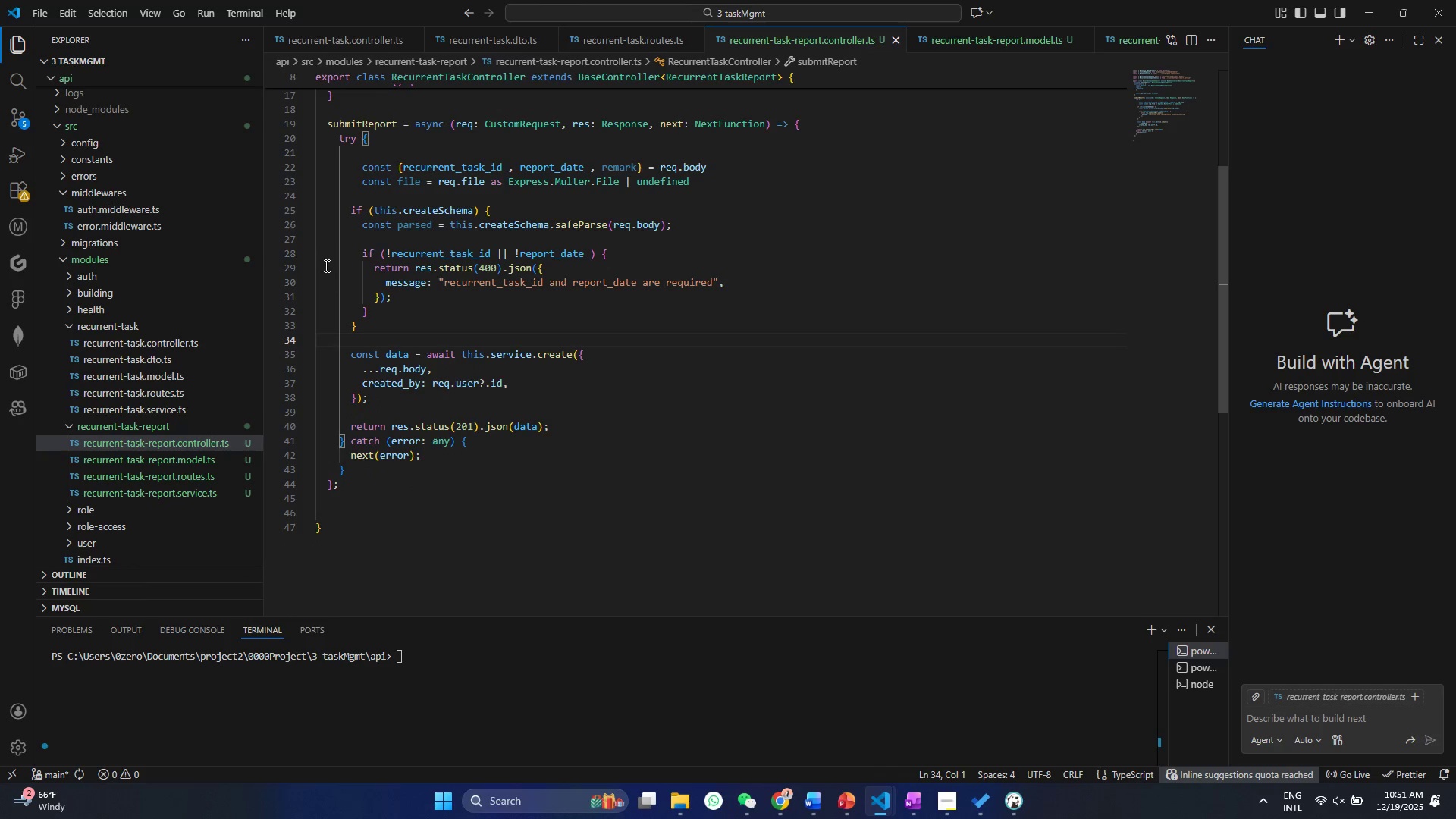 
left_click([308, 253])
 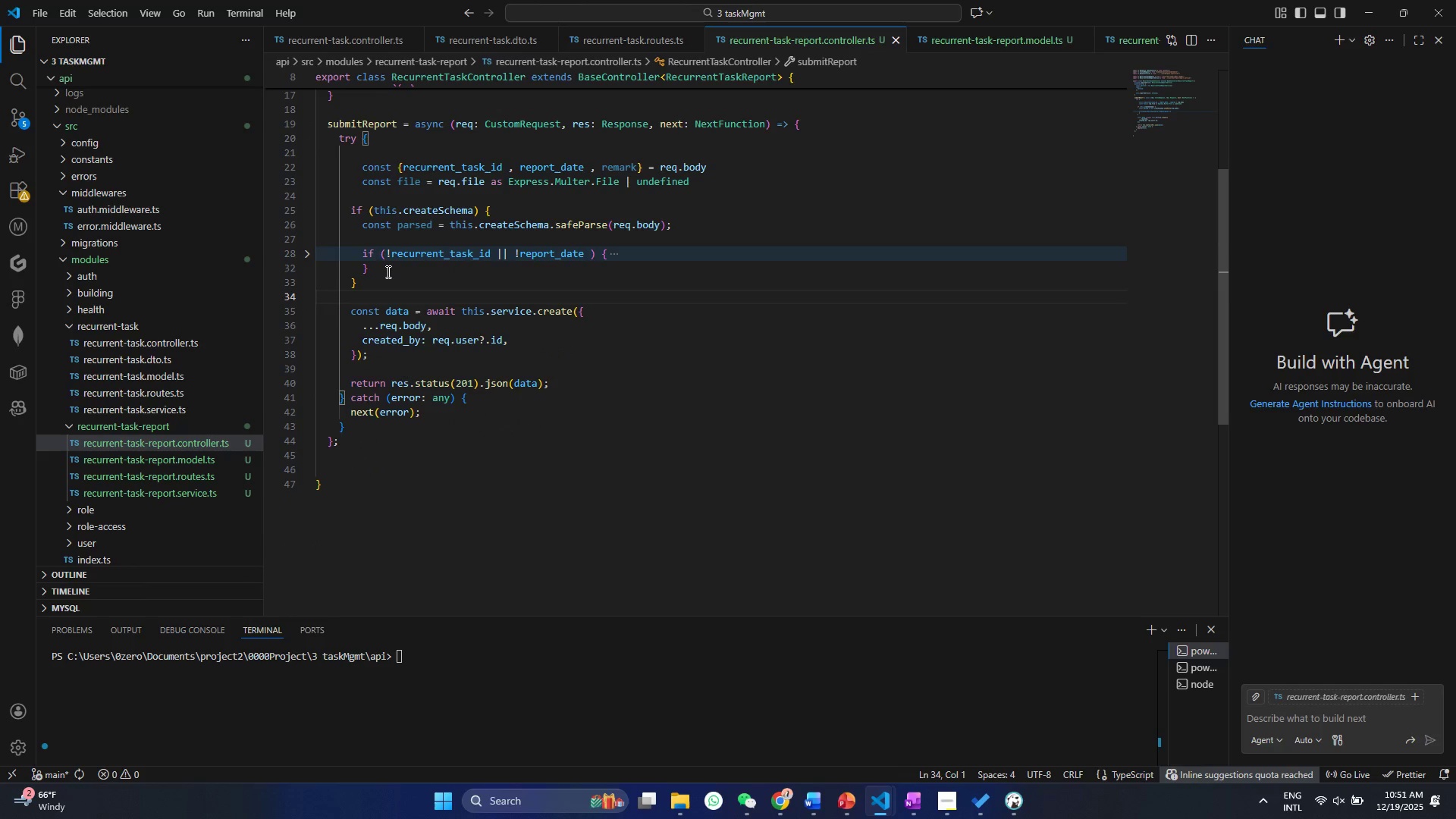 
left_click([387, 271])
 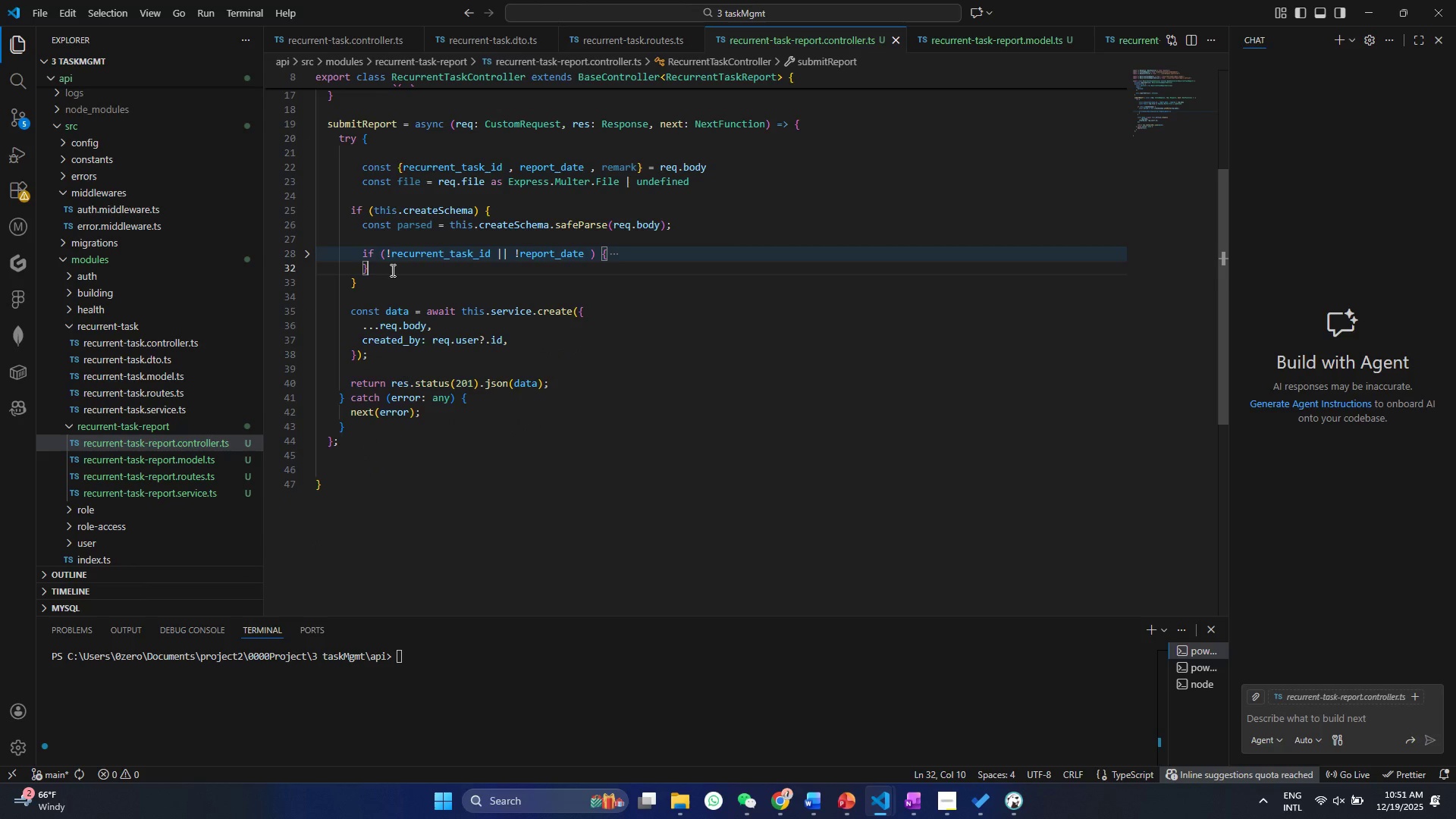 
key(Enter)
 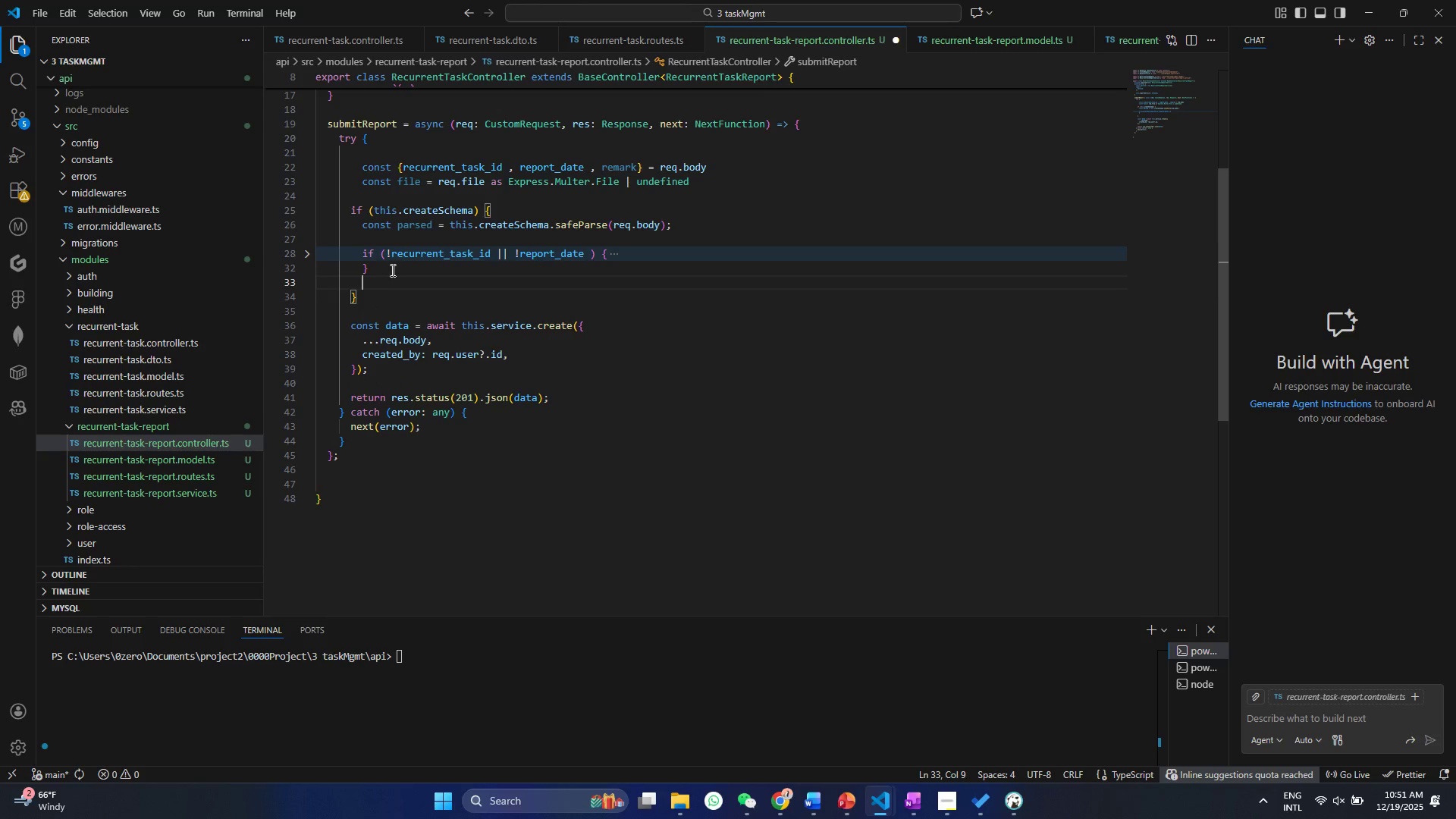 
key(Enter)
 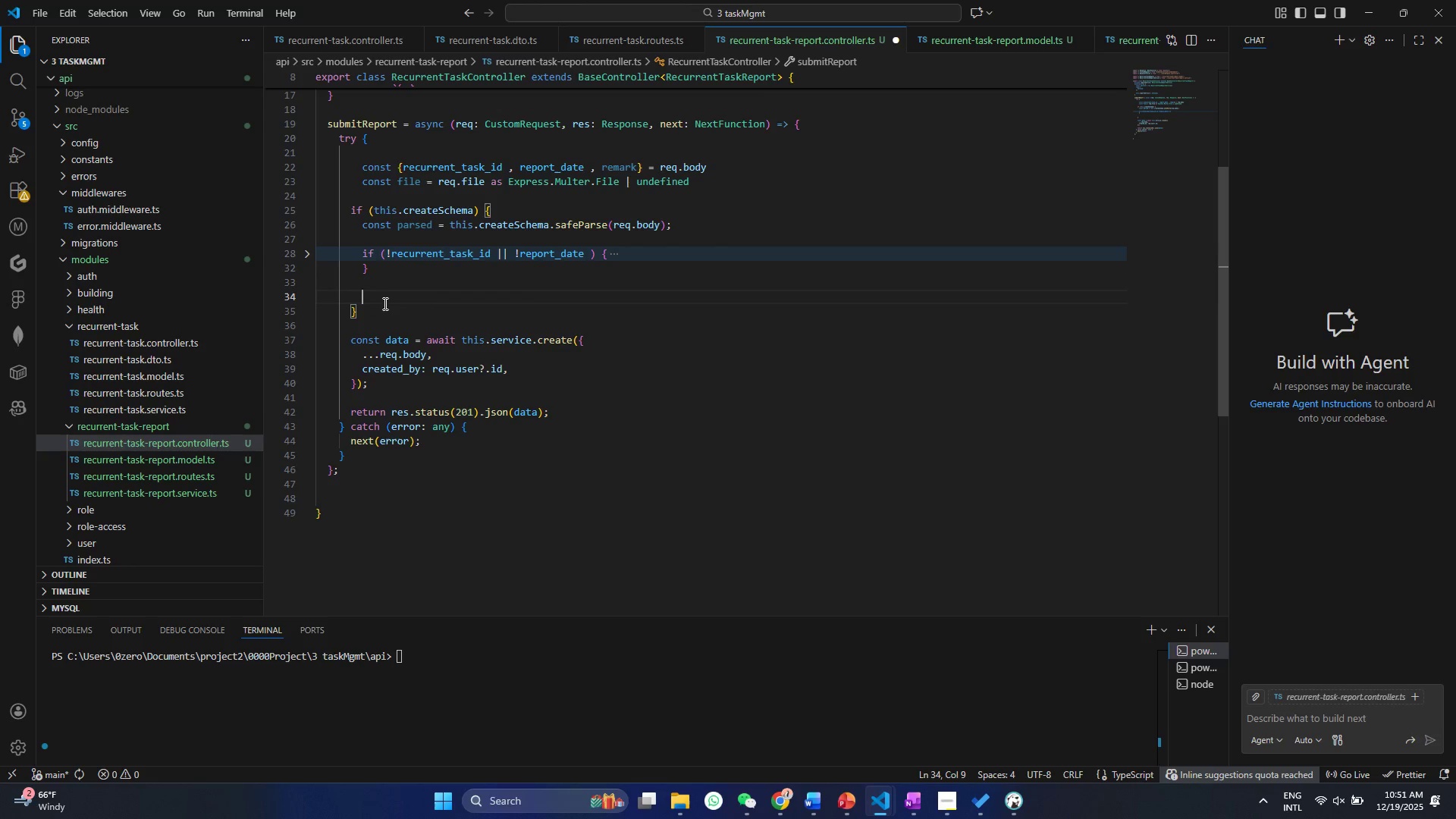 
scroll: coordinate [399, 234], scroll_direction: up, amount: 1.0
 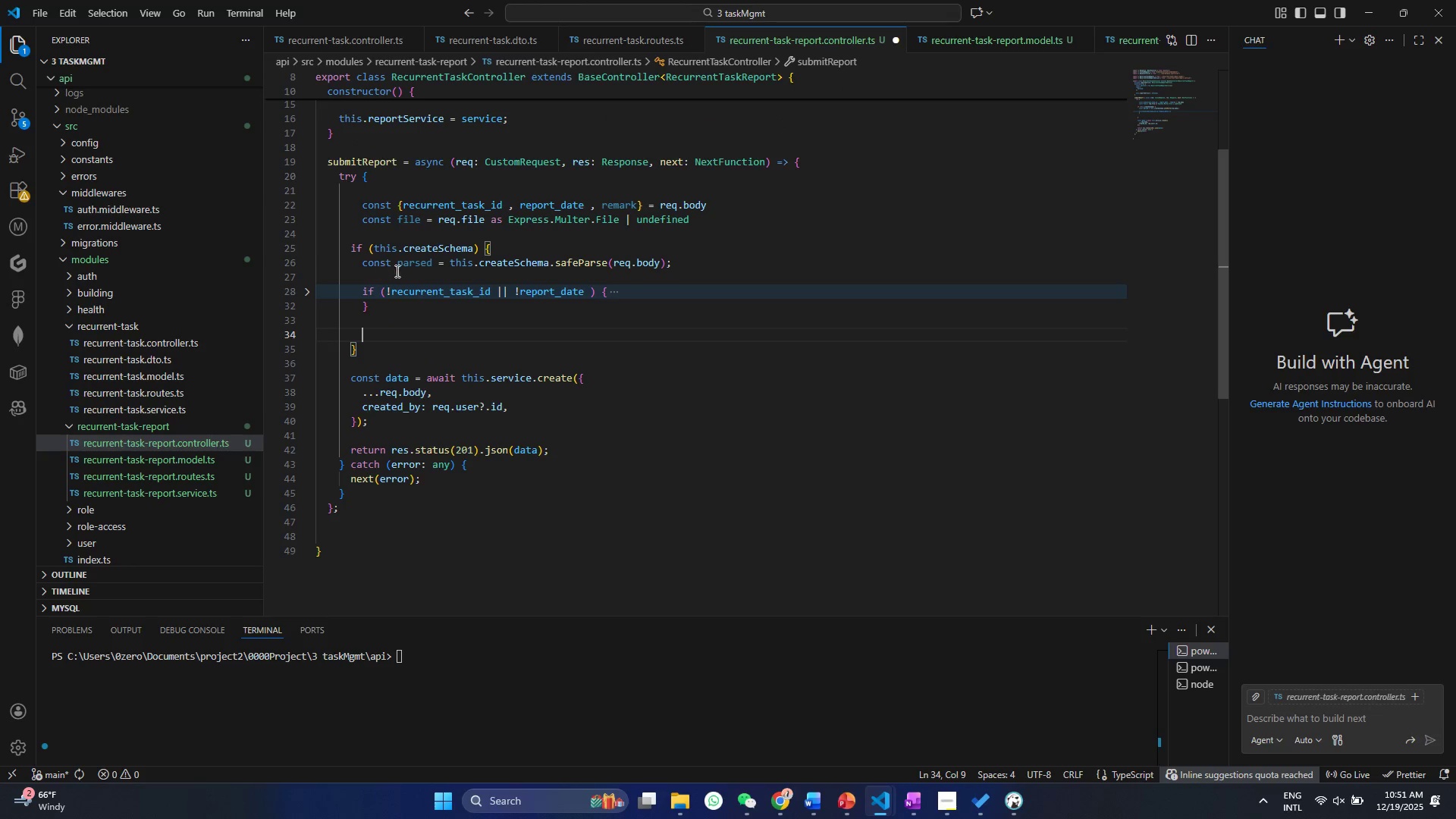 
left_click([424, 246])
 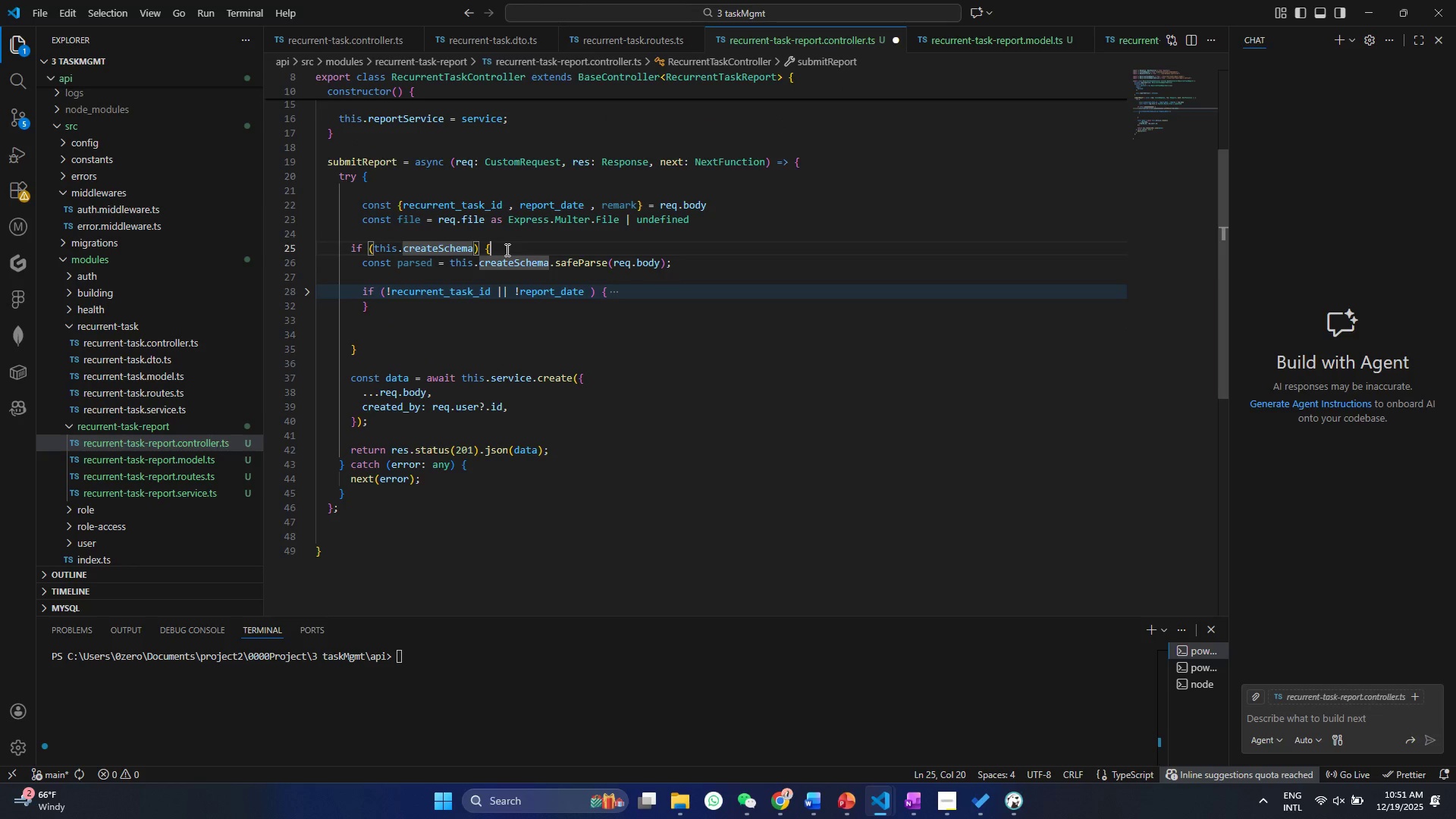 
left_click_drag(start_coordinate=[510, 250], to_coordinate=[308, 245])
 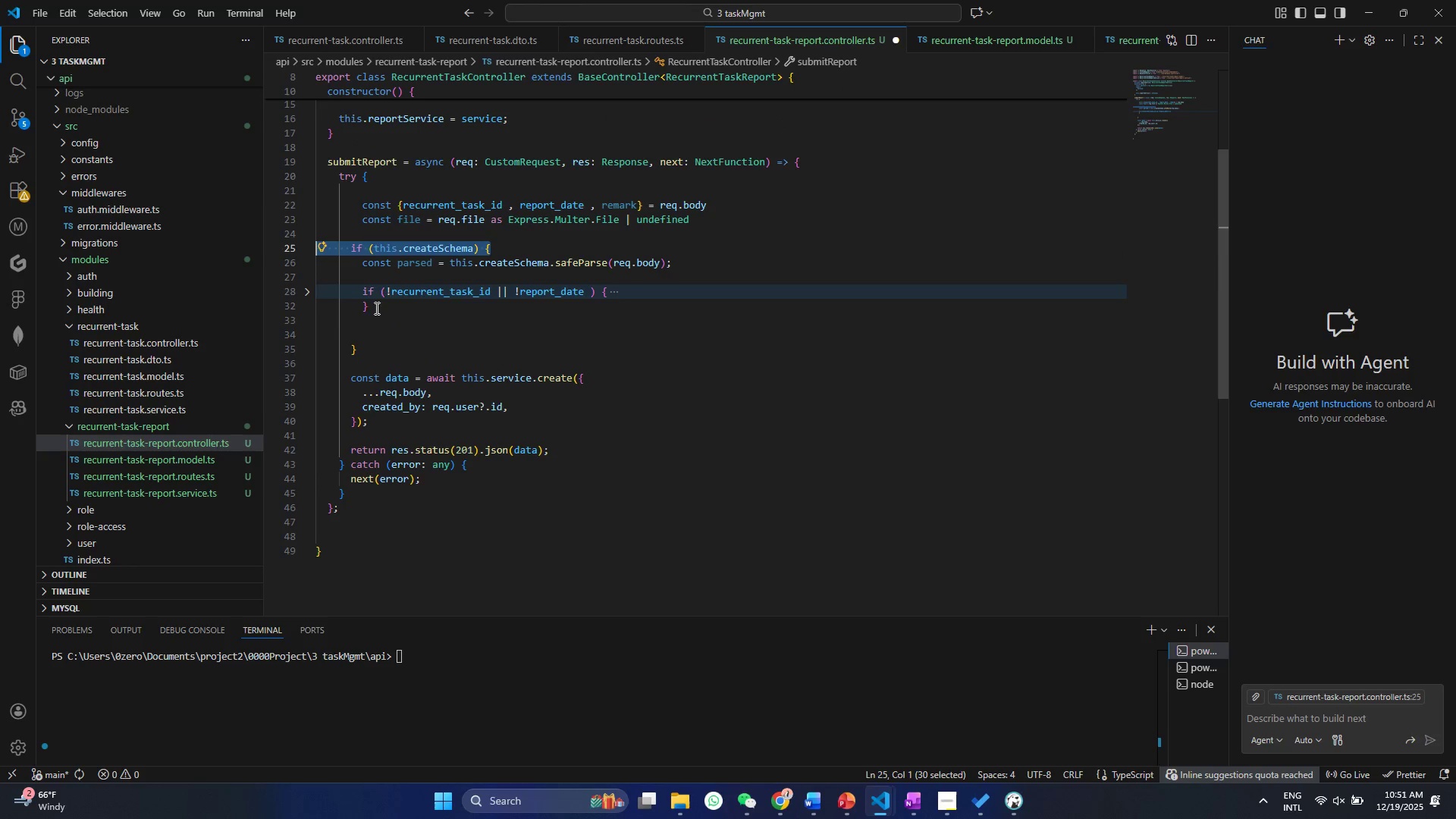 
left_click_drag(start_coordinate=[375, 305], to_coordinate=[354, 288])
 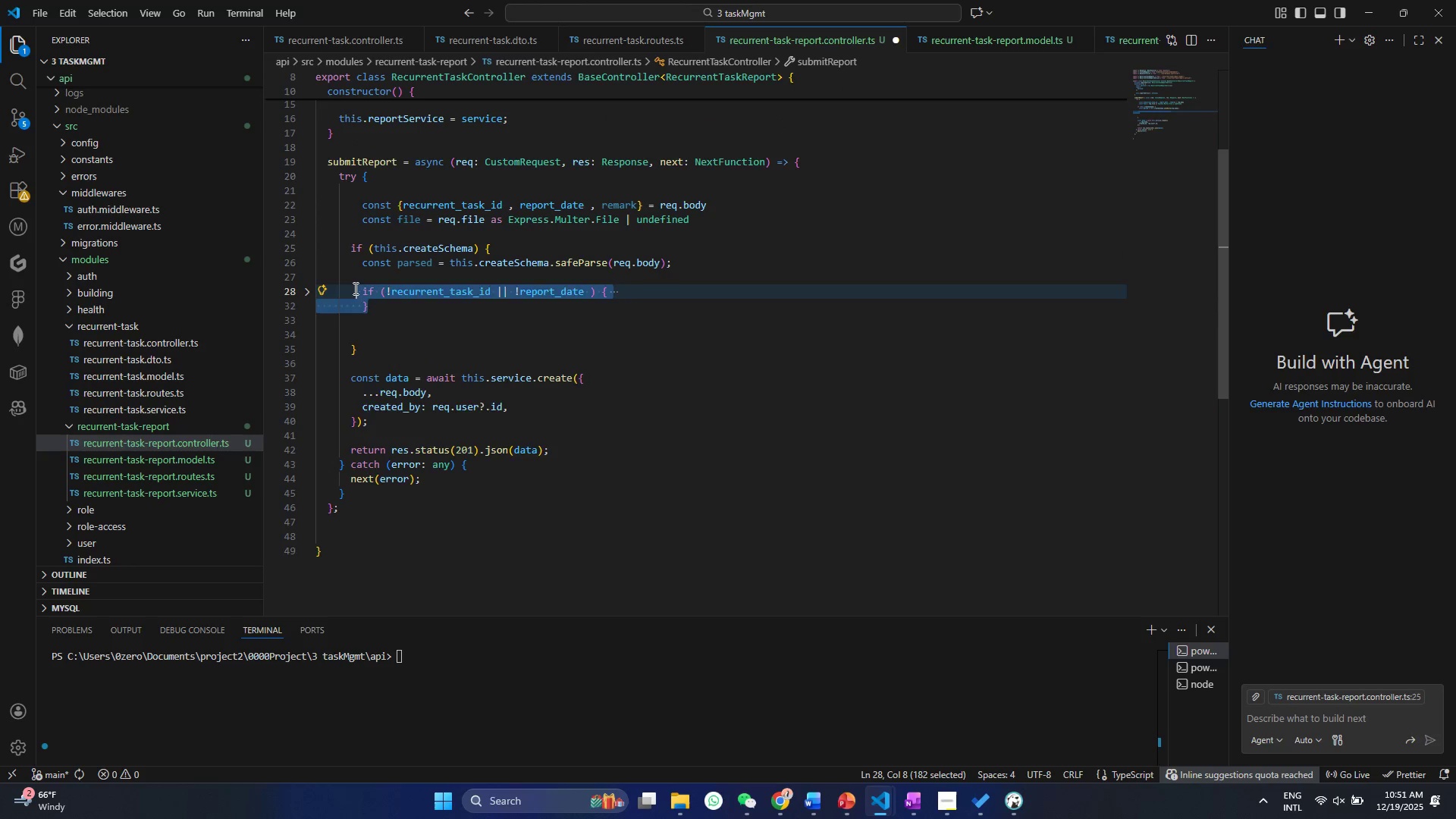 
key(Control+ControlLeft)
 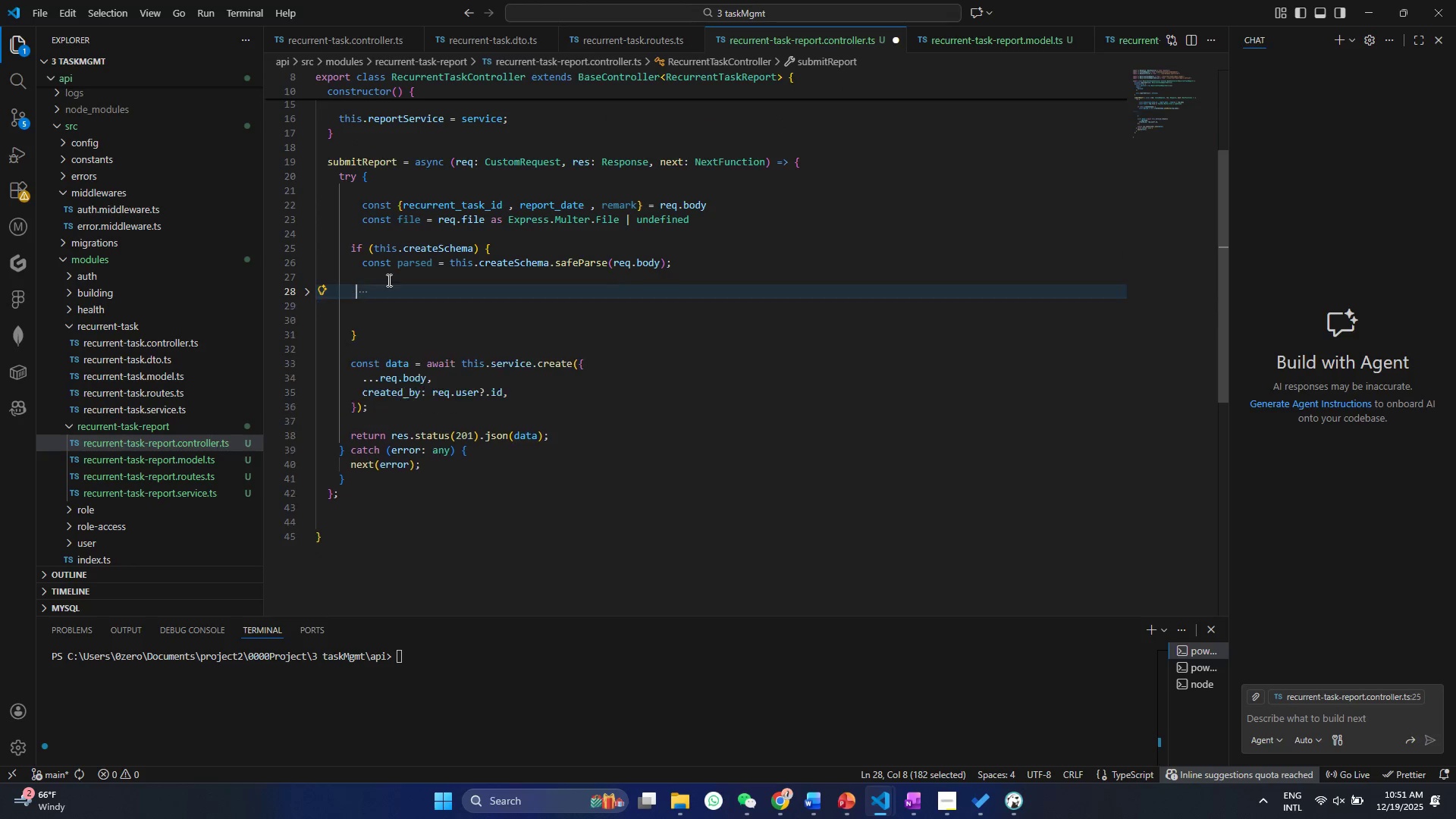 
key(Control+X)
 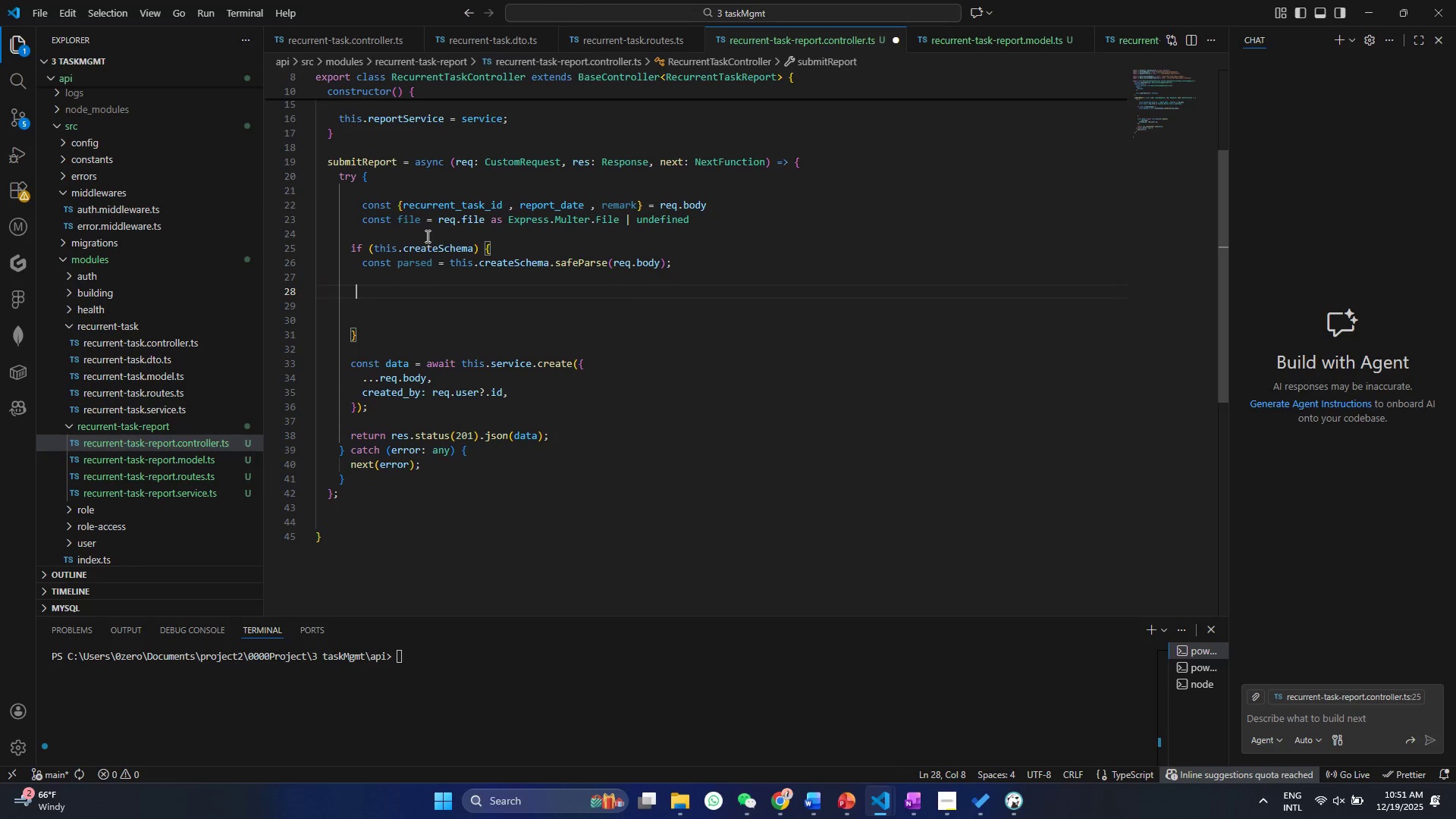 
left_click([426, 233])
 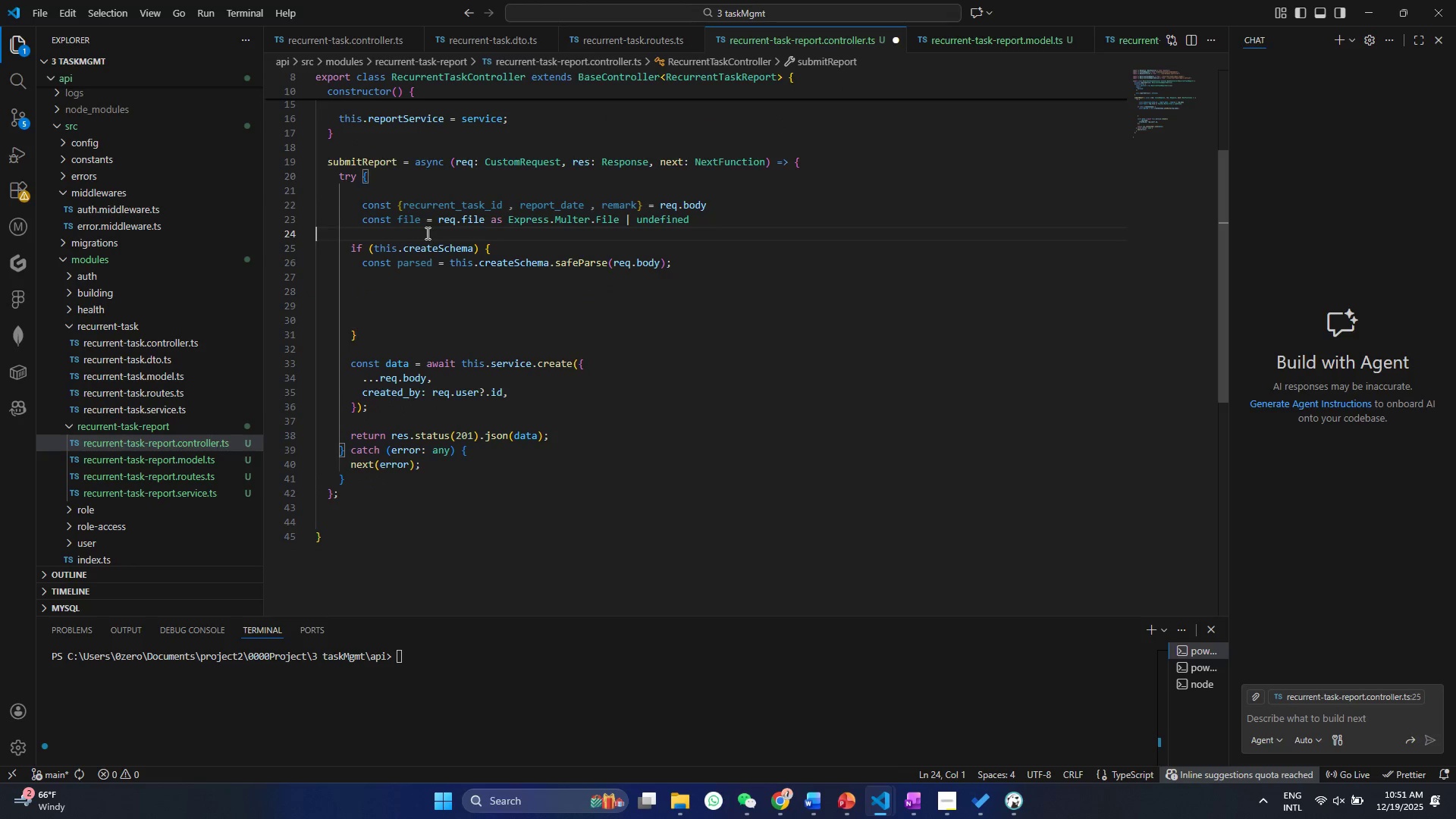 
key(Control+V)
 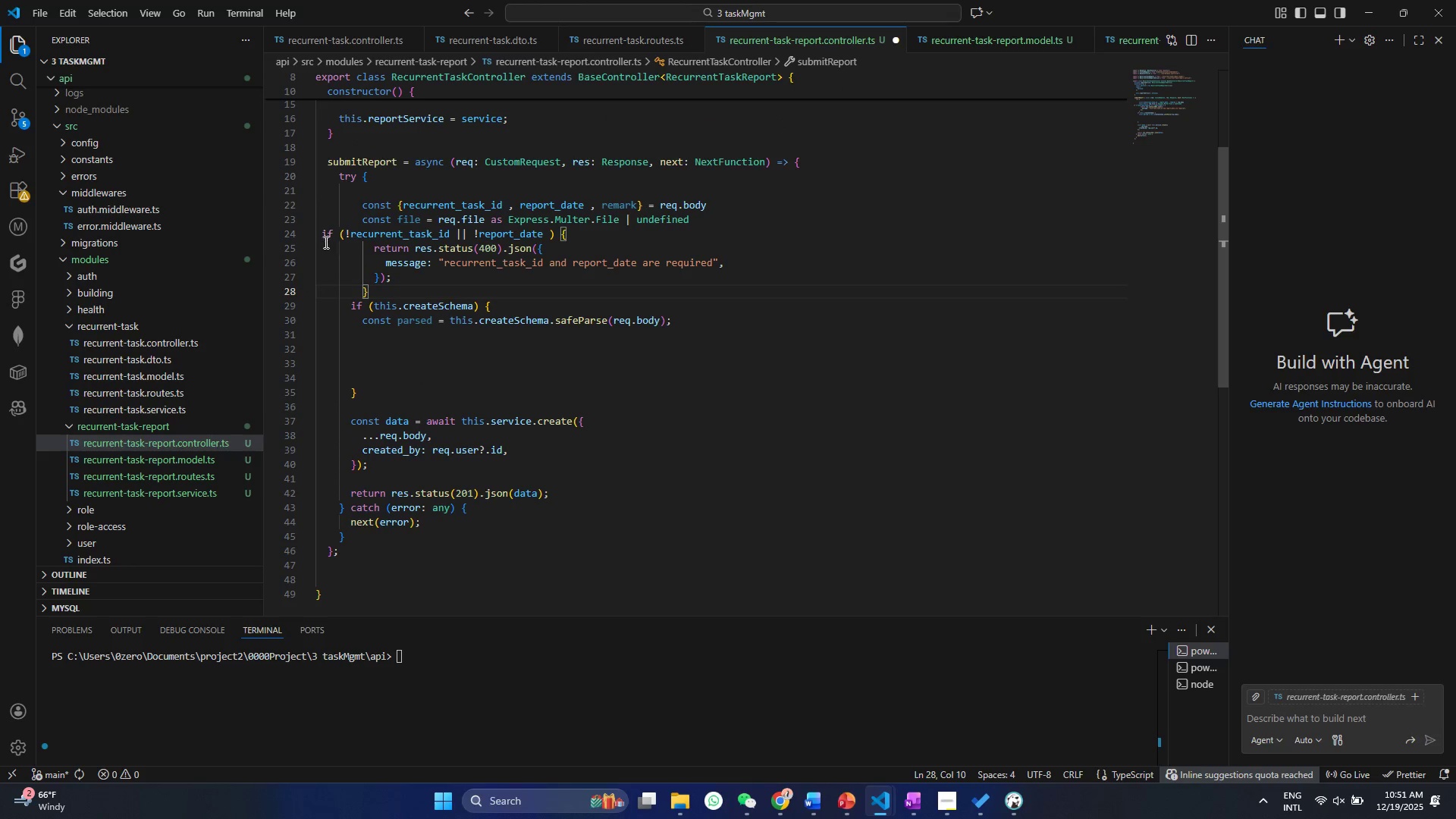 
left_click([323, 238])
 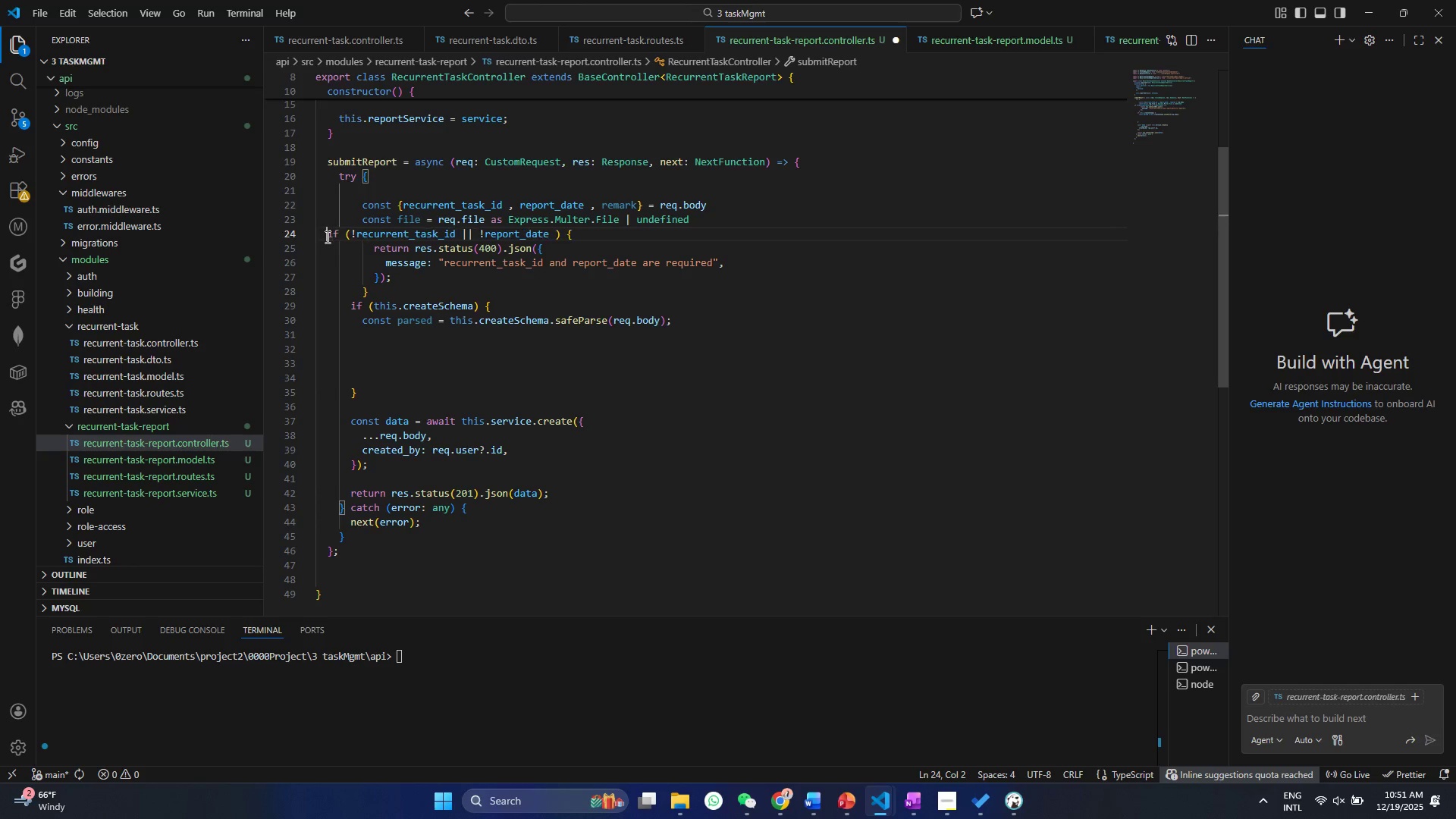 
key(Space)
 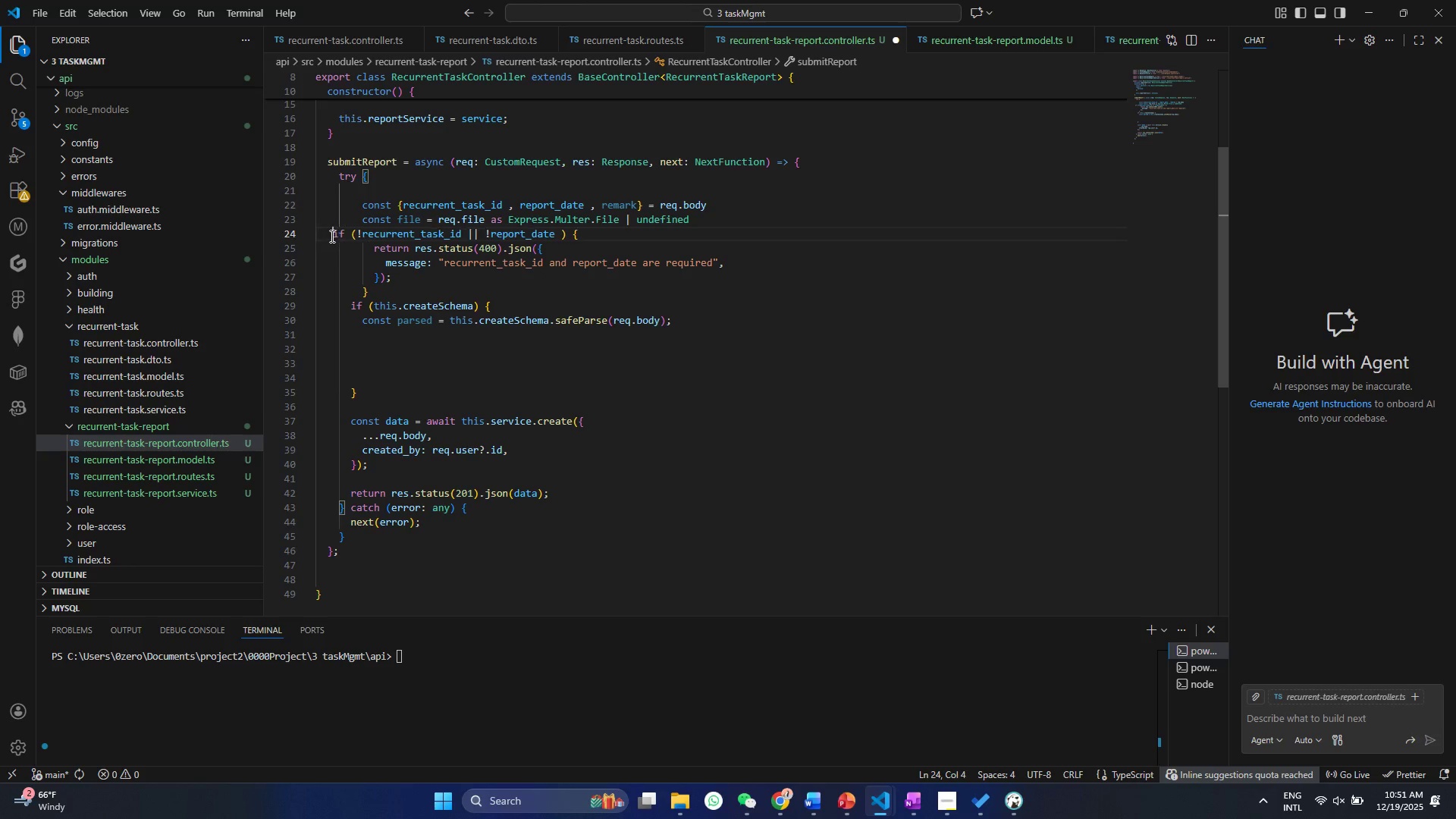 
key(Space)
 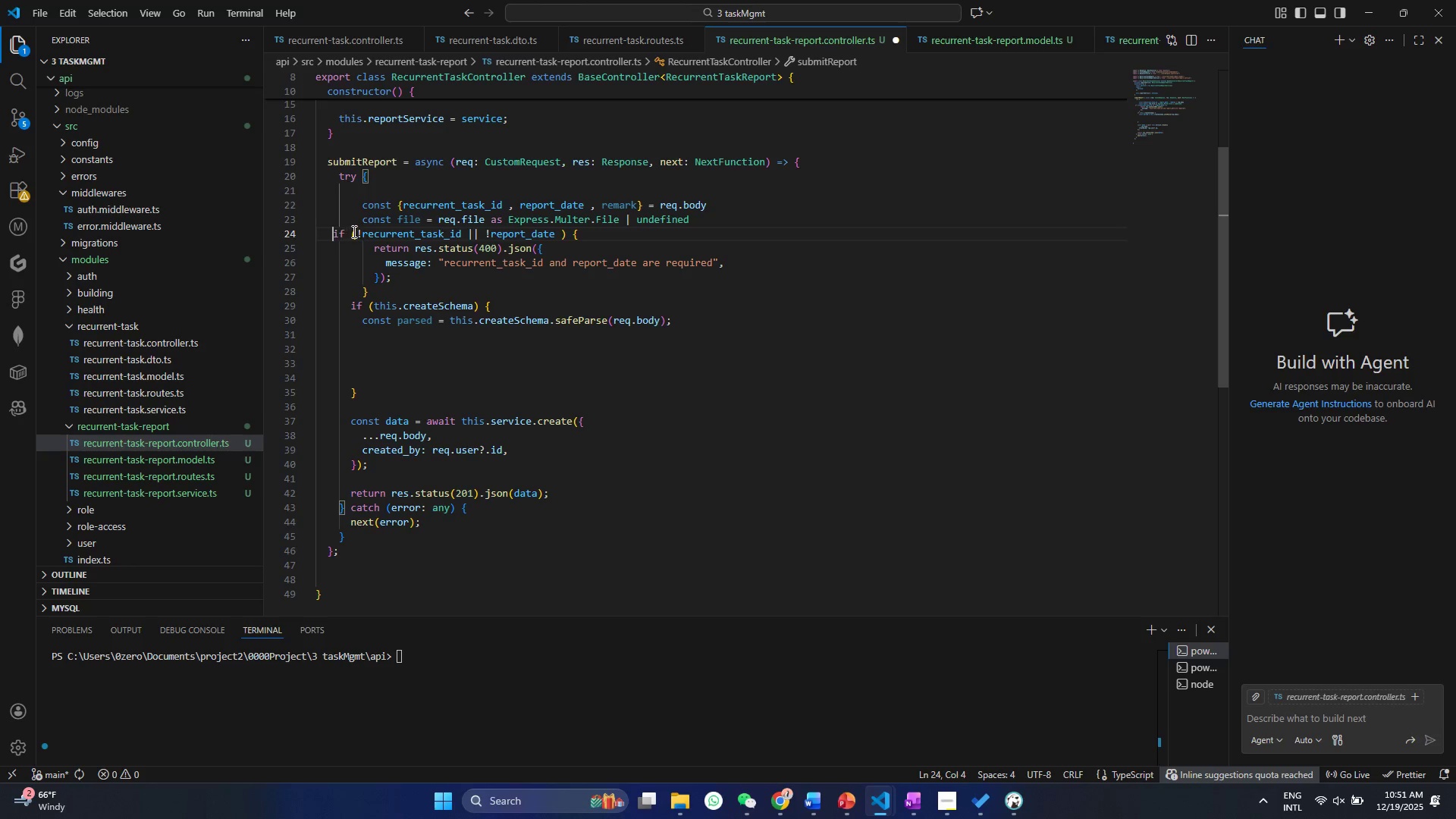 
key(Space)
 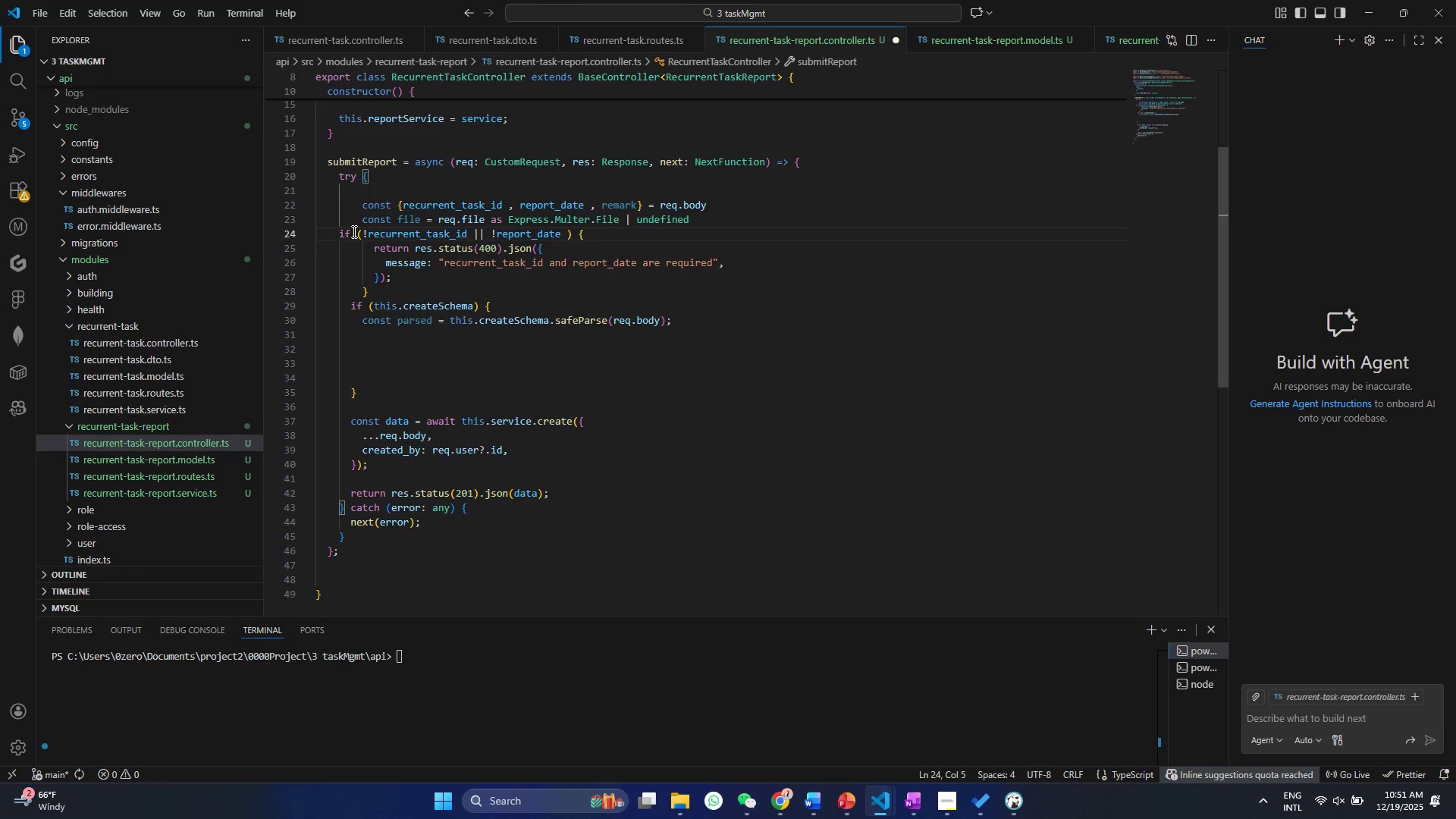 
key(Enter)
 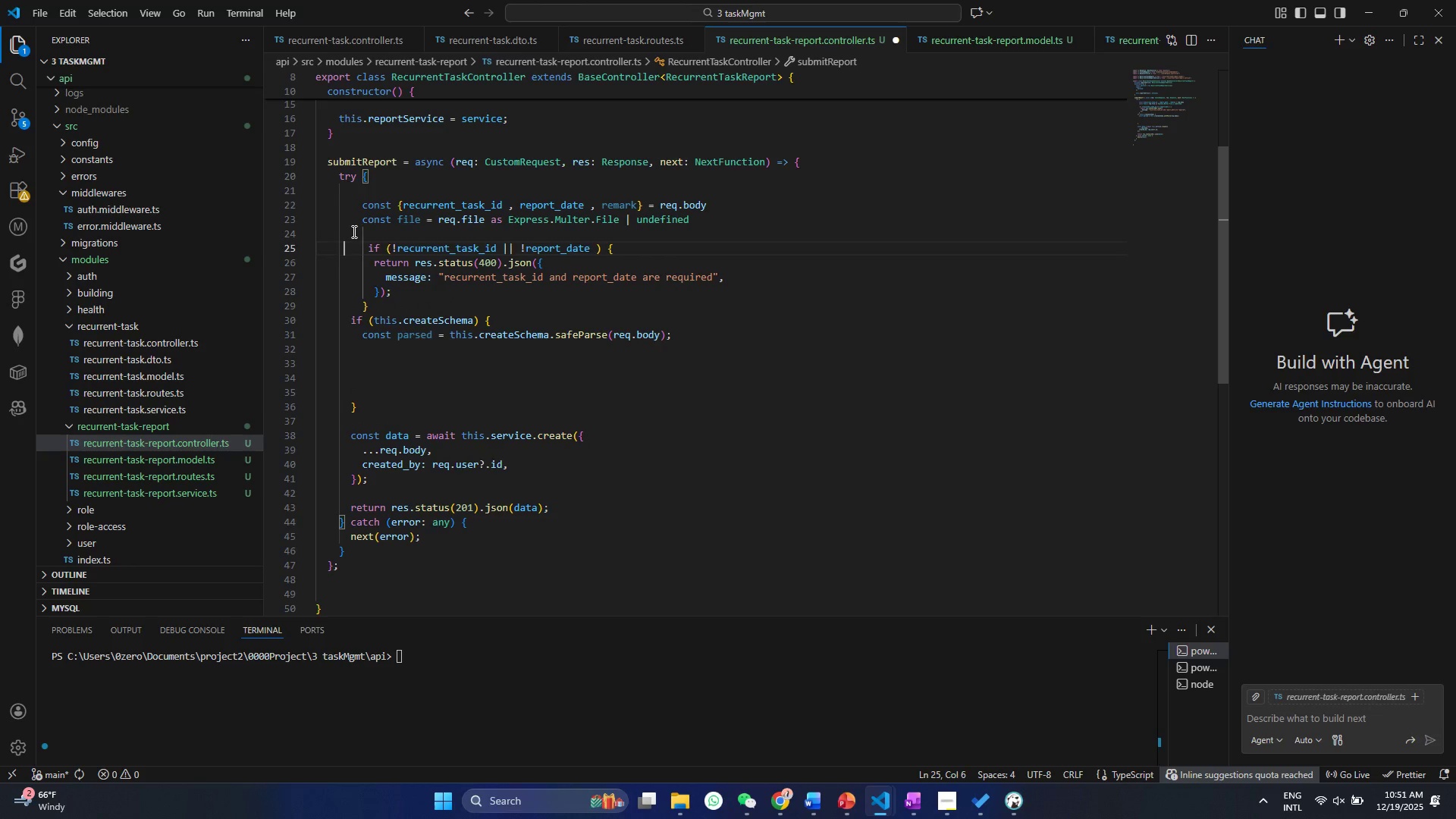 
key(Space)
 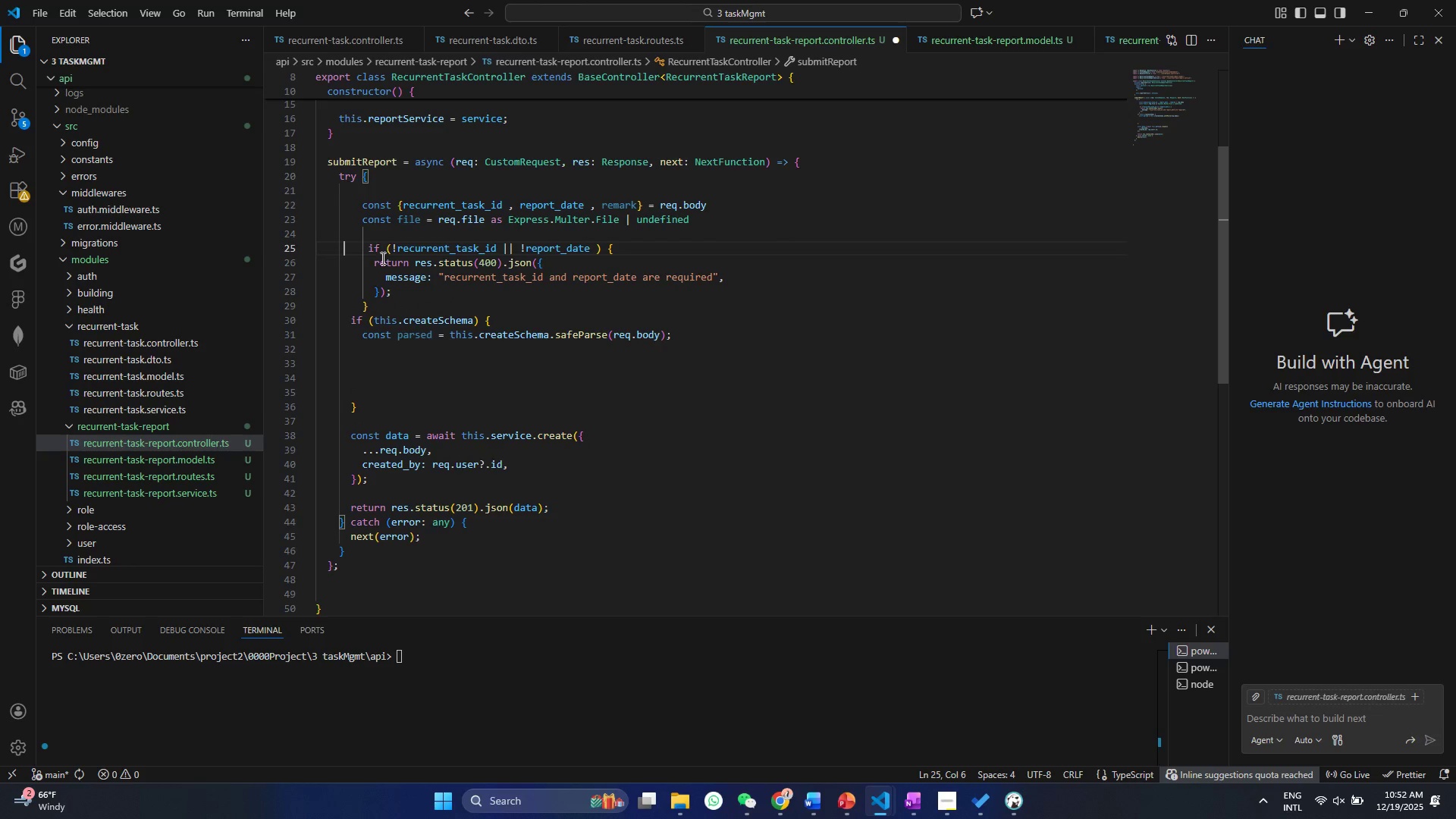 
left_click([378, 338])
 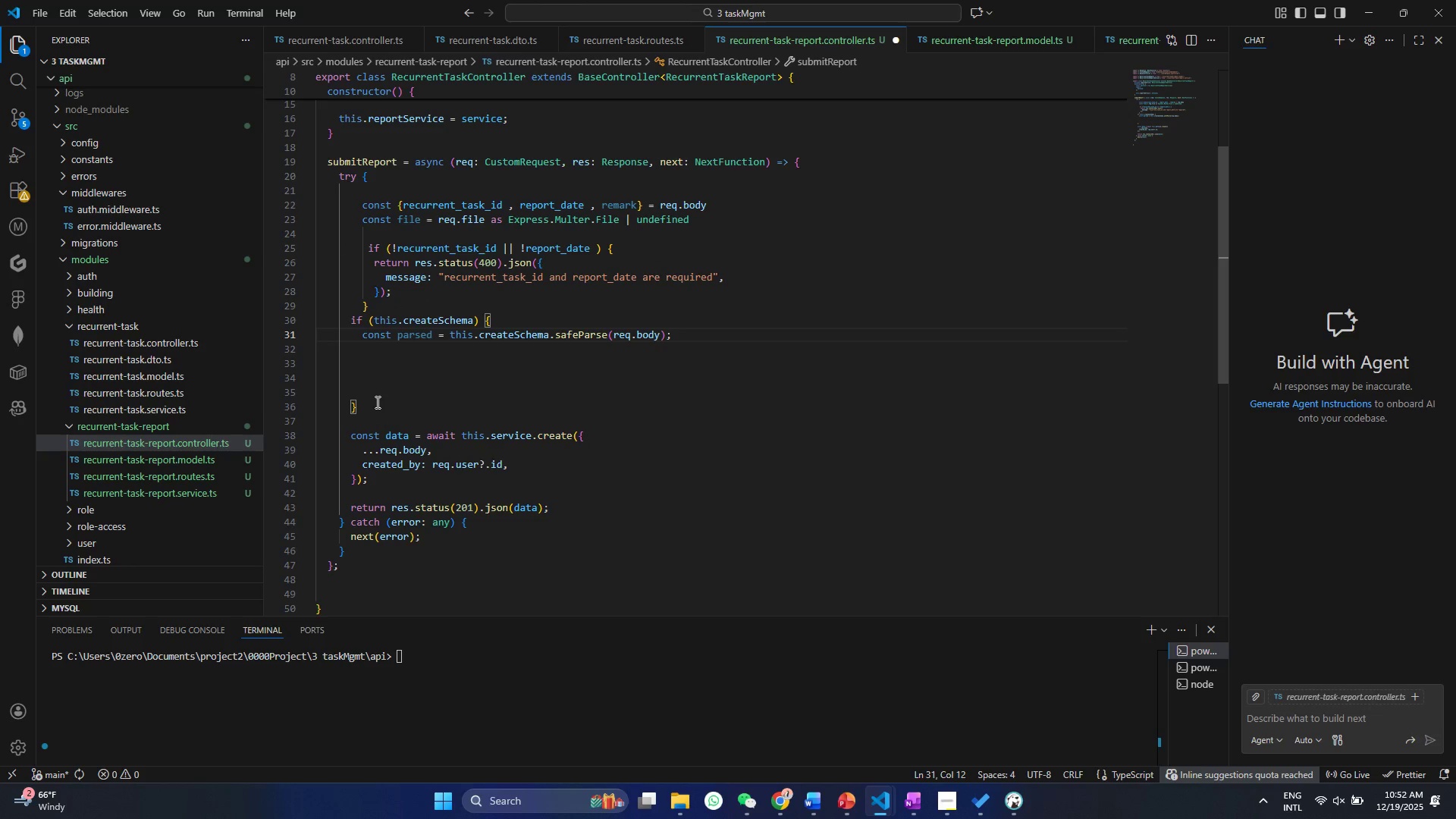 
left_click_drag(start_coordinate=[373, 403], to_coordinate=[328, 309])
 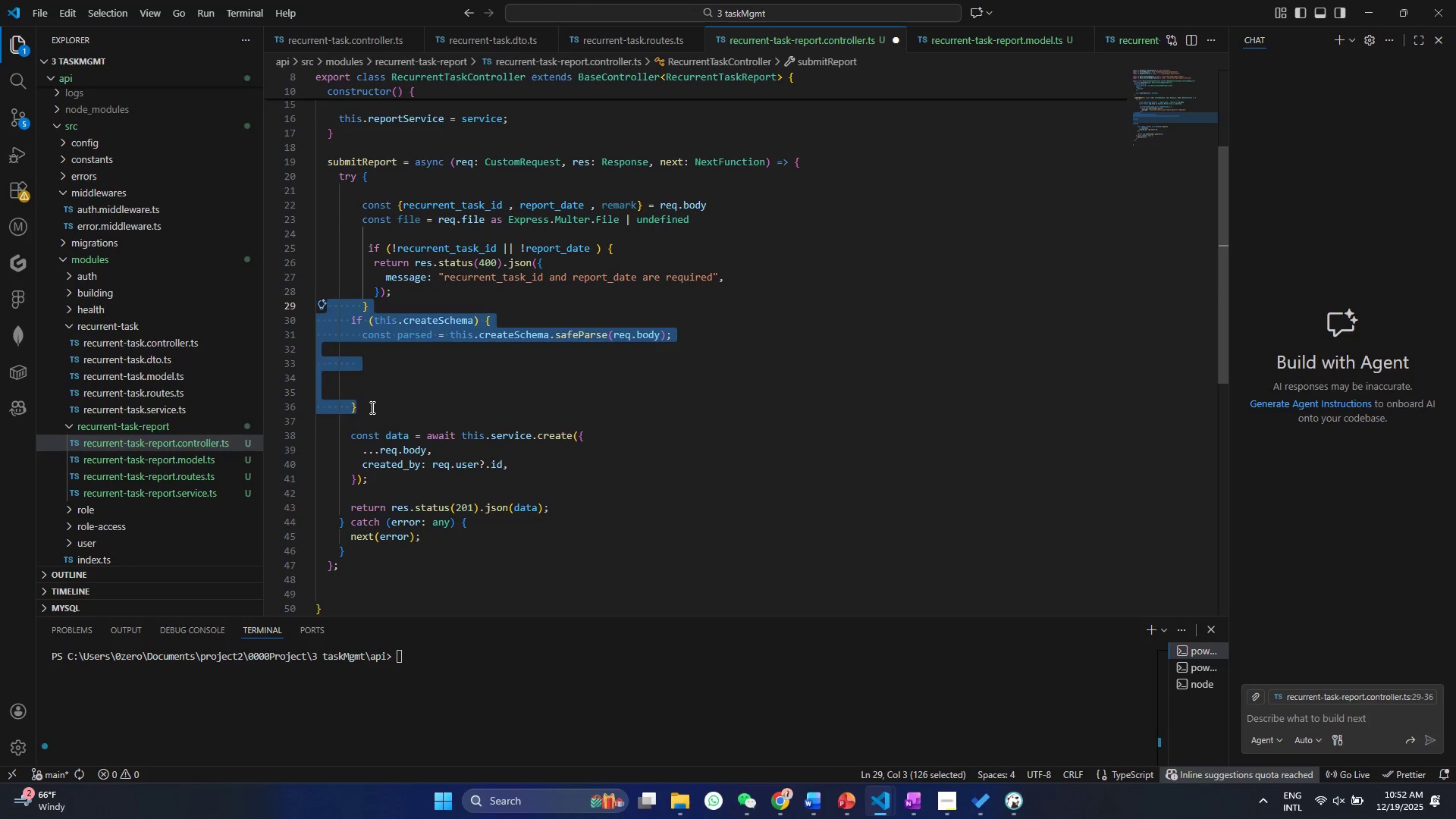 
left_click([372, 410])
 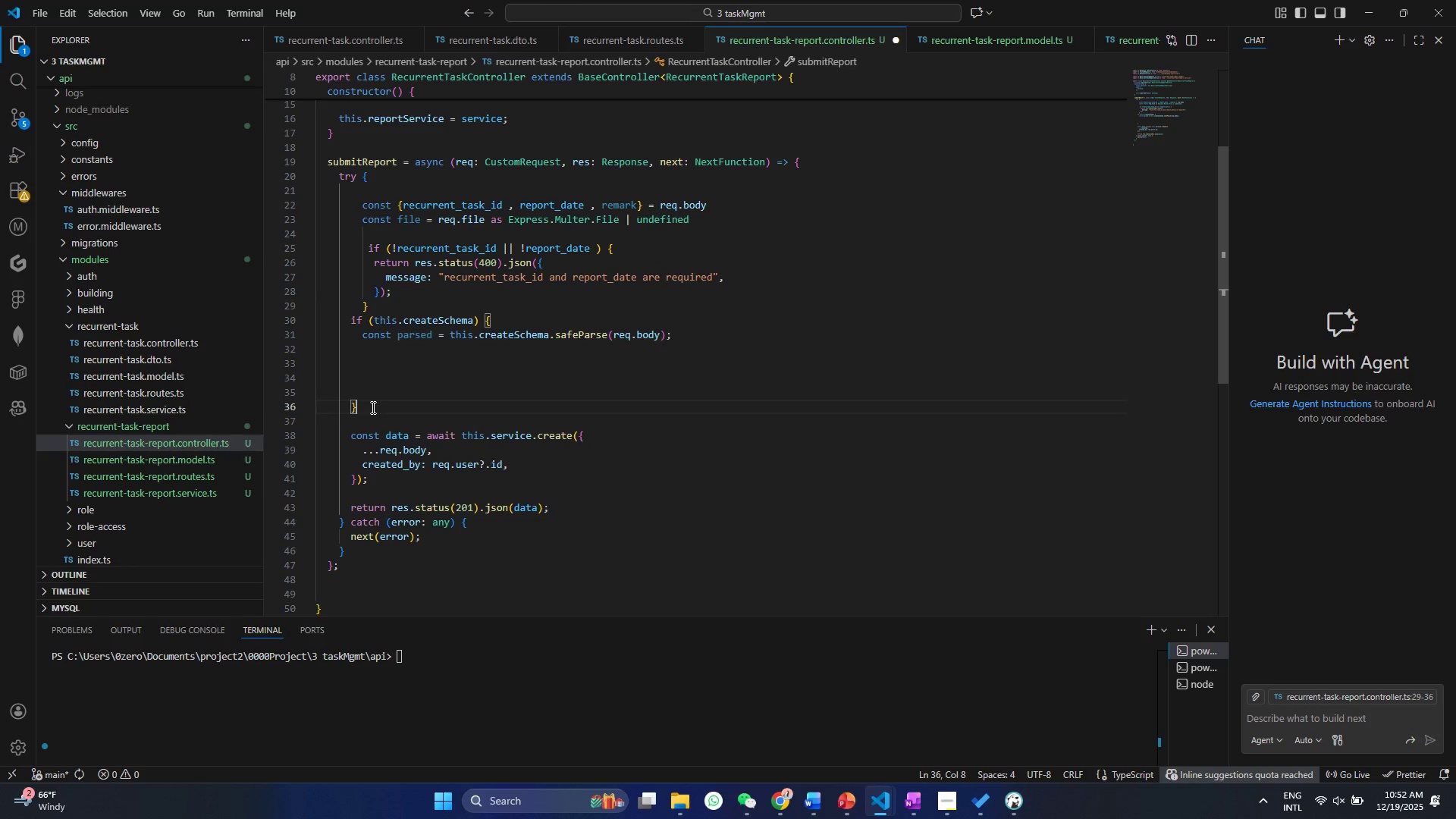 
left_click_drag(start_coordinate=[360, 408], to_coordinate=[330, 313])
 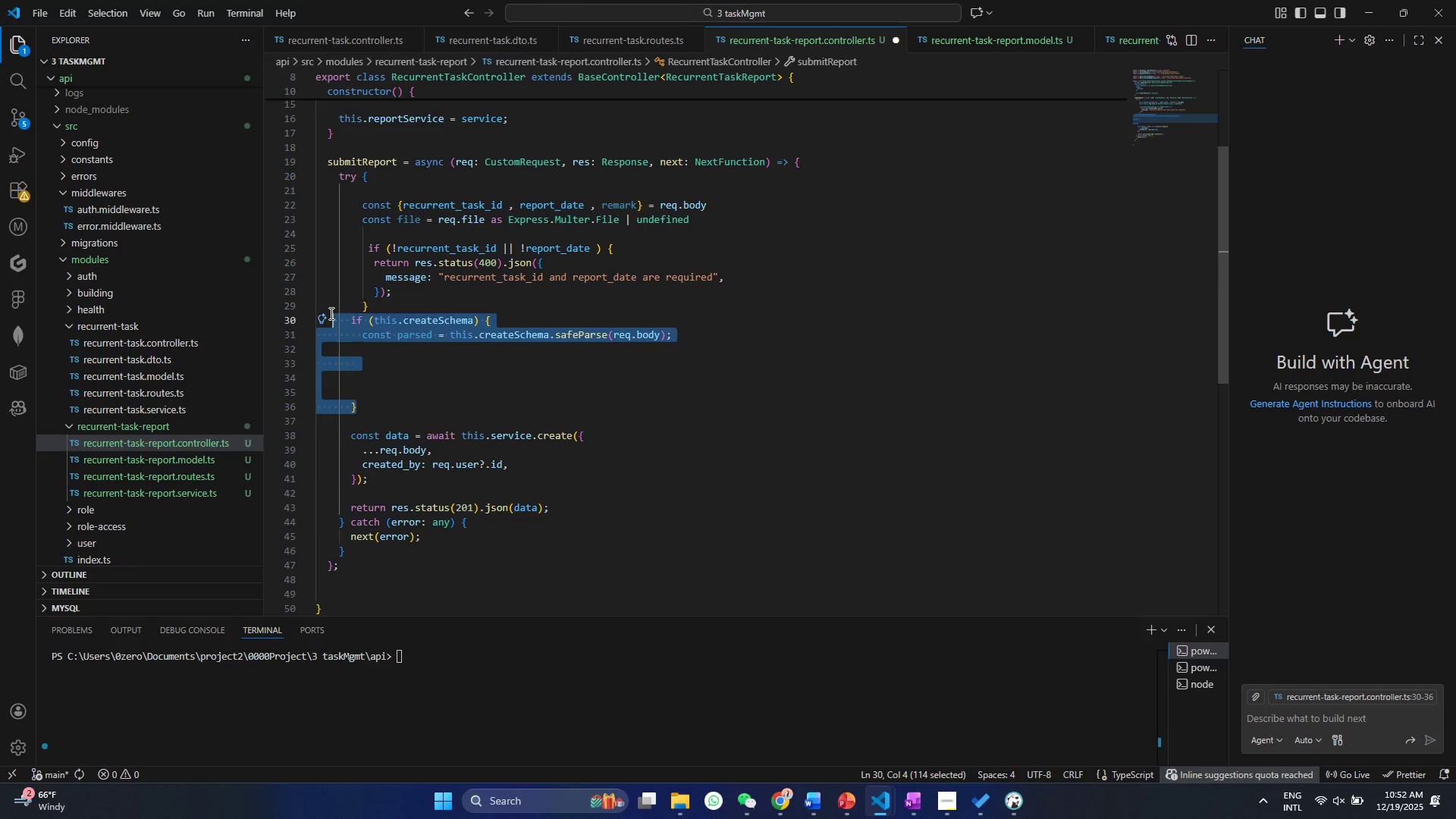 
key(Backspace)
 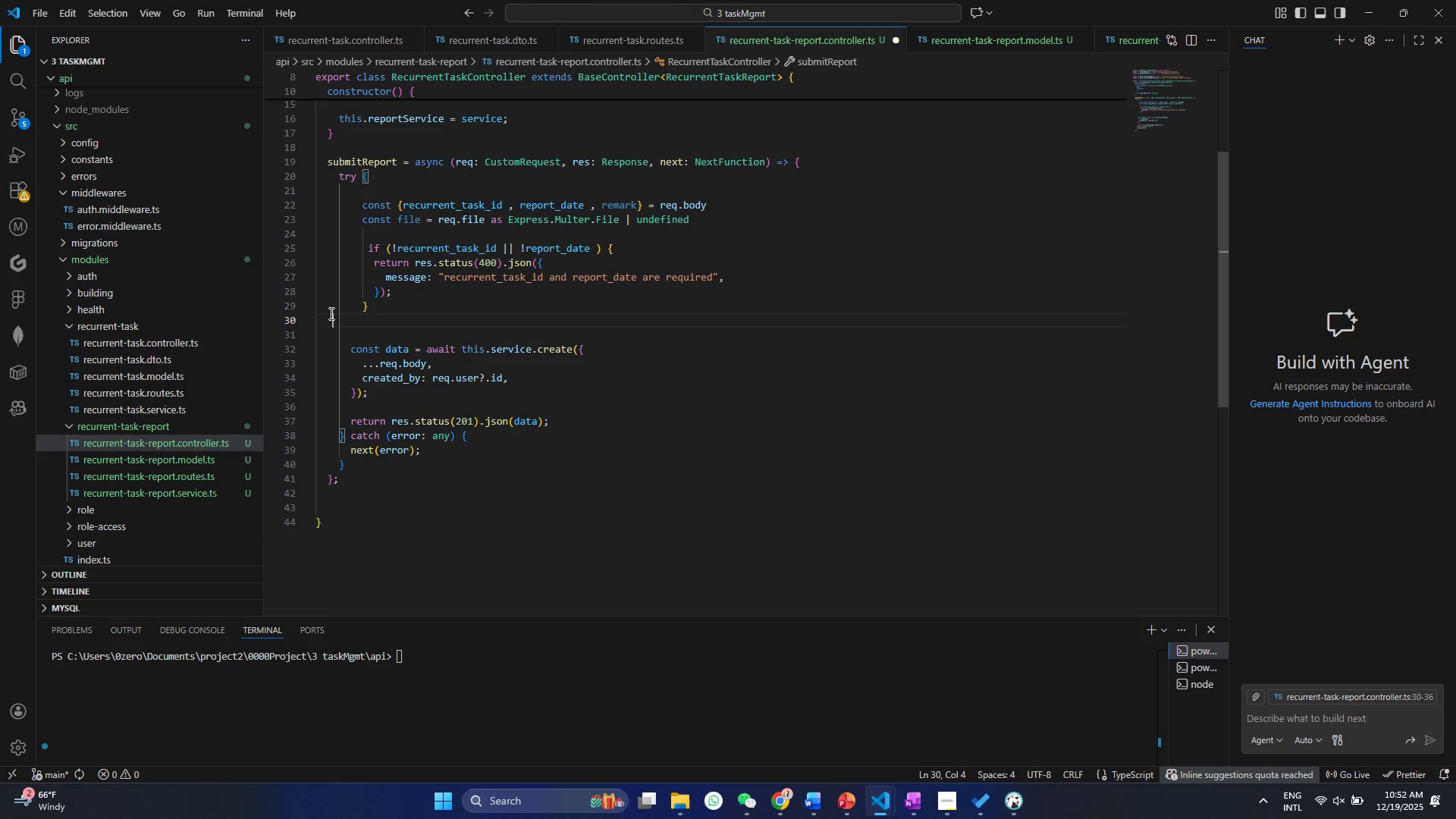 
key(Backspace)
 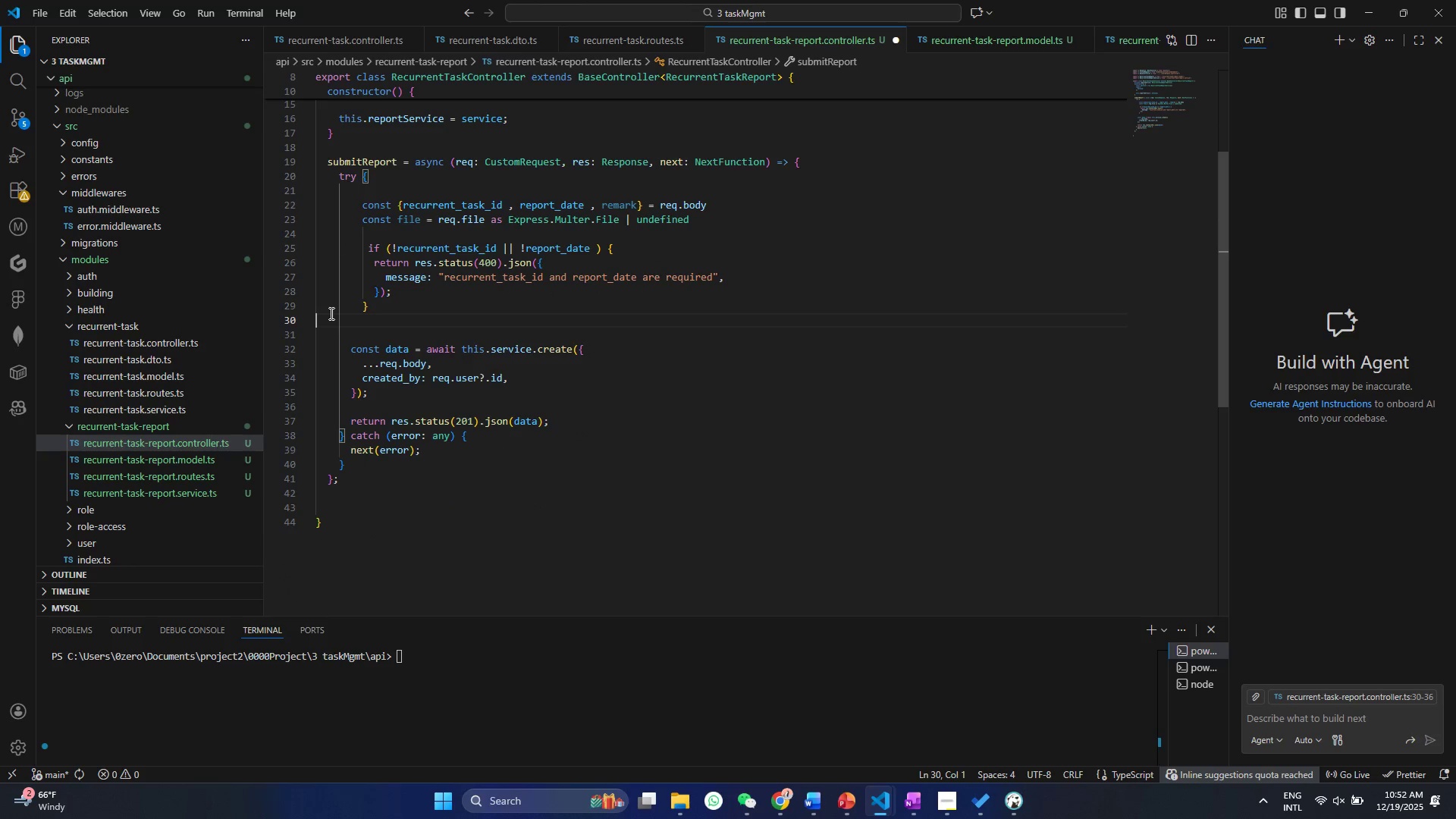 
key(Control+ControlLeft)
 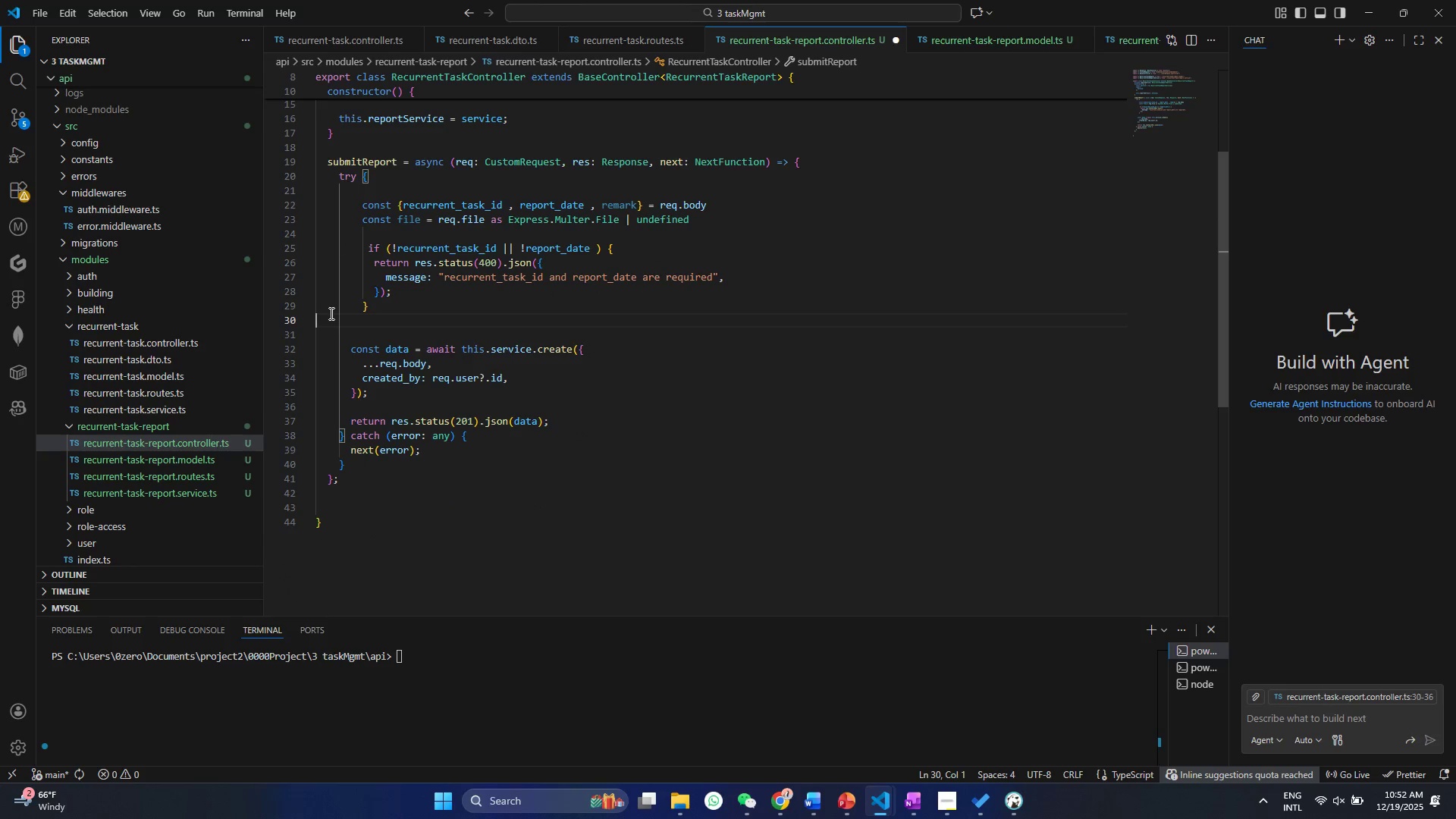 
key(Control+S)
 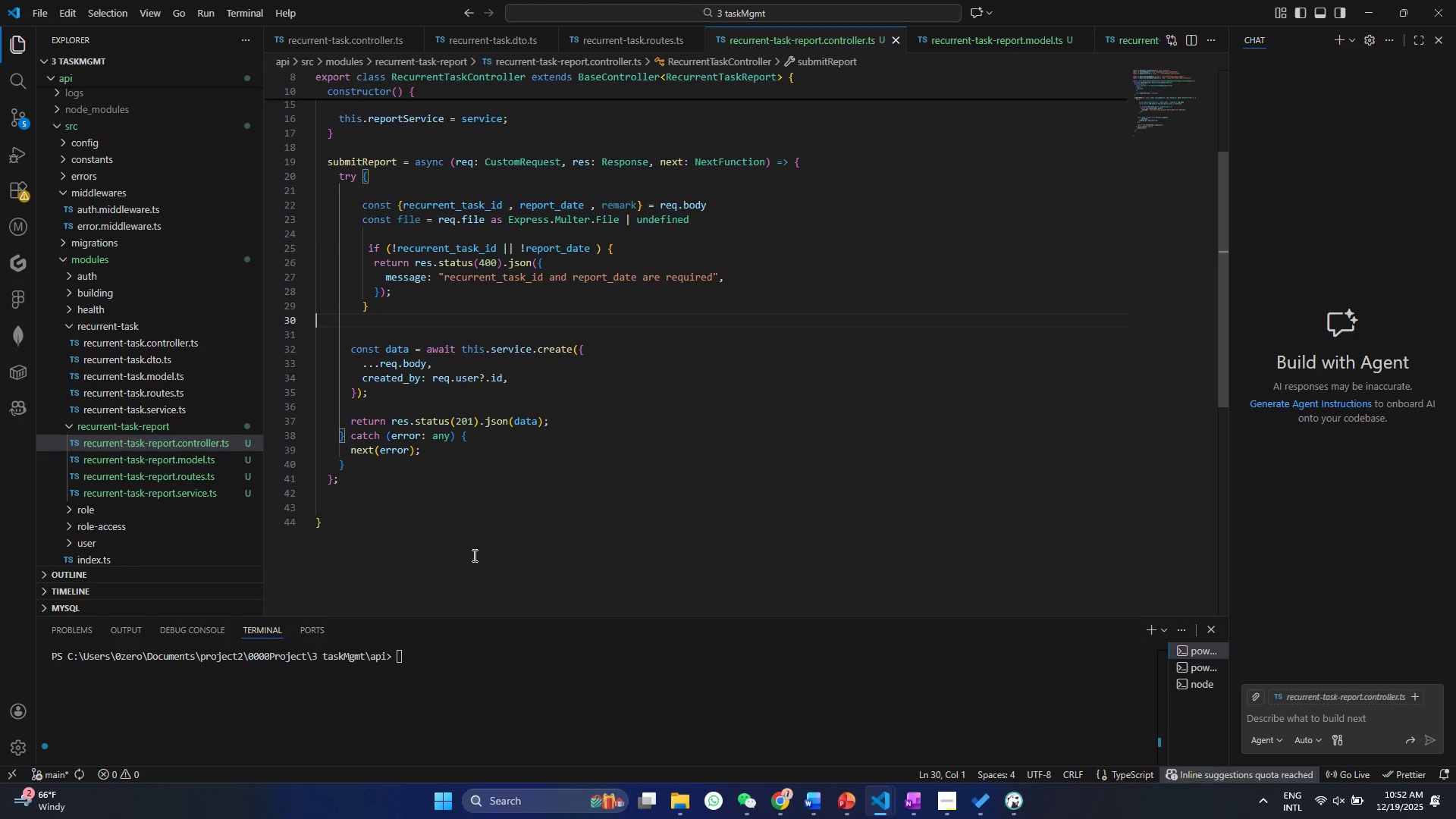 
wait(6.06)
 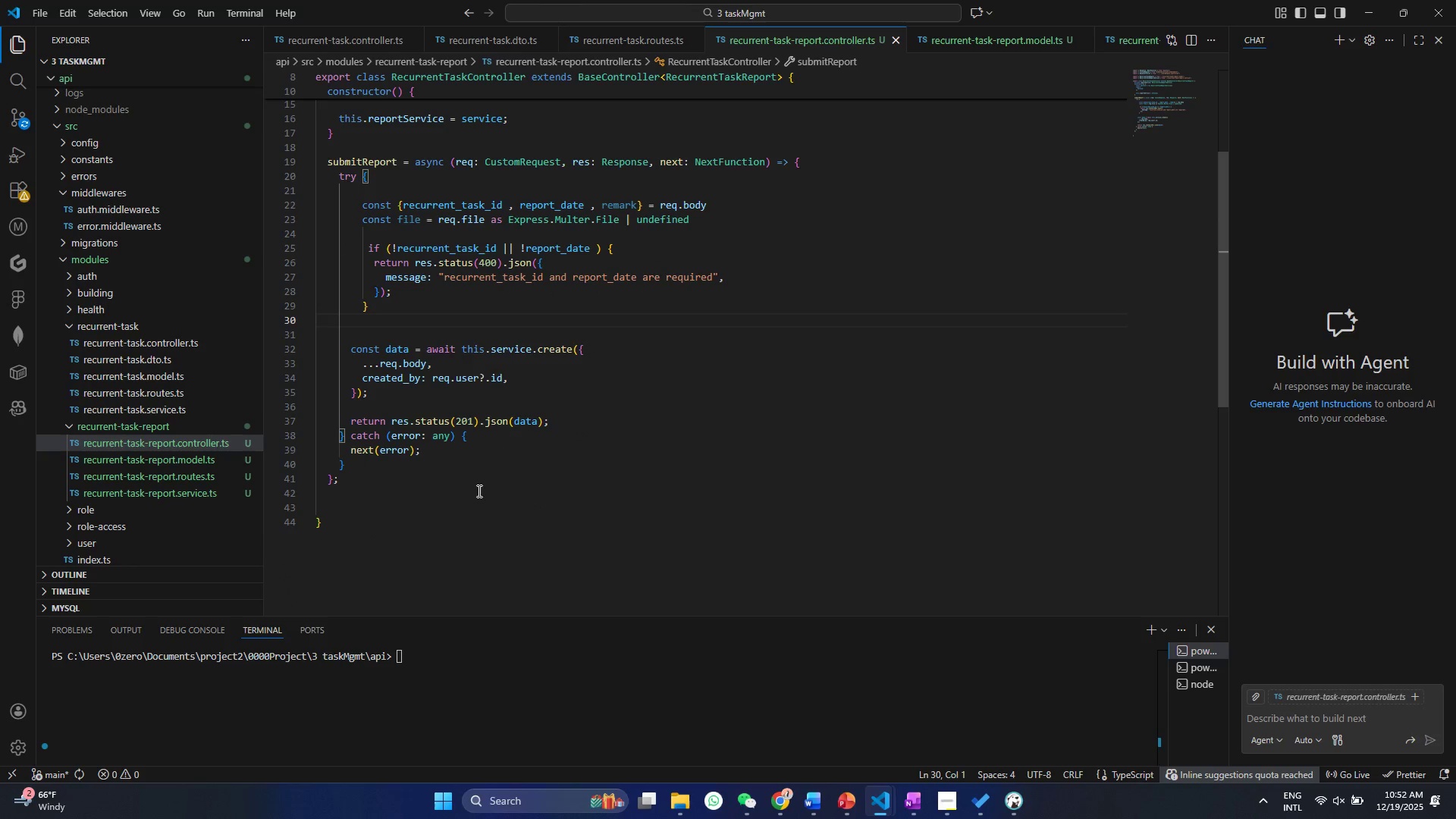 
double_click([519, 372])
 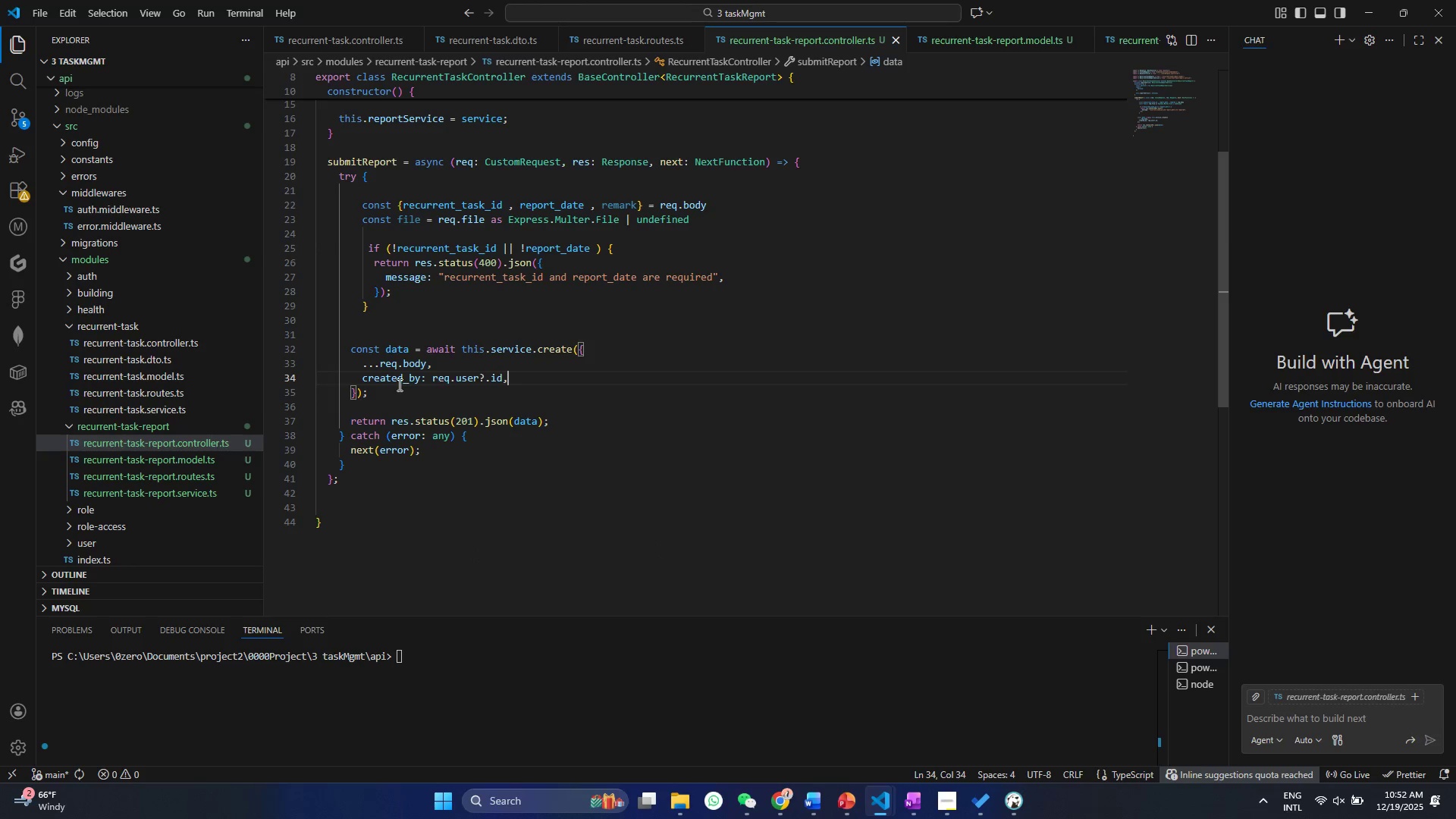 
triple_click([394, 384])
 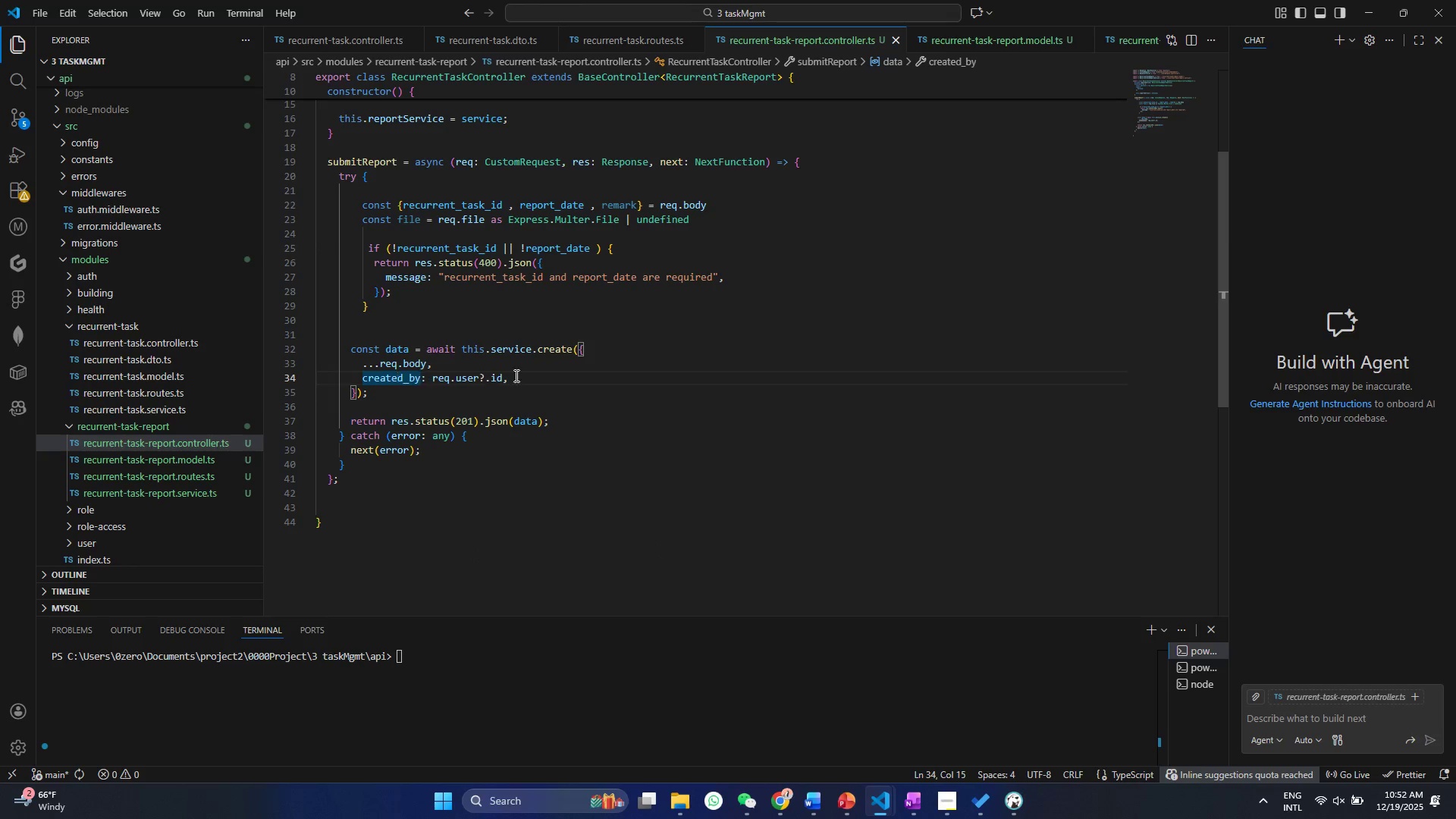 
left_click([519, 374])
 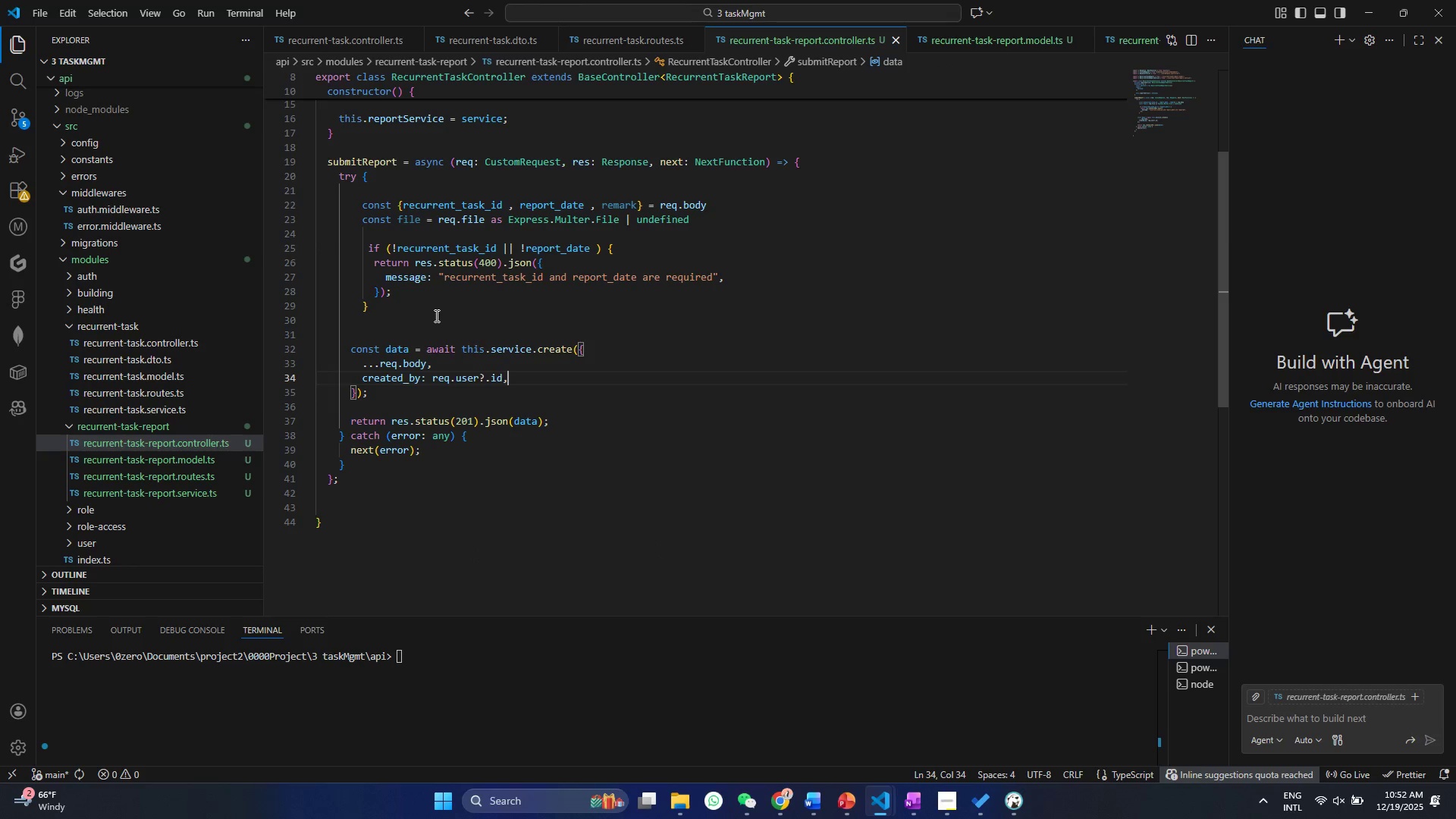 
left_click([435, 315])
 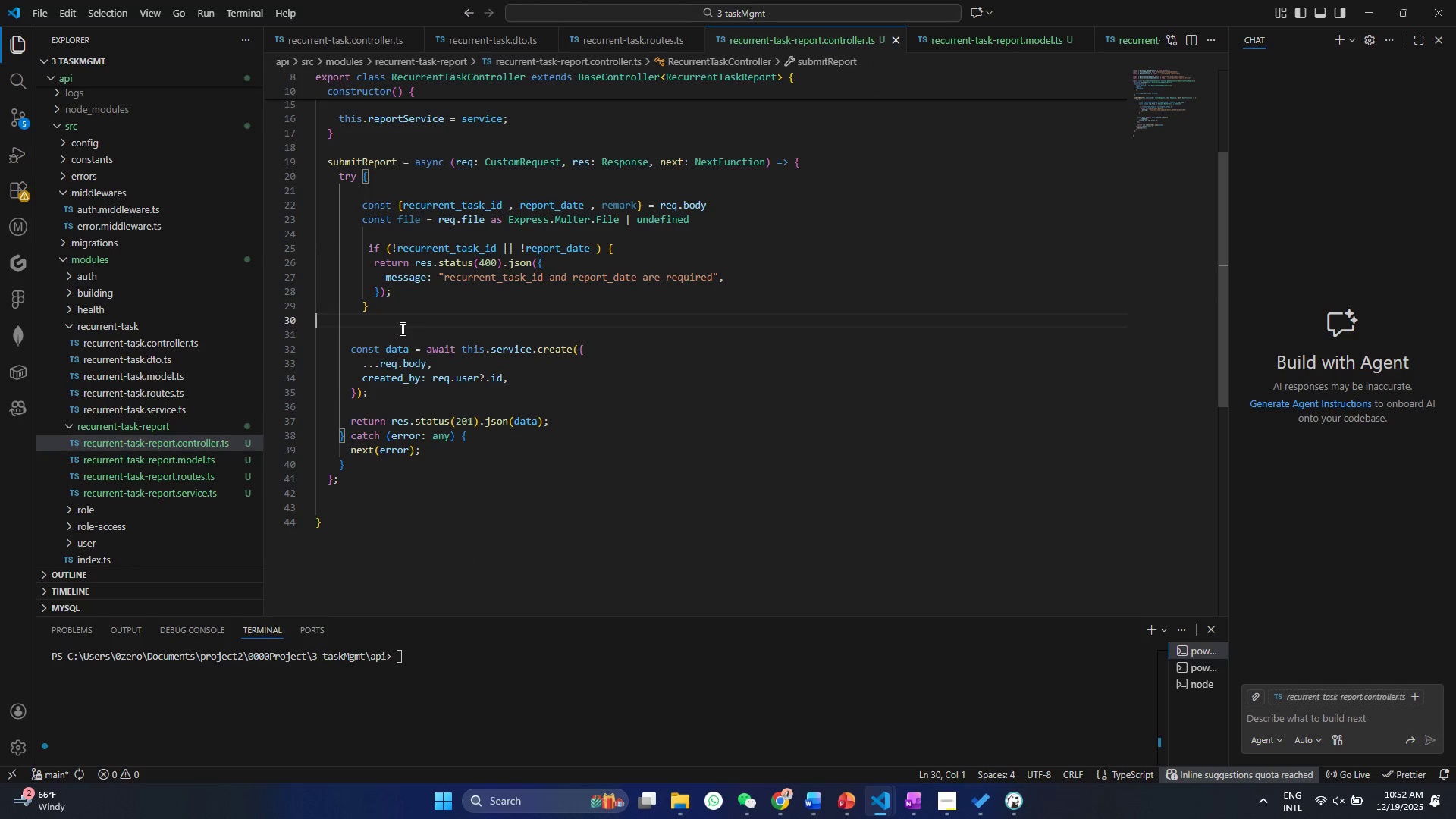 
left_click([400, 326])
 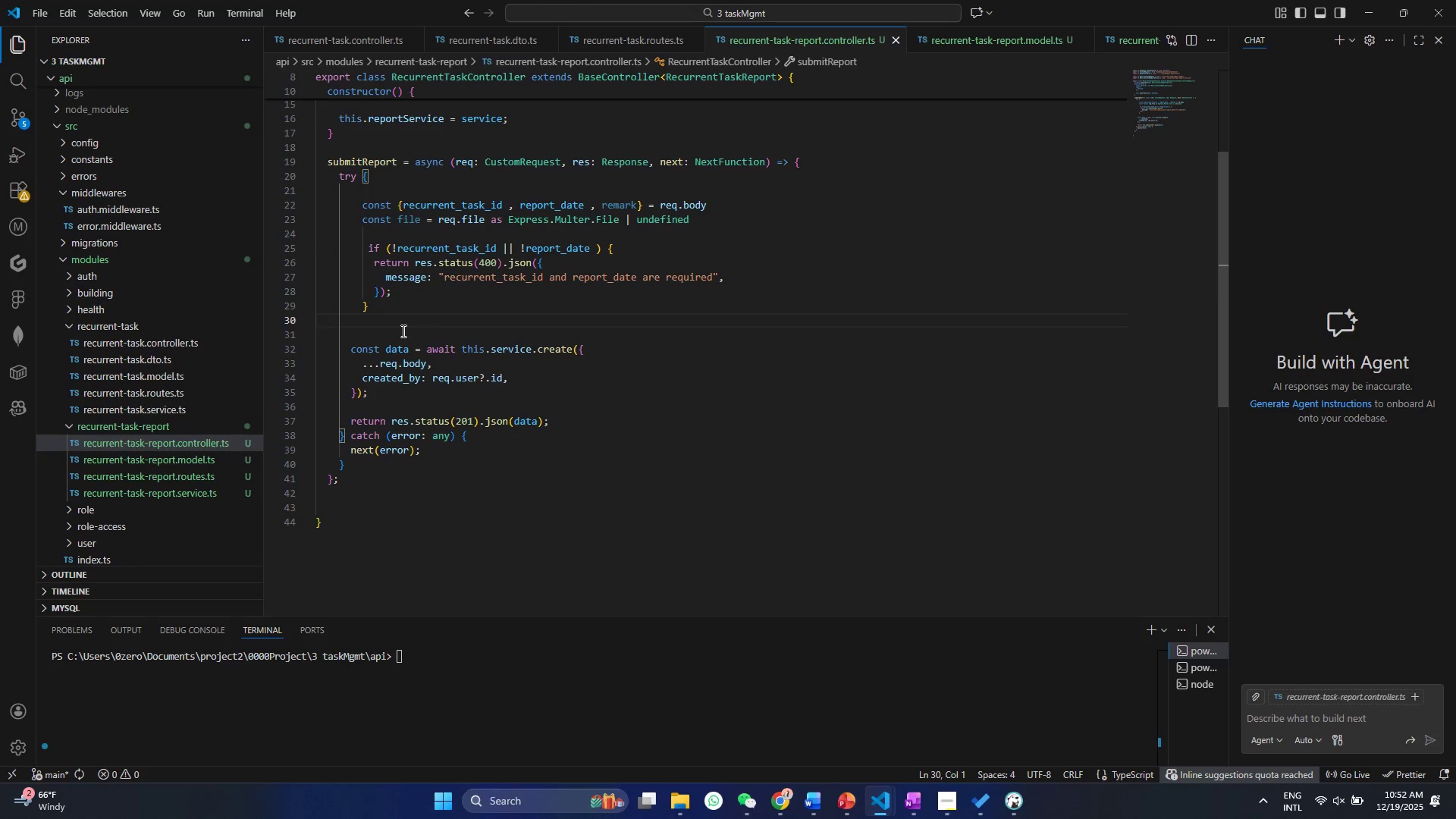 
hold_key(key=V, duration=0.31)
 